 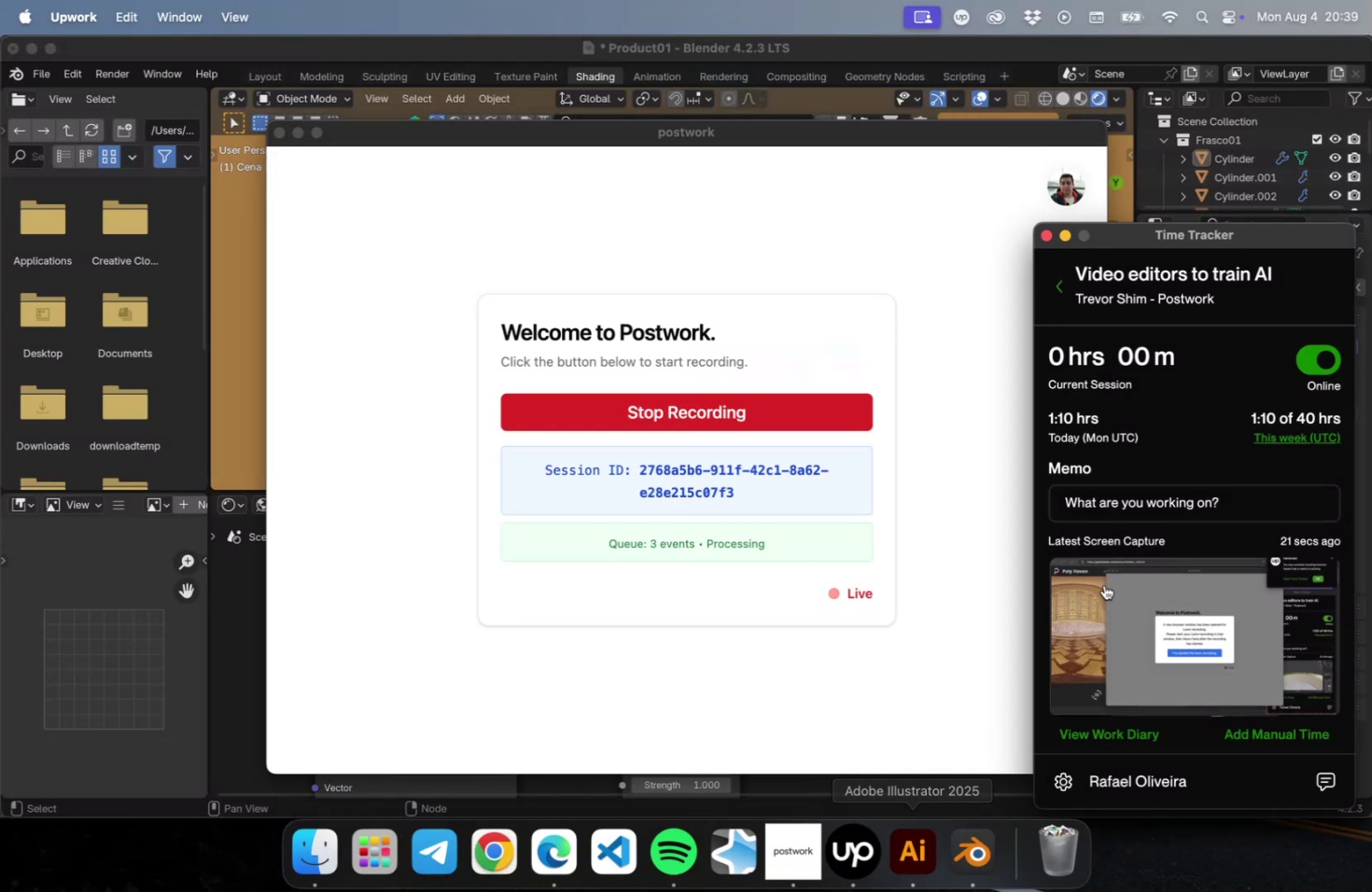 
left_click([233, 633])
 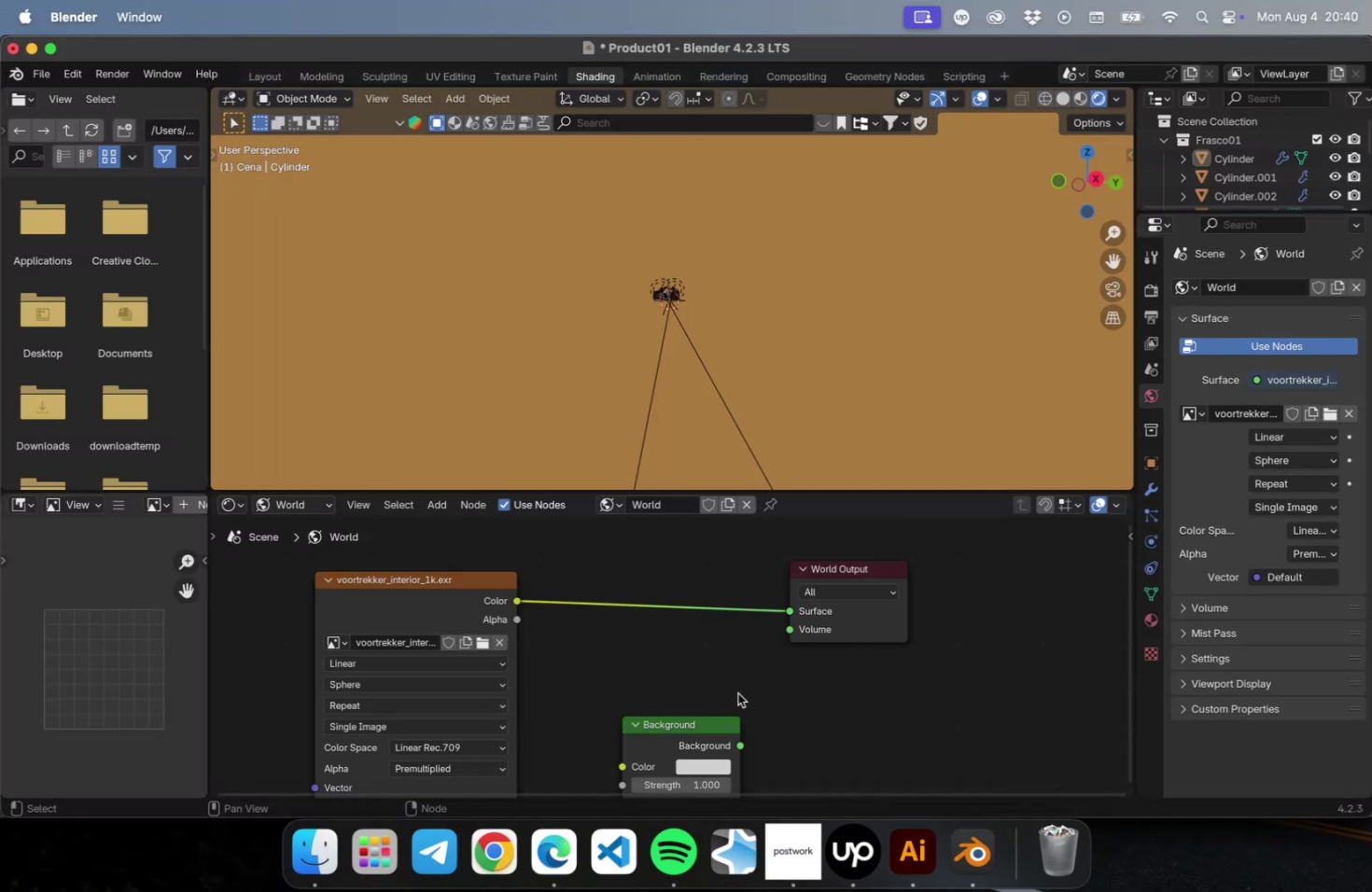 
left_click_drag(start_coordinate=[586, 659], to_coordinate=[607, 663])
 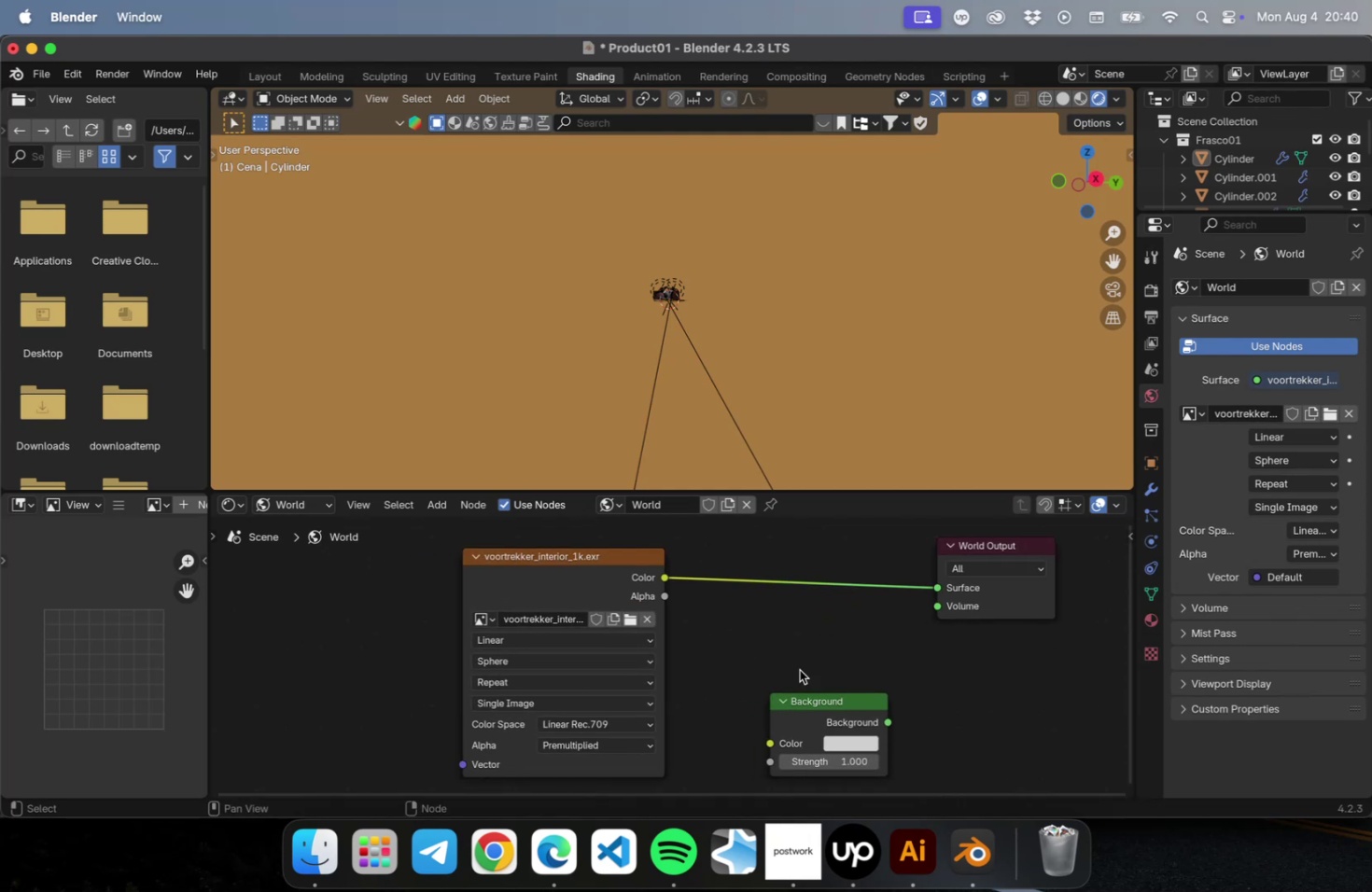 
left_click([855, 679])
 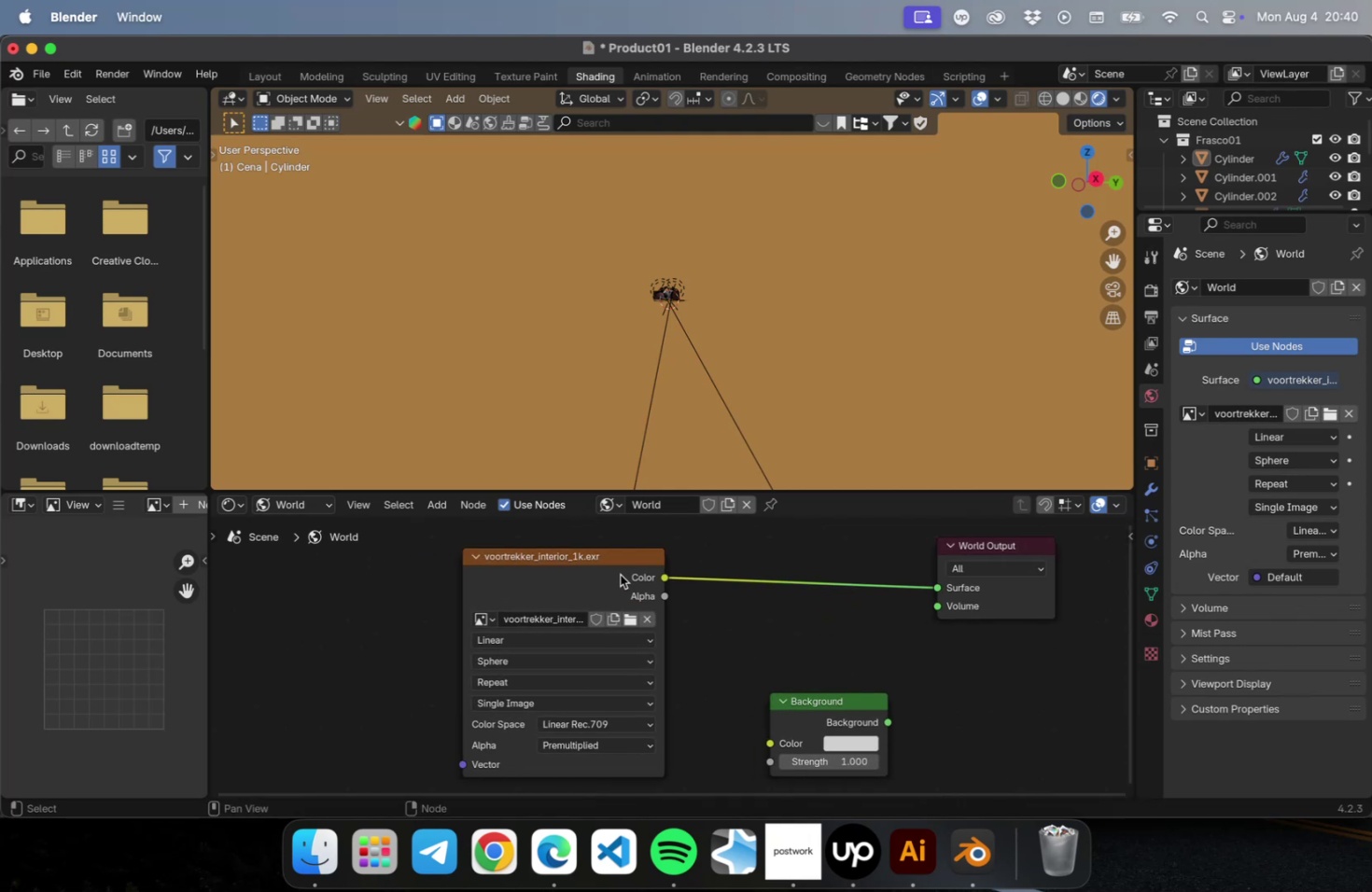 
left_click_drag(start_coordinate=[612, 564], to_coordinate=[588, 597])
 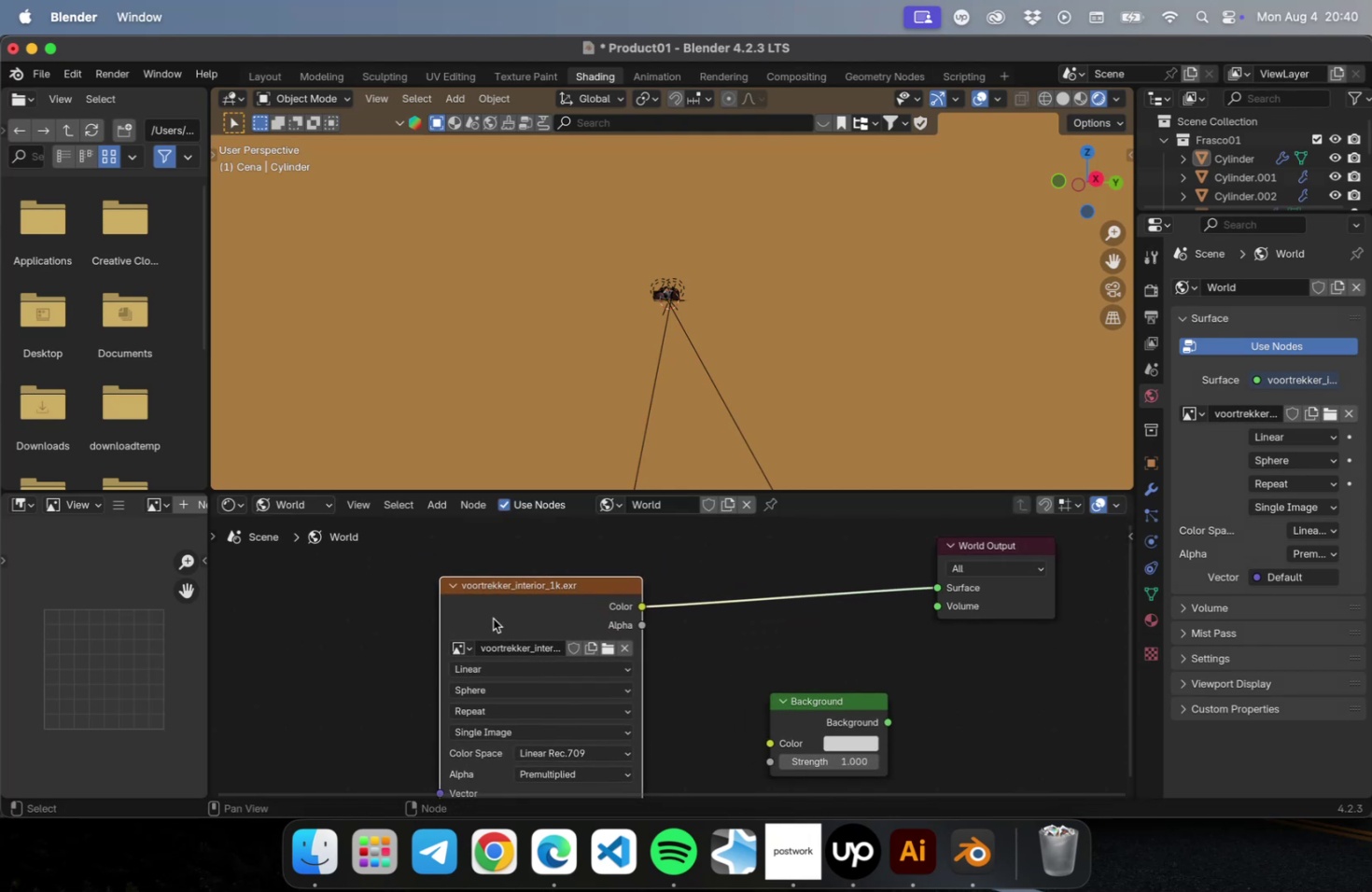 
left_click_drag(start_coordinate=[359, 564], to_coordinate=[621, 645])
 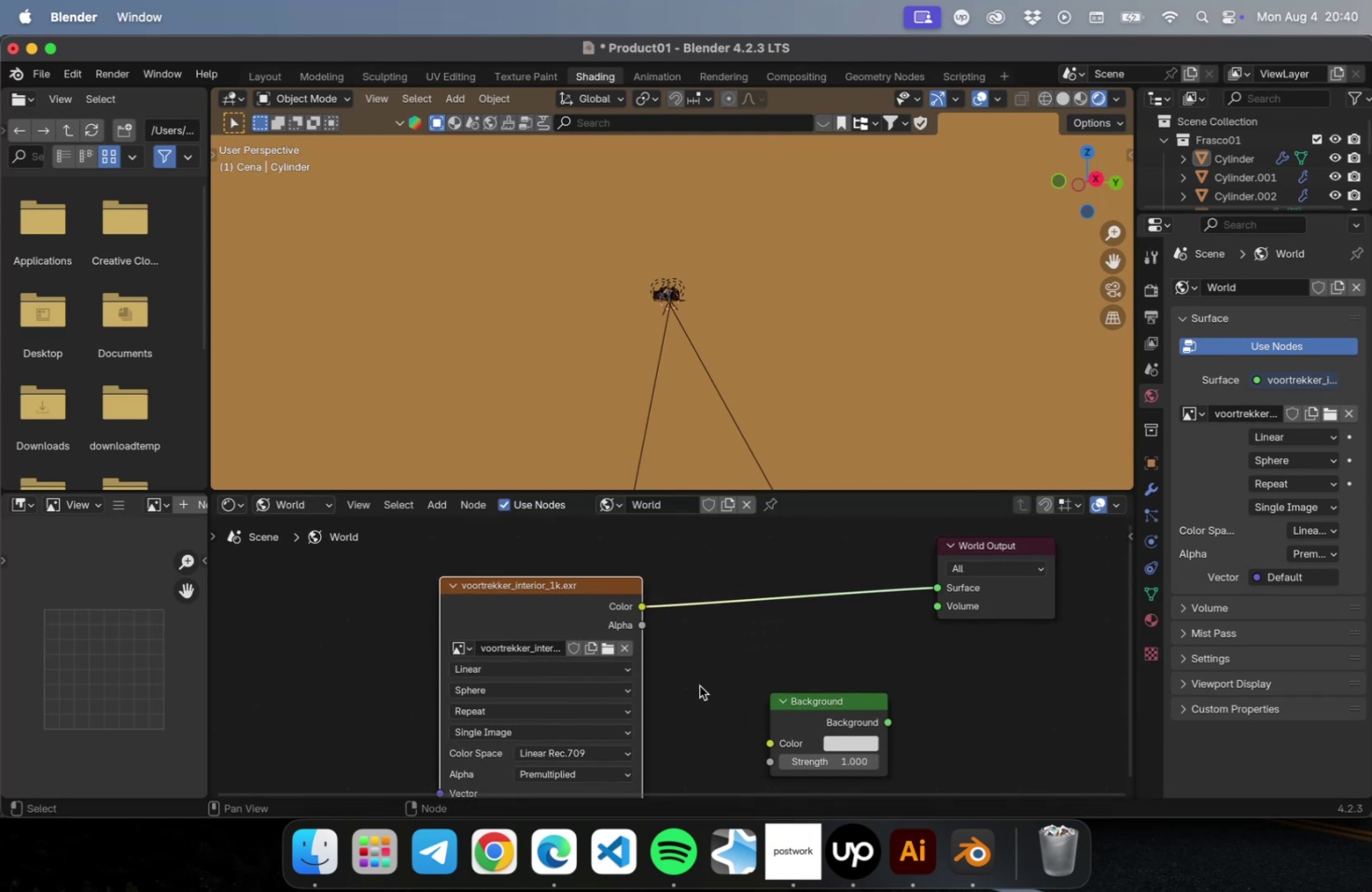 
key(Delete)
 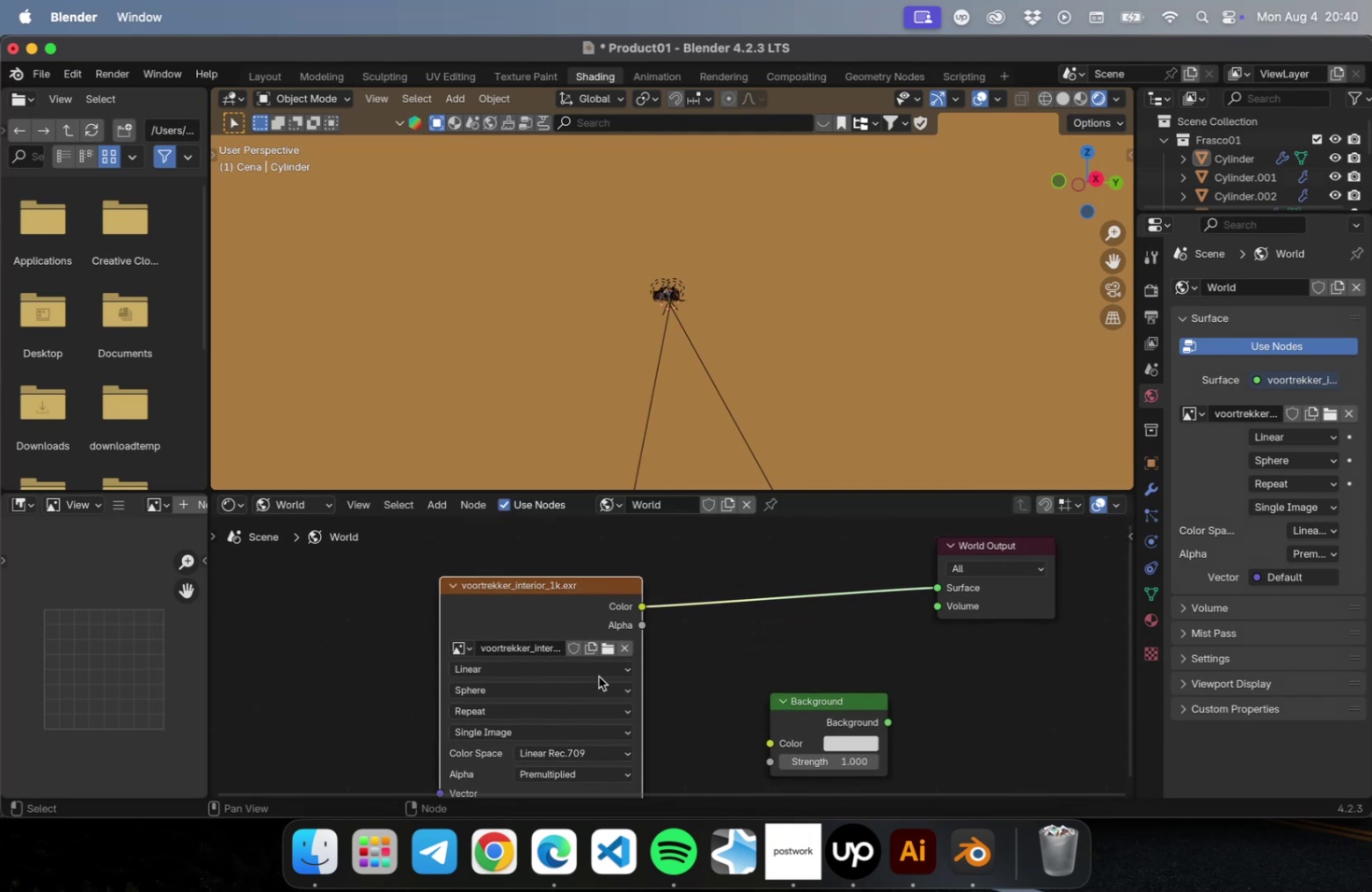 
left_click([598, 676])
 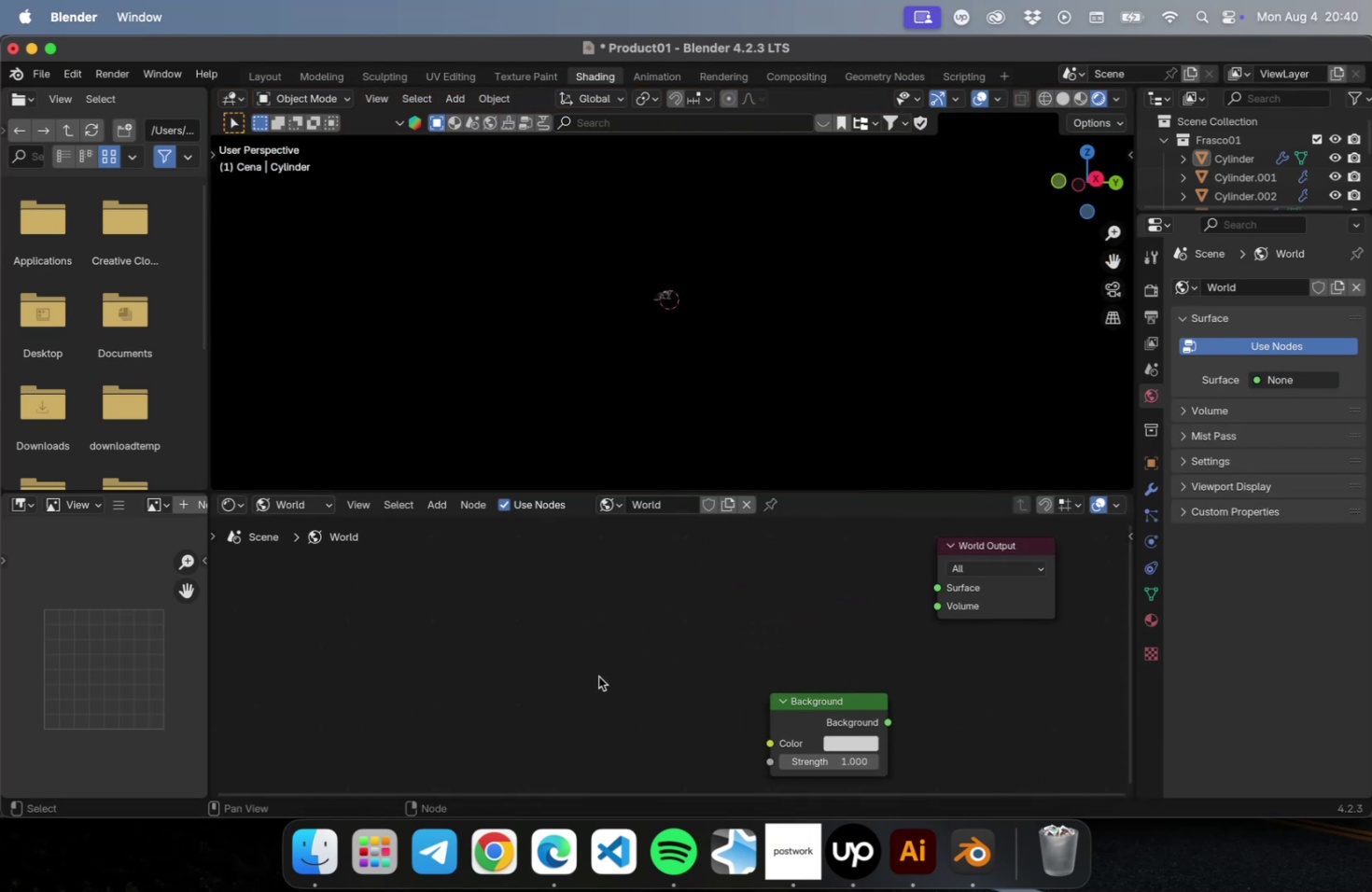 
key(Shift+ShiftLeft)
 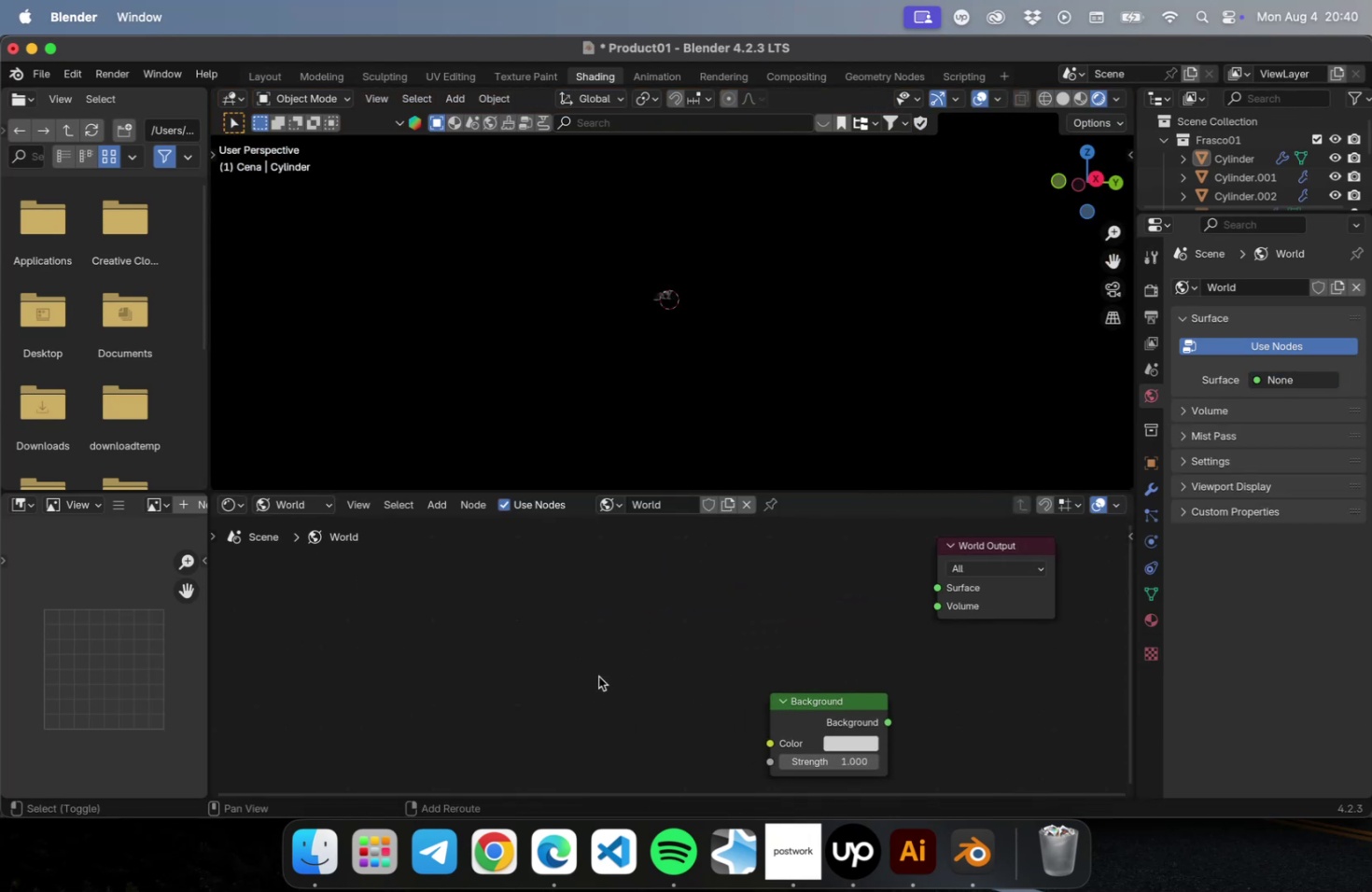 
key(Shift+Space)
 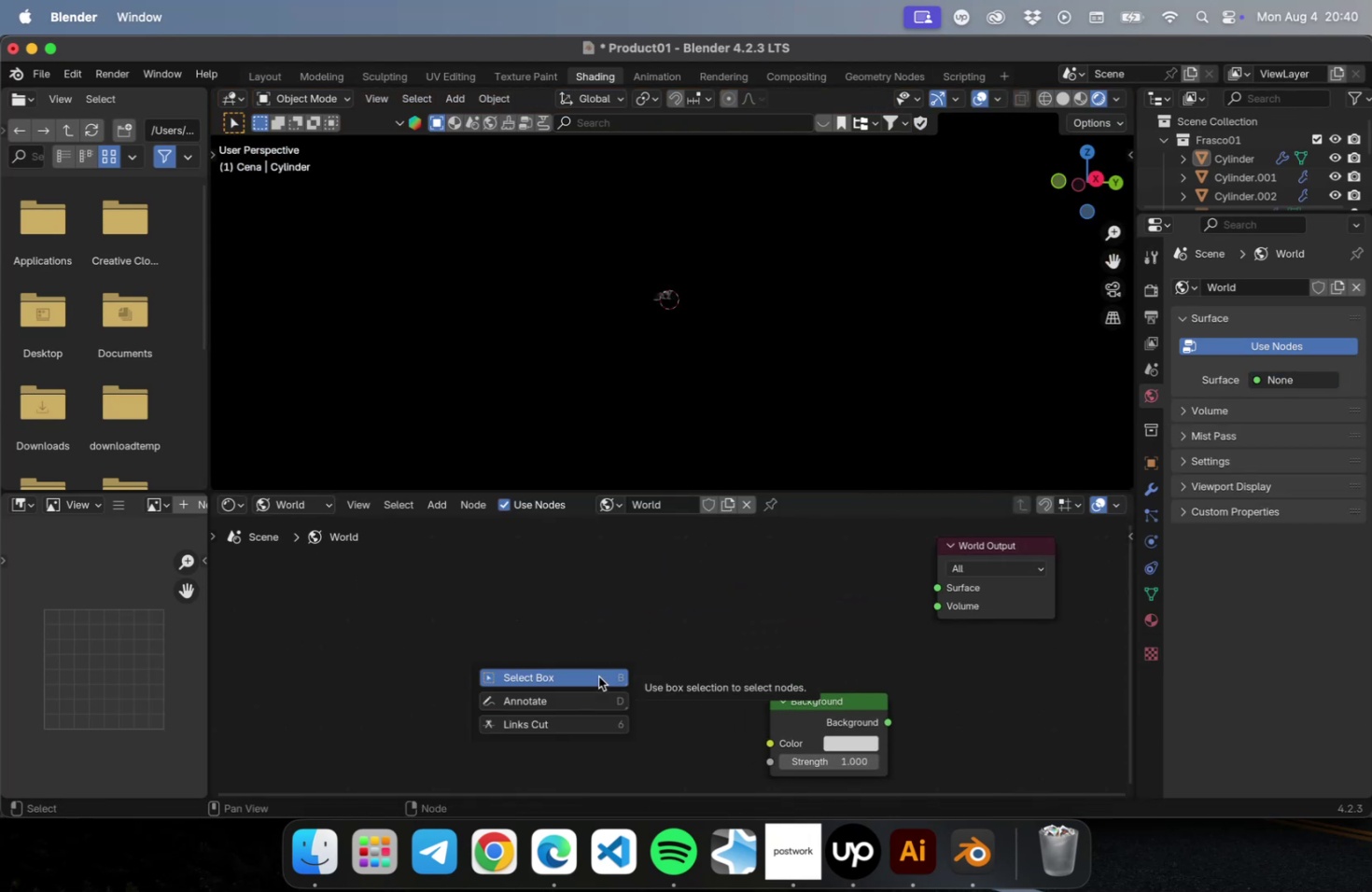 
left_click([598, 635])
 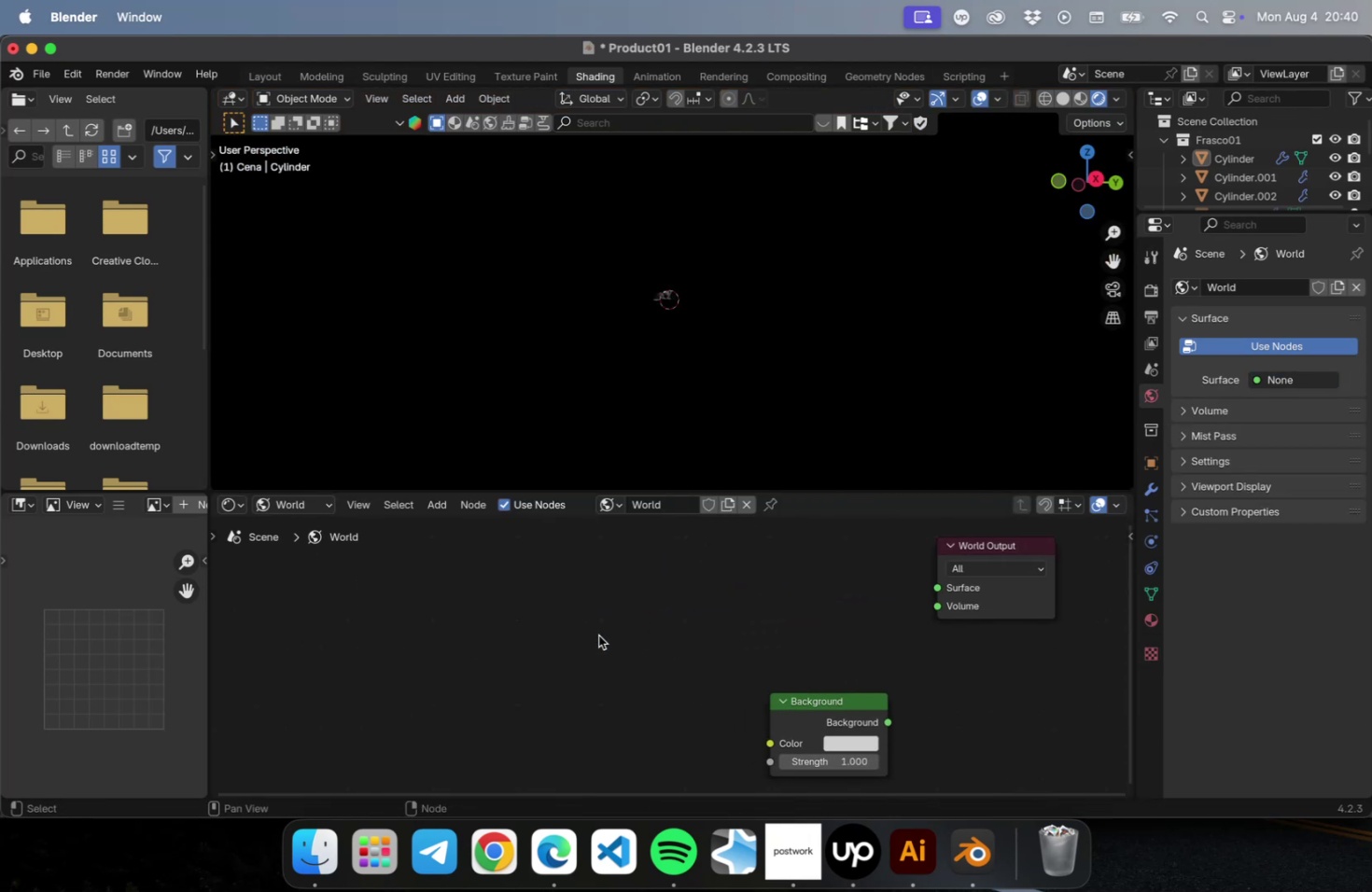 
type(Aeni)
key(Backspace)
type(vire)
 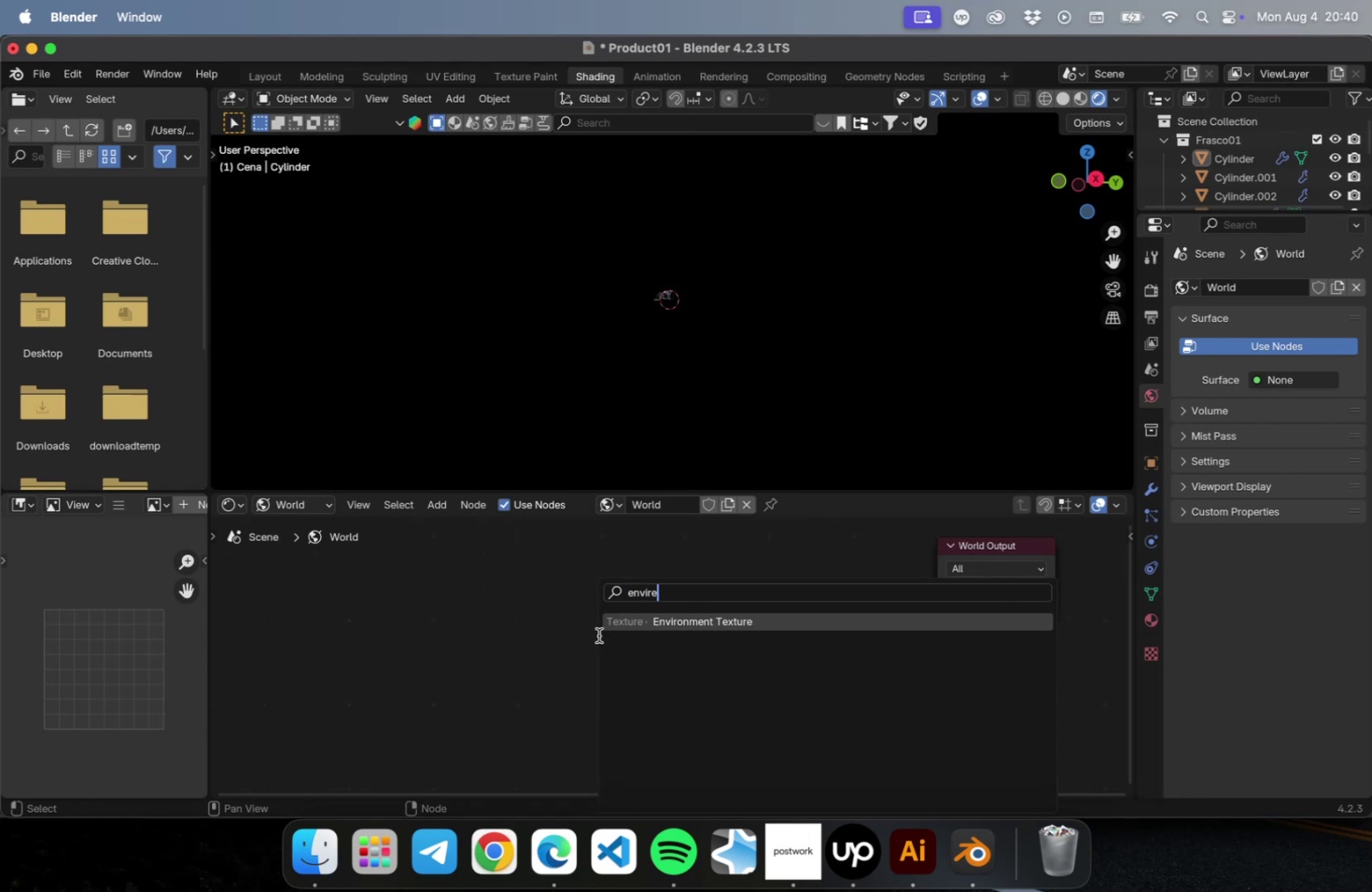 
key(Enter)
 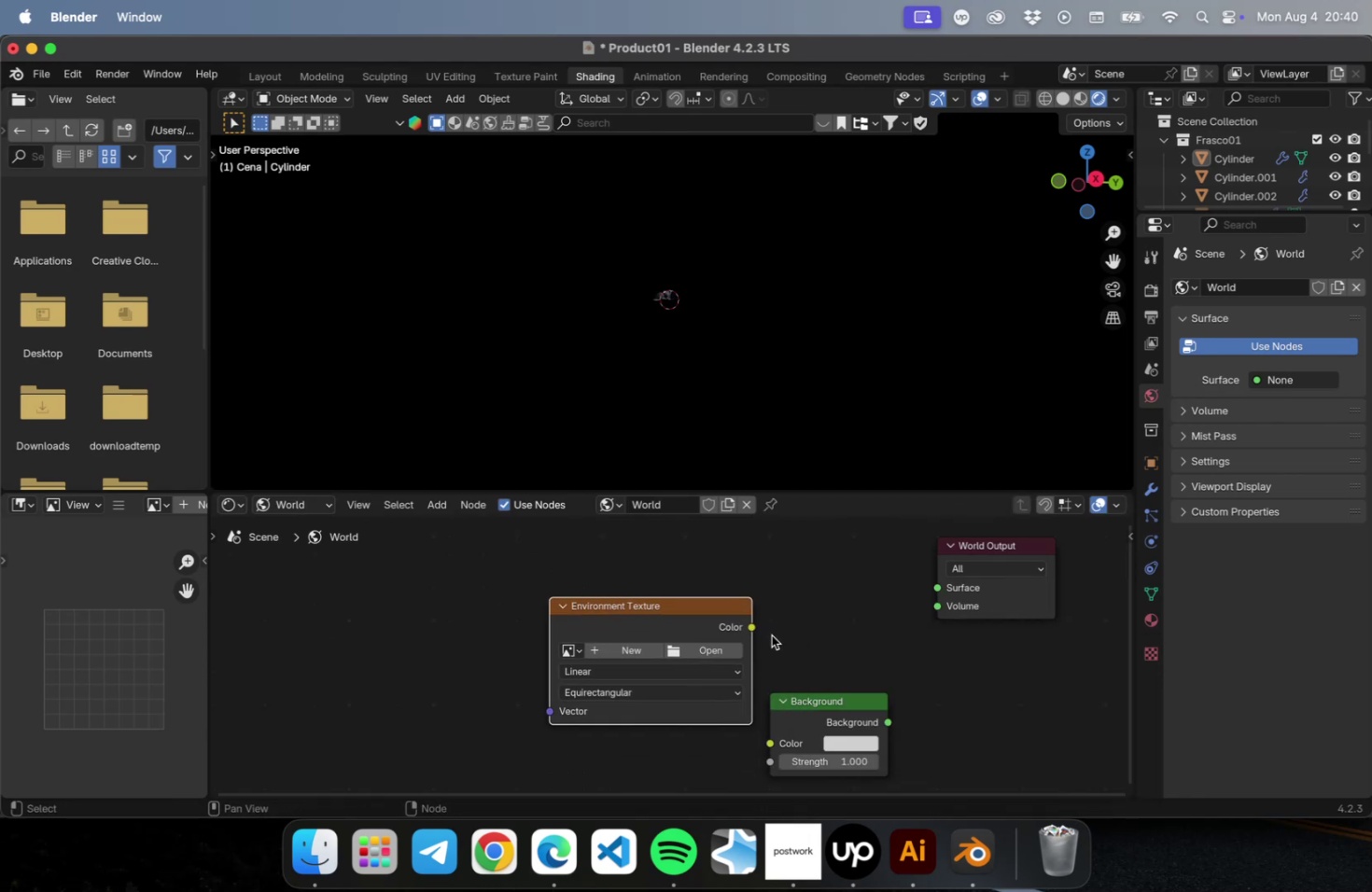 
left_click_drag(start_coordinate=[752, 629], to_coordinate=[937, 591])
 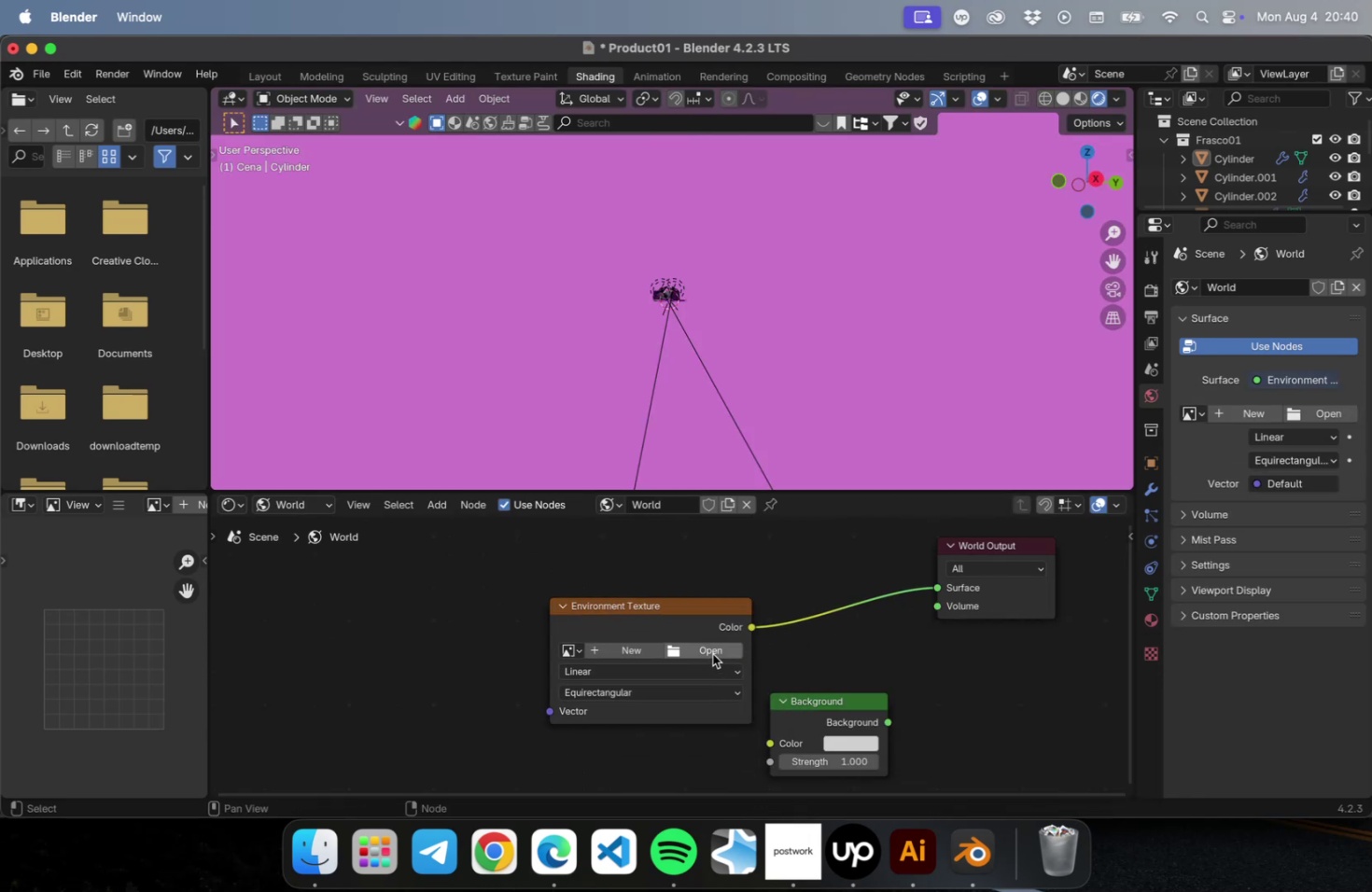 
left_click([711, 653])
 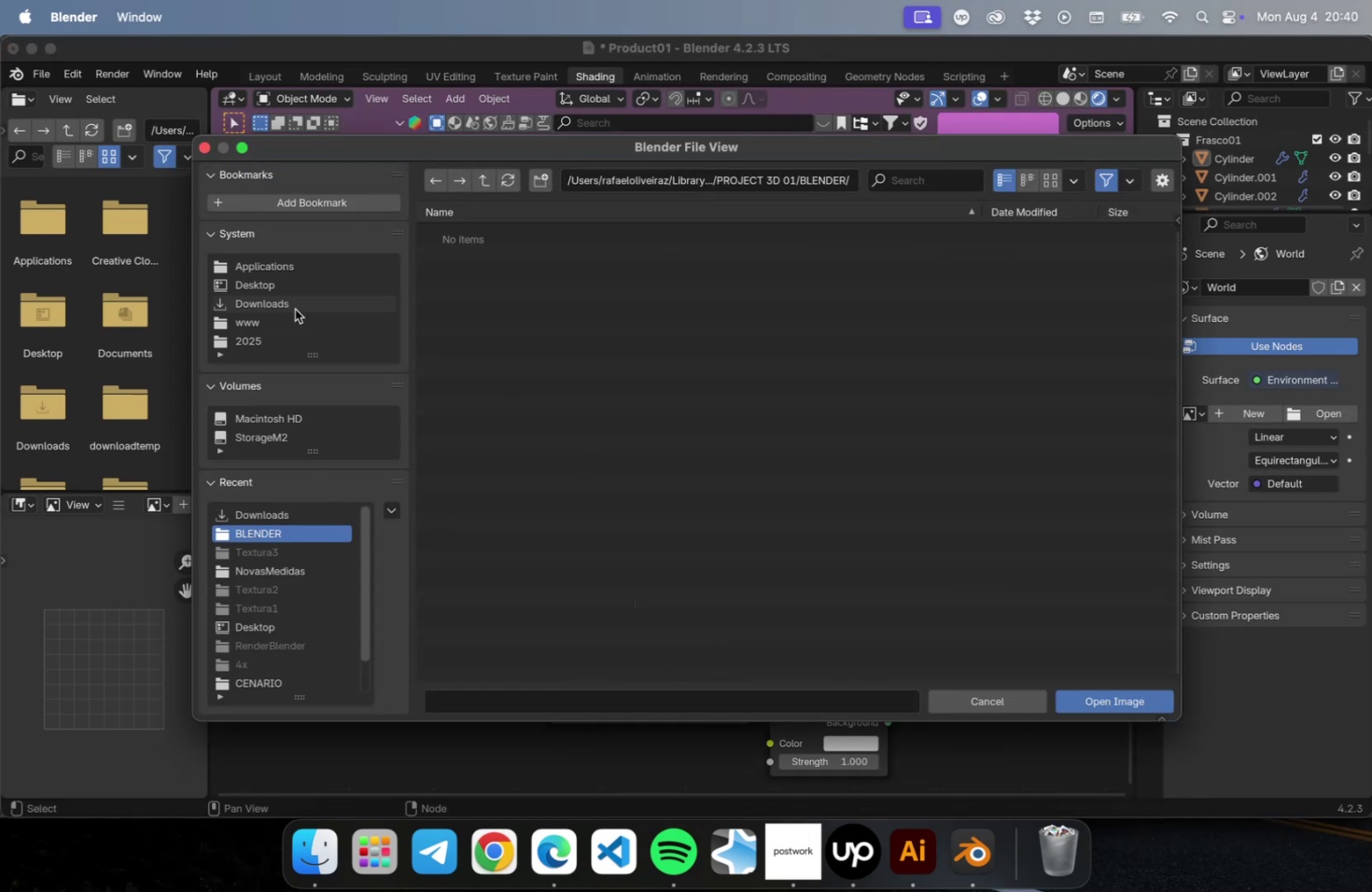 
left_click([292, 304])
 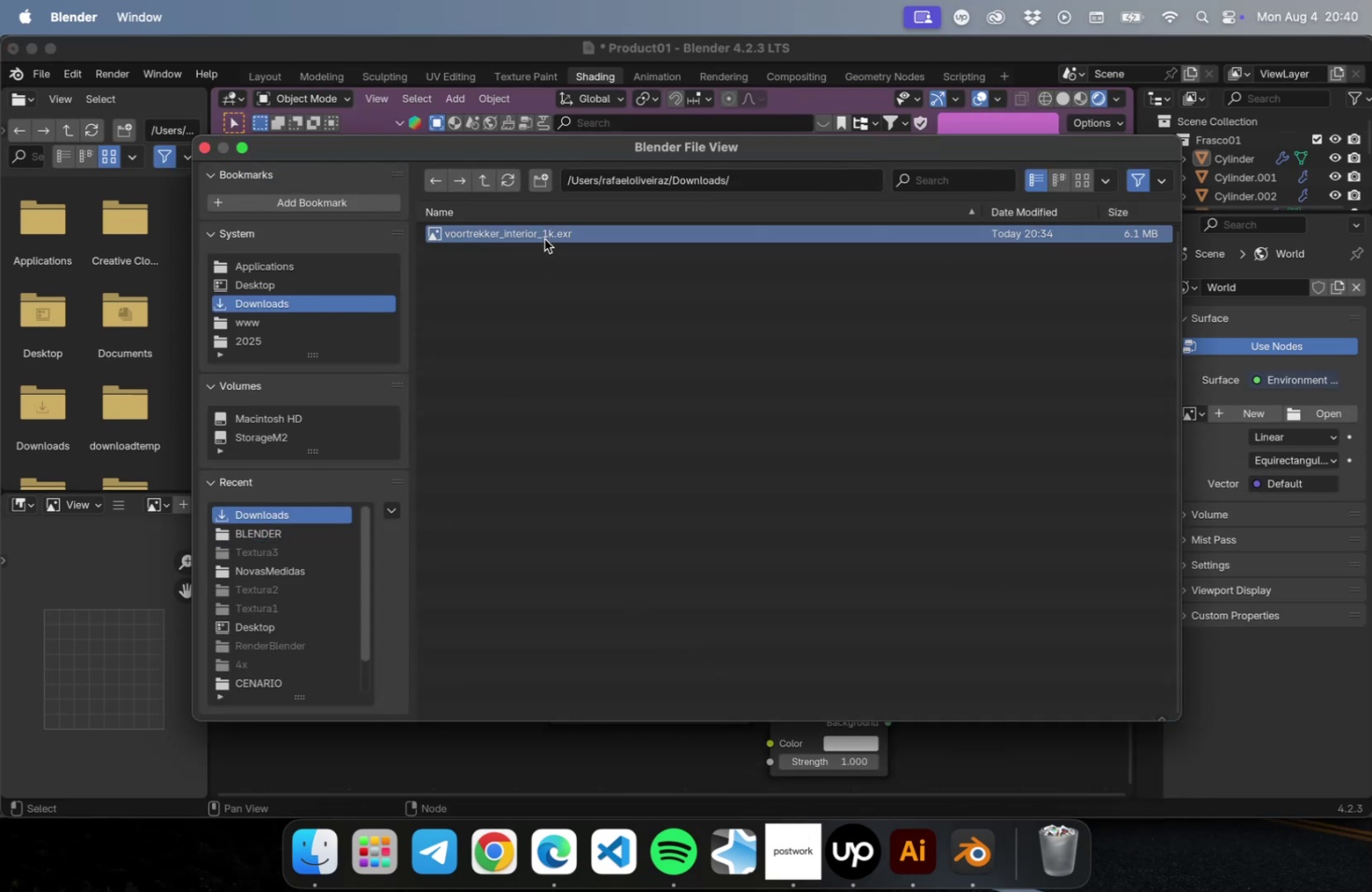 
double_click([544, 239])
 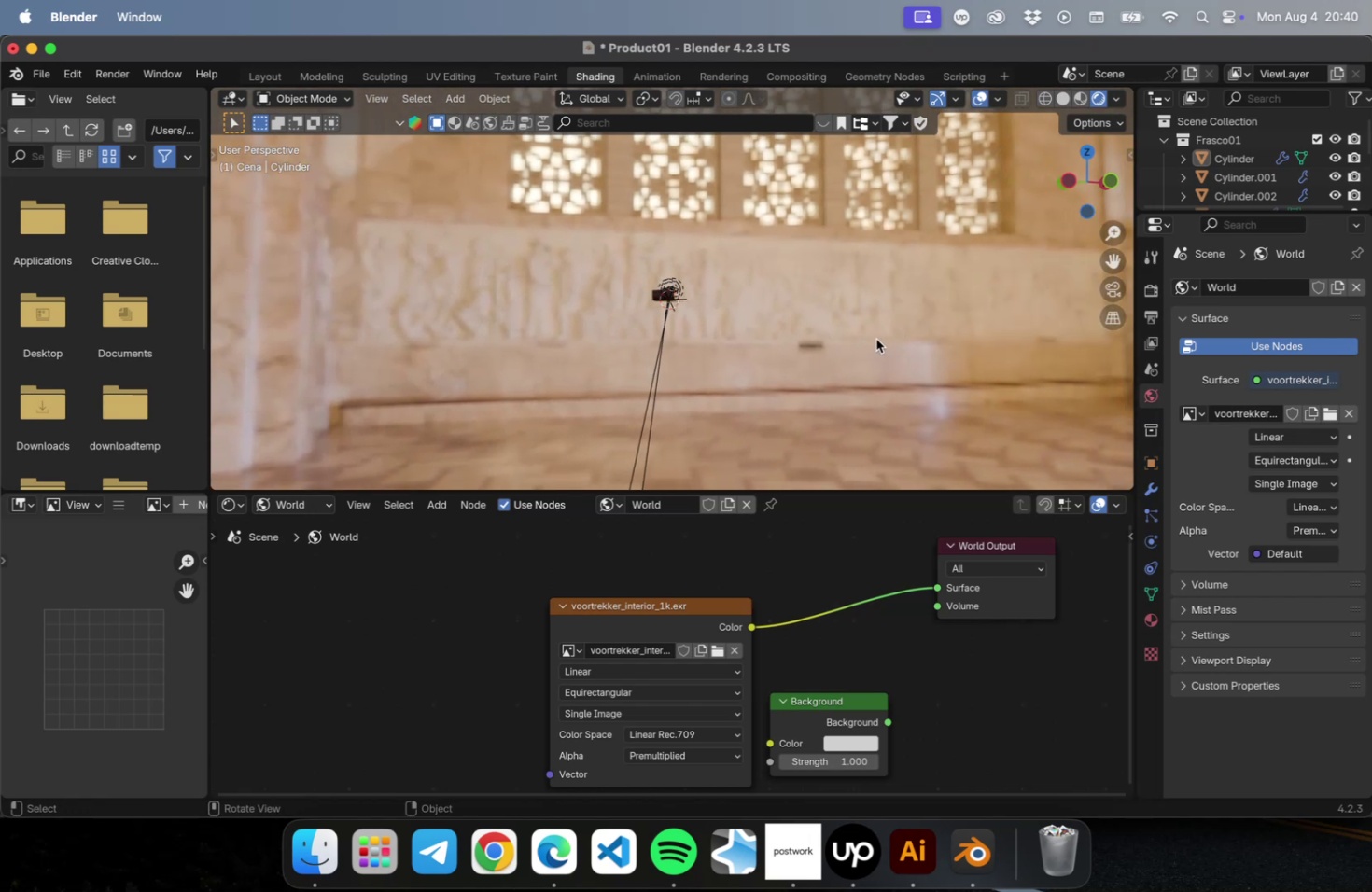 
scroll: coordinate [668, 320], scroll_direction: up, amount: 55.0
 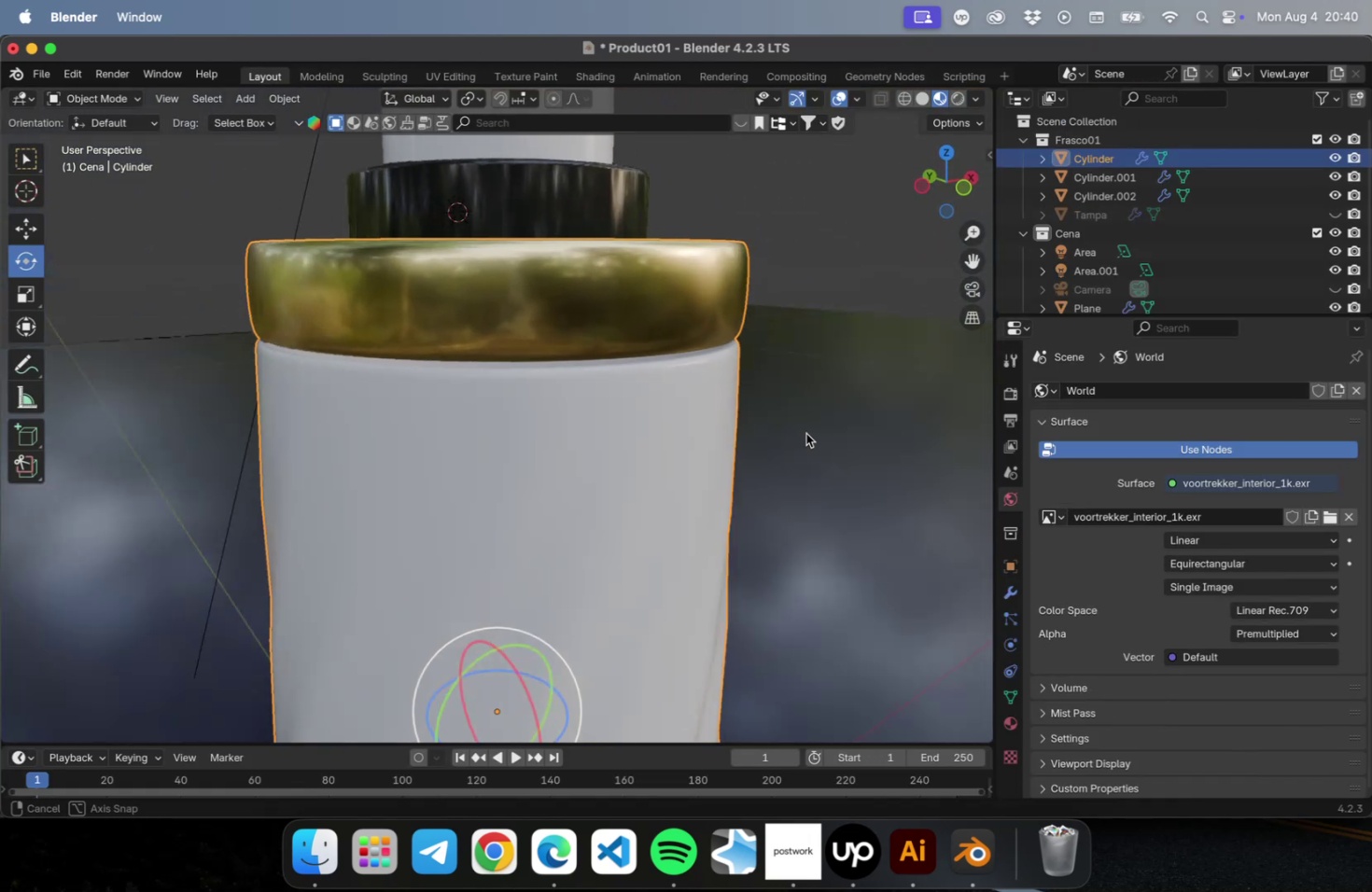 
wait(6.83)
 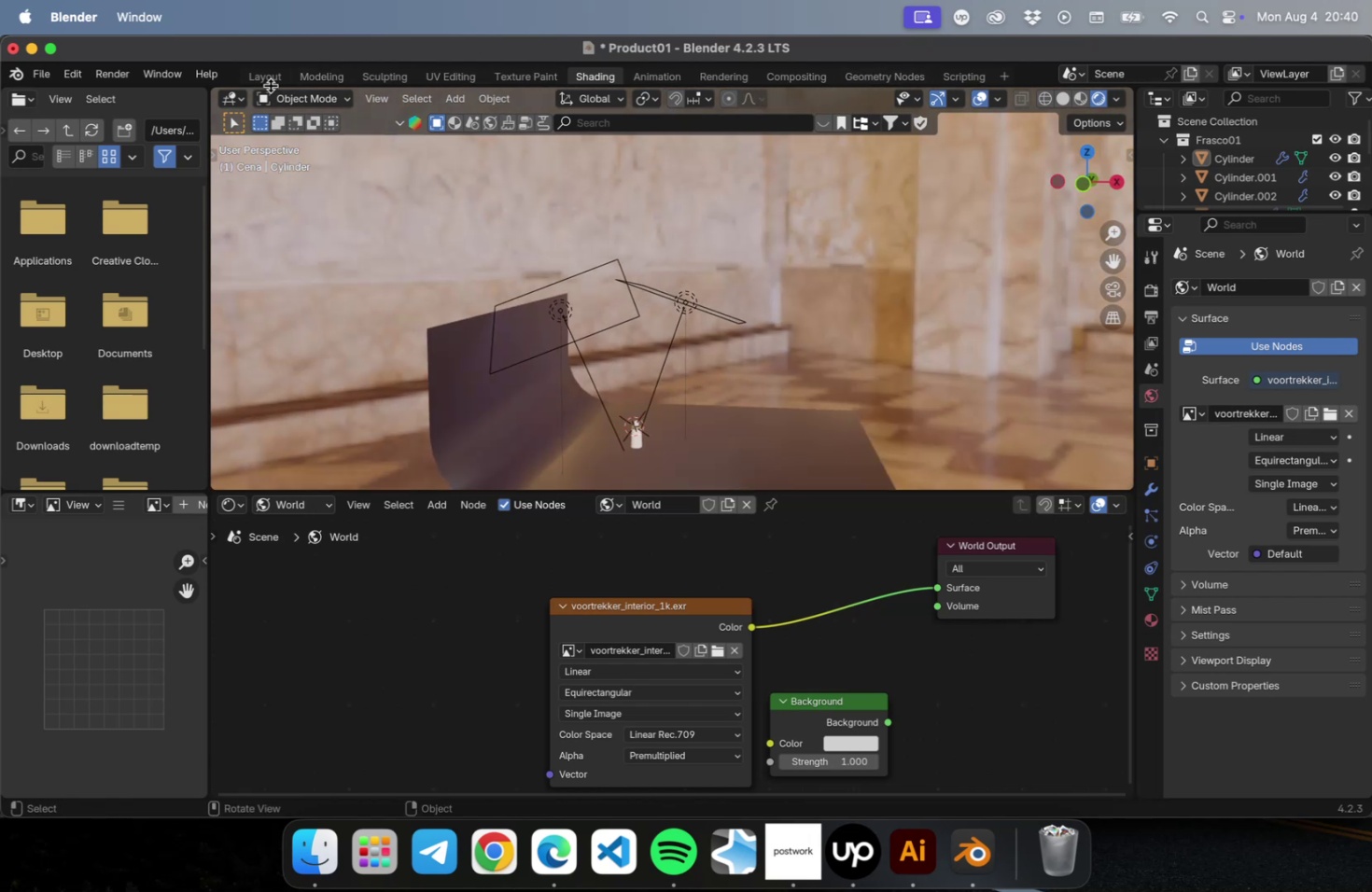 
scroll: coordinate [725, 447], scroll_direction: down, amount: 9.0
 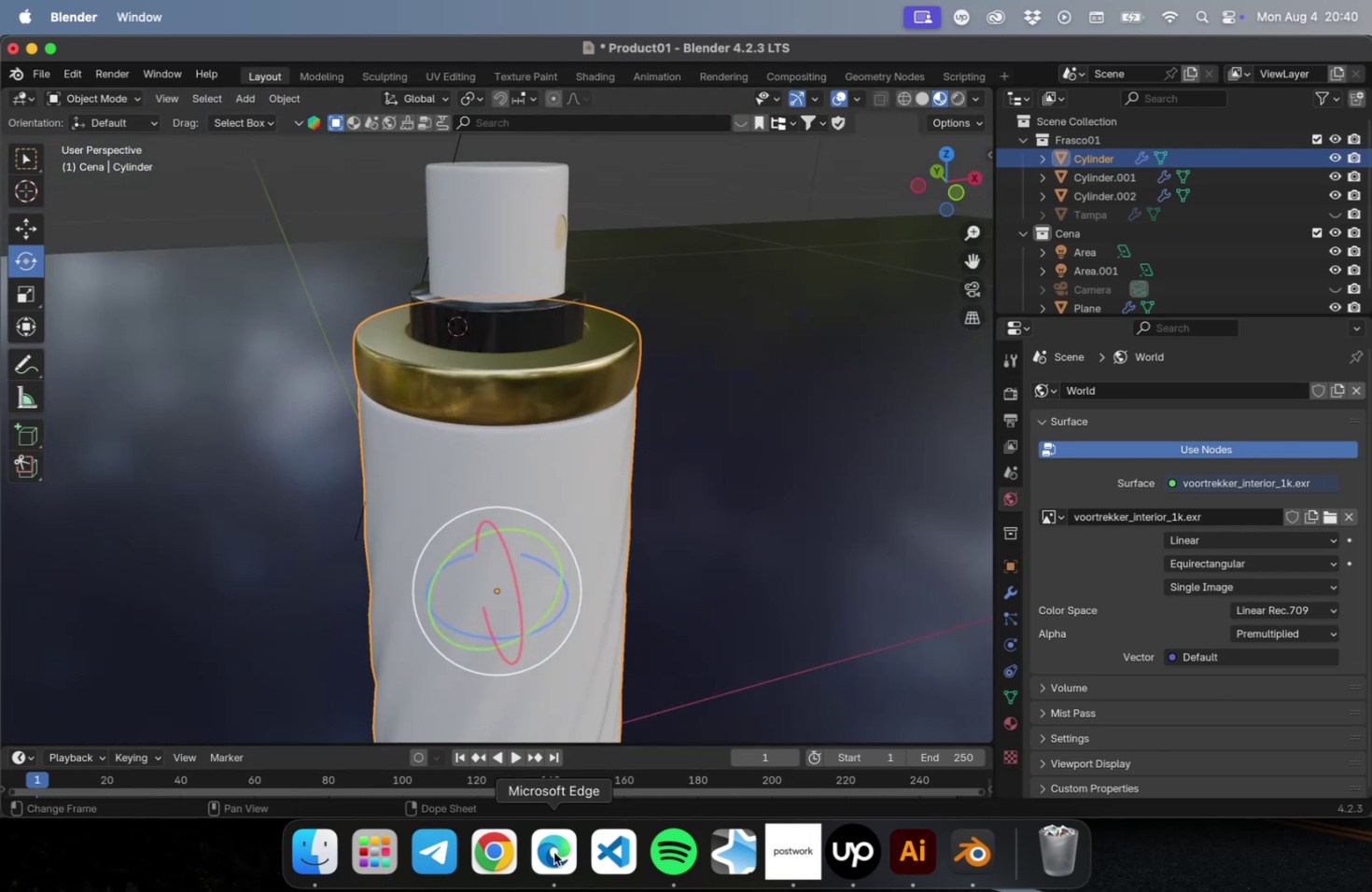 
left_click([552, 868])
 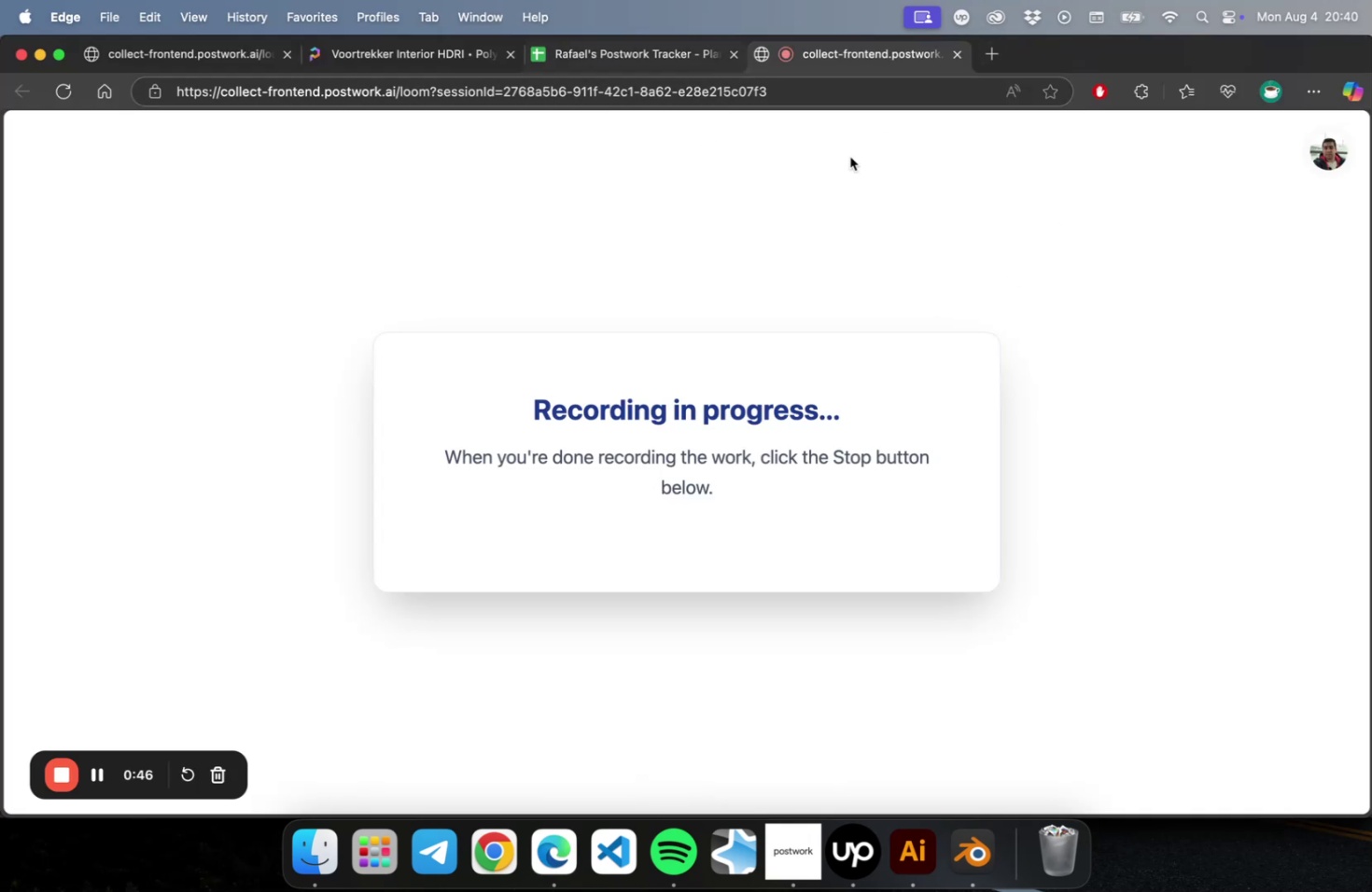 
left_click([998, 58])
 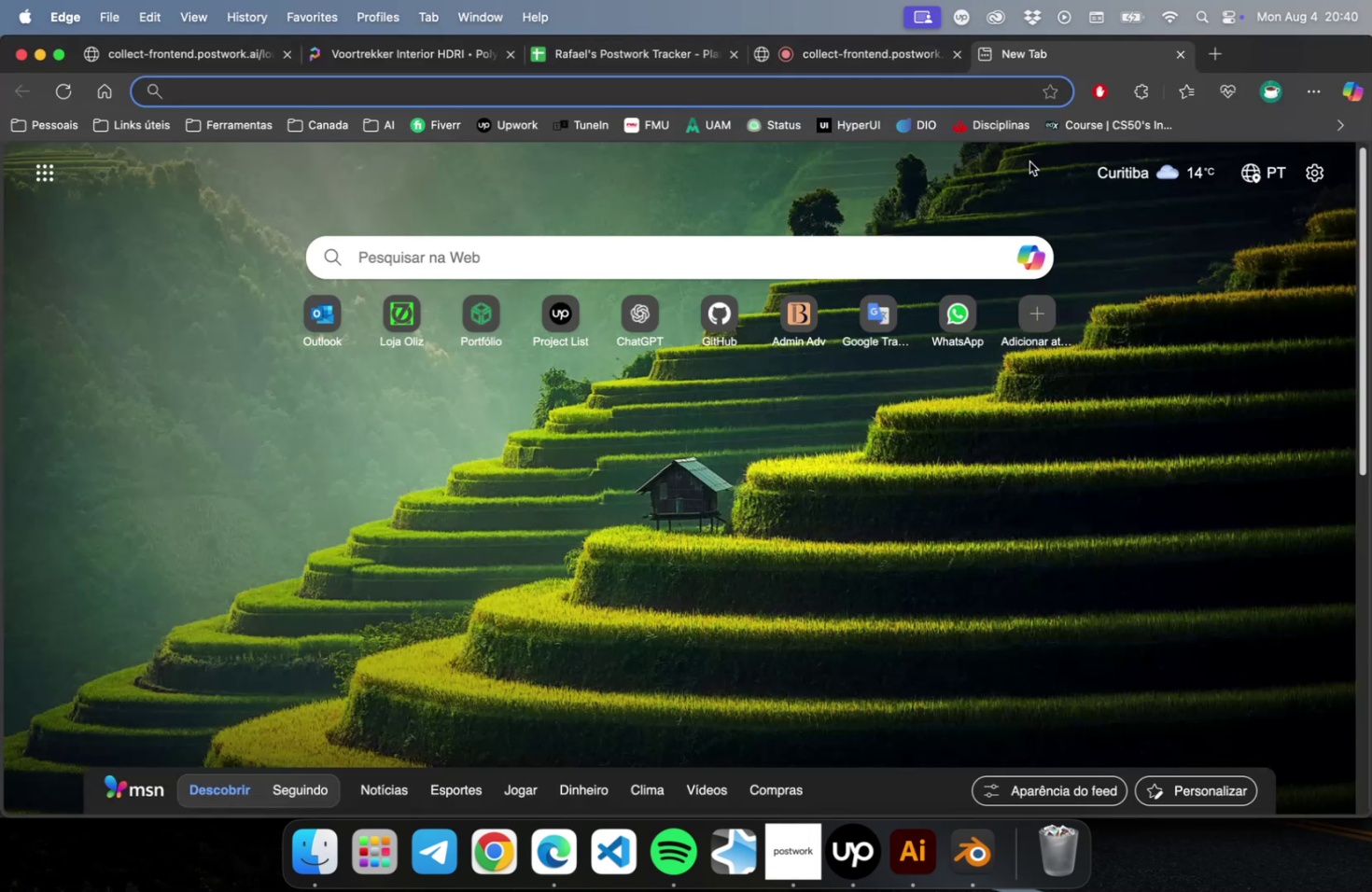 
type(riscos textura)
 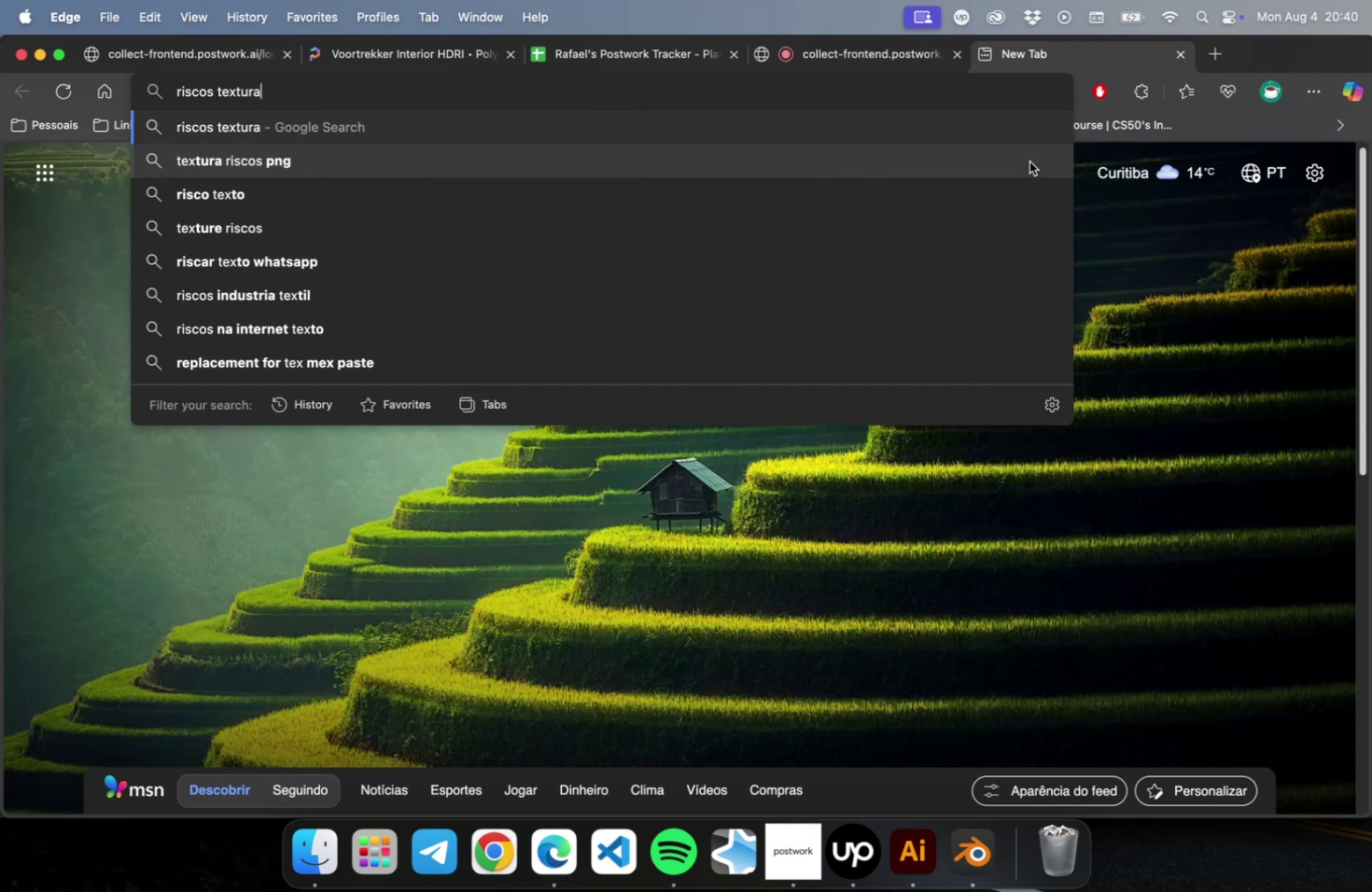 
key(Enter)
 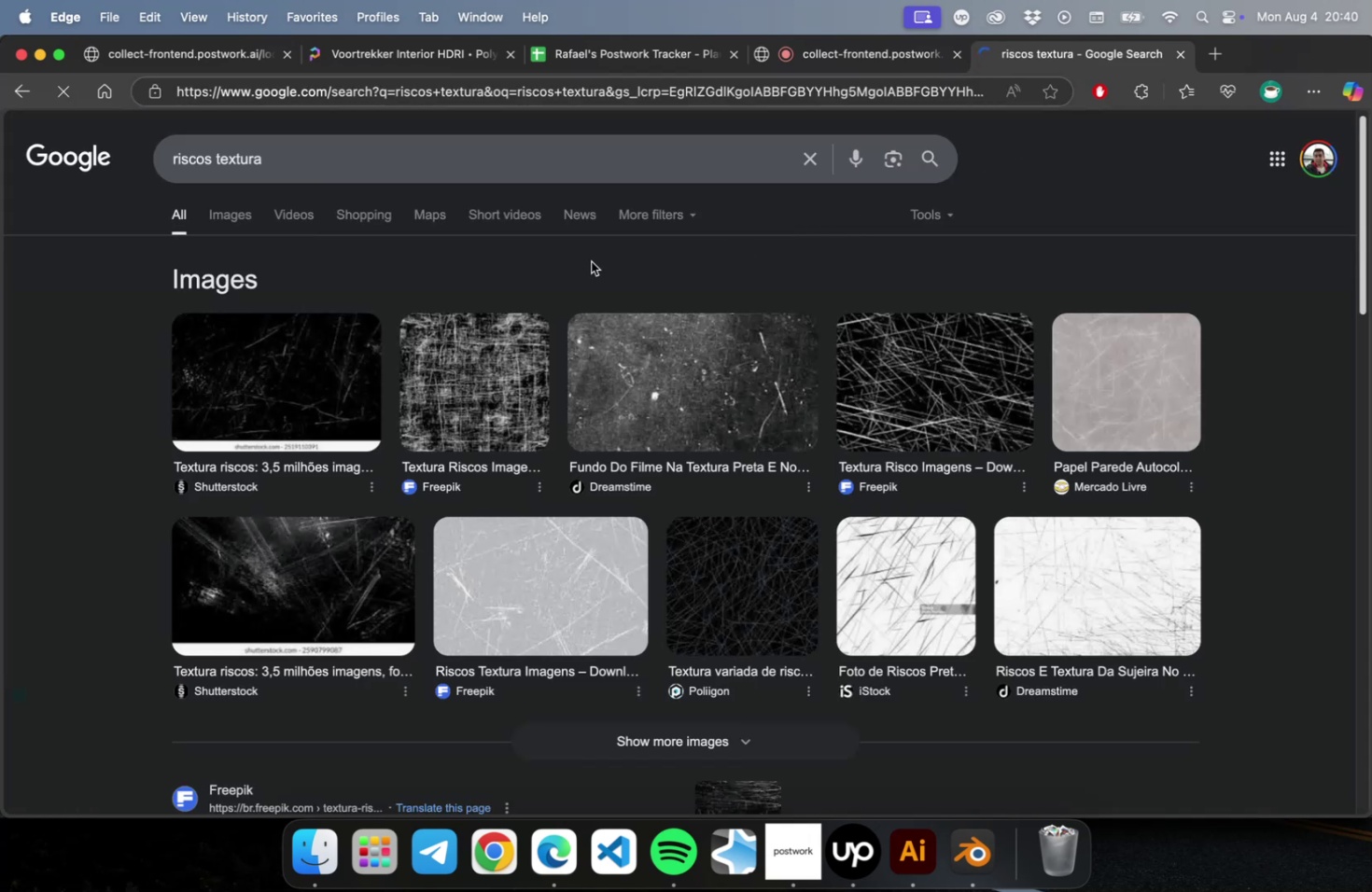 
mouse_move([249, 245])
 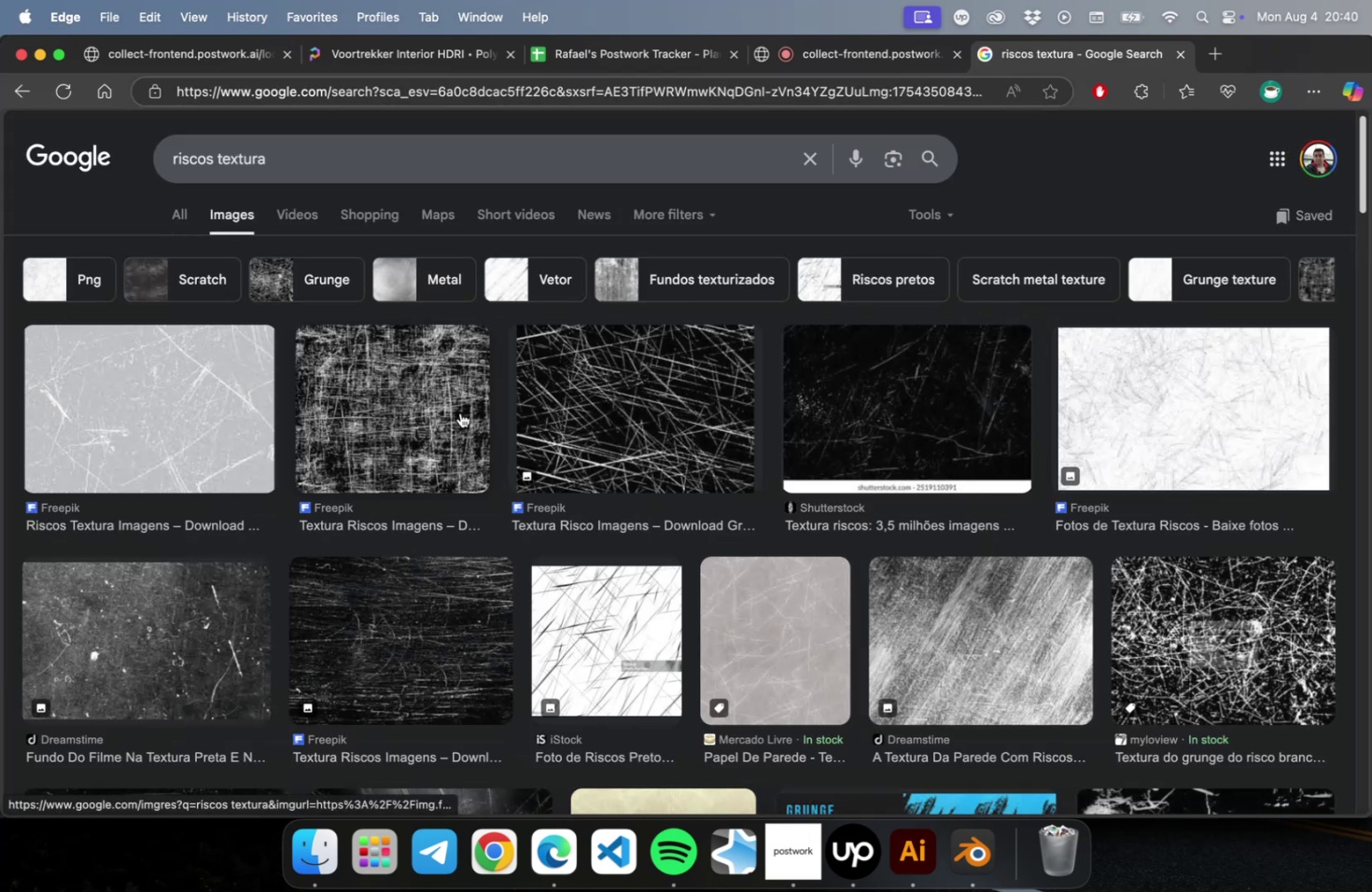 
scroll: coordinate [439, 380], scroll_direction: down, amount: 9.0
 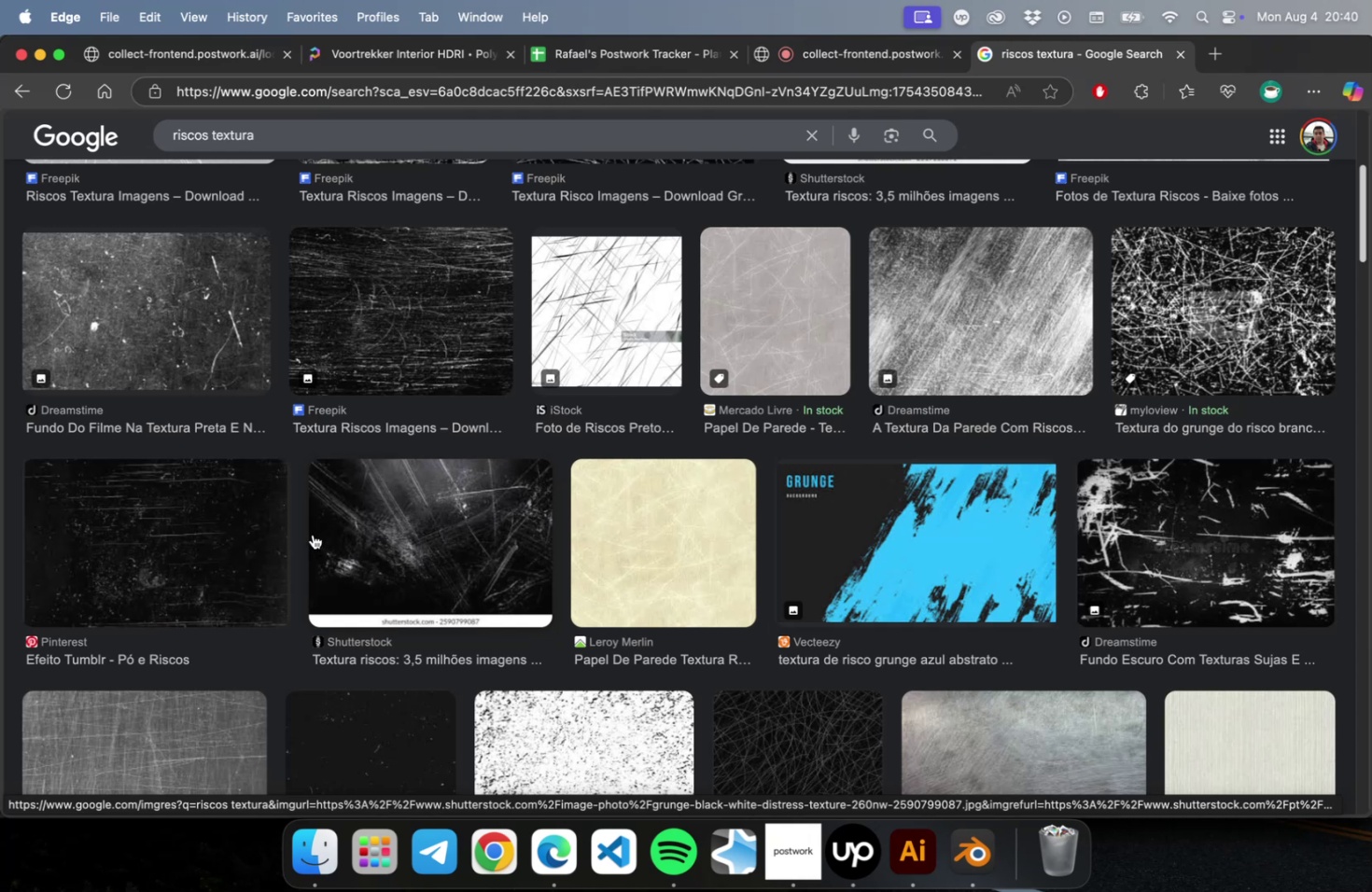 
wait(7.8)
 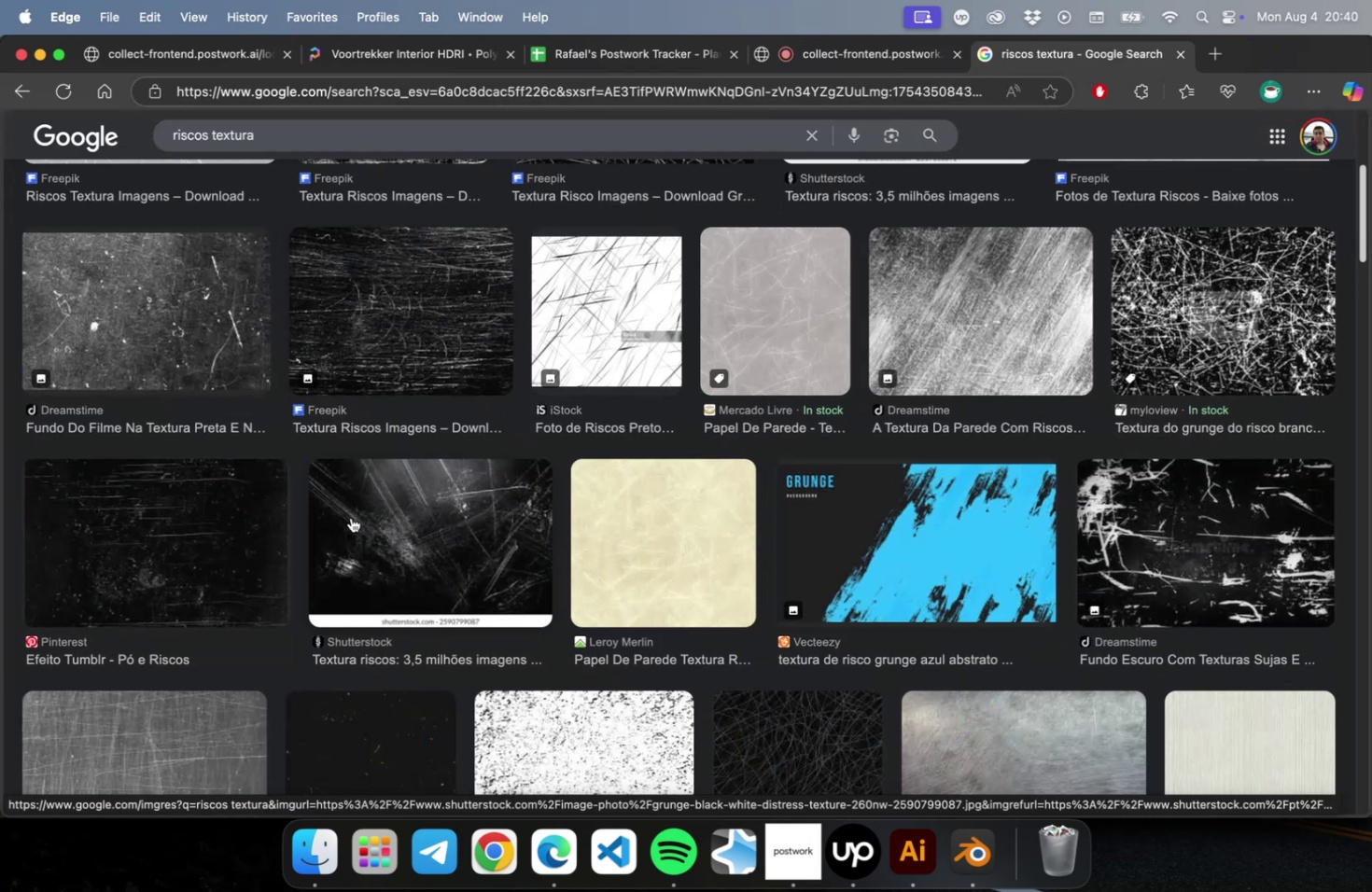 
scroll: coordinate [795, 420], scroll_direction: up, amount: 11.0
 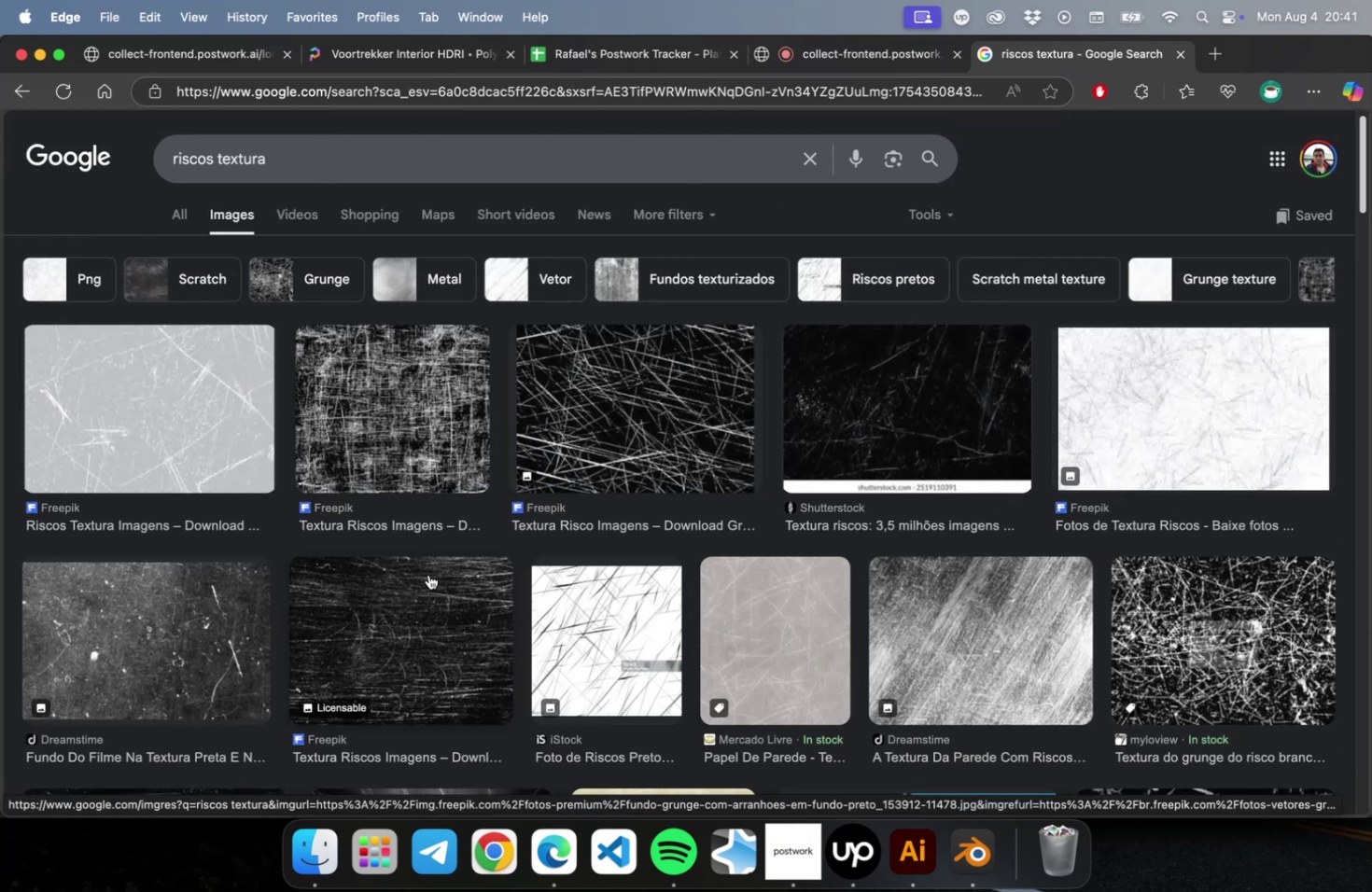 
wait(5.25)
 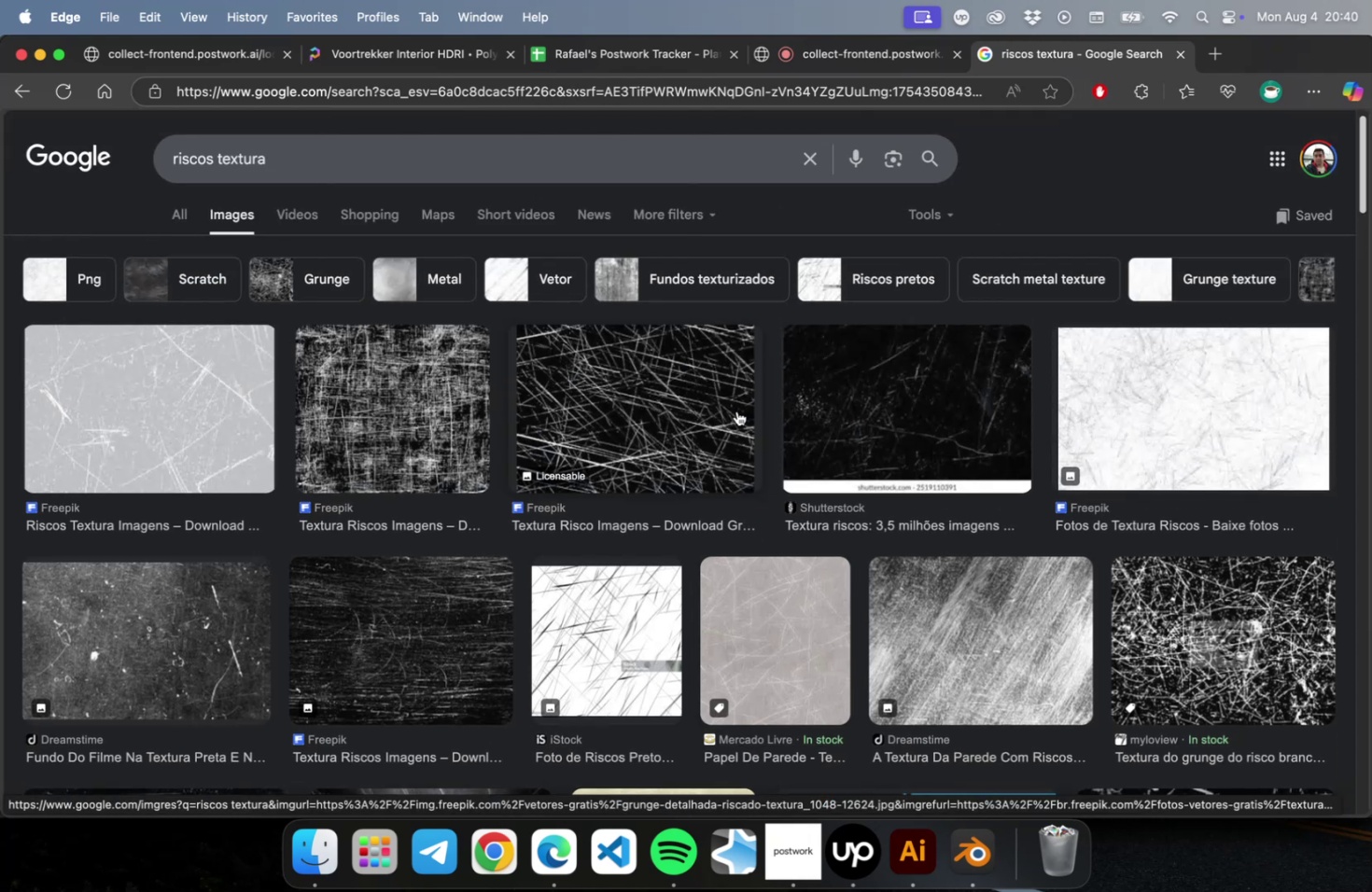 
left_click([207, 431])
 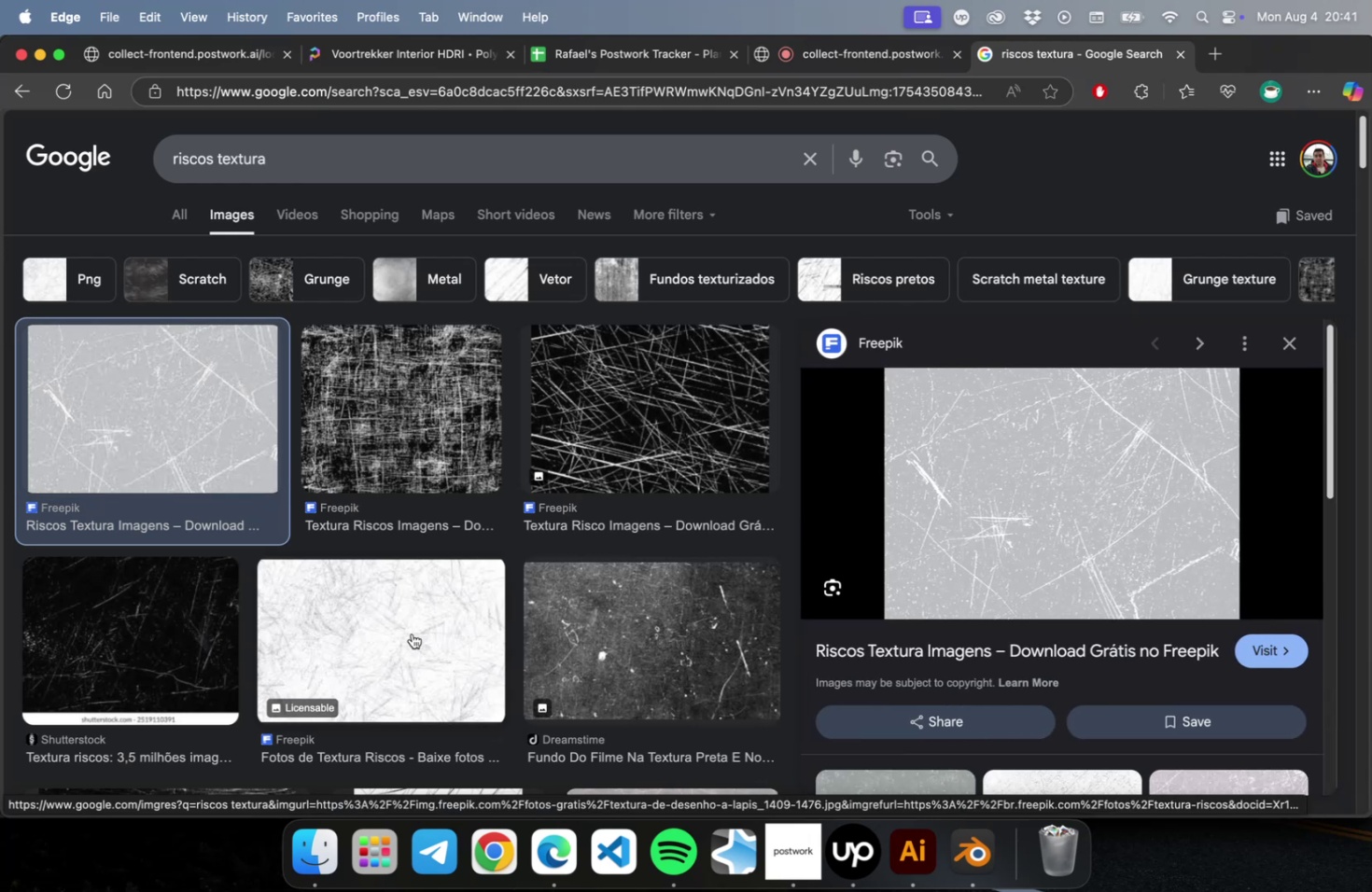 
scroll: coordinate [458, 590], scroll_direction: down, amount: 10.0
 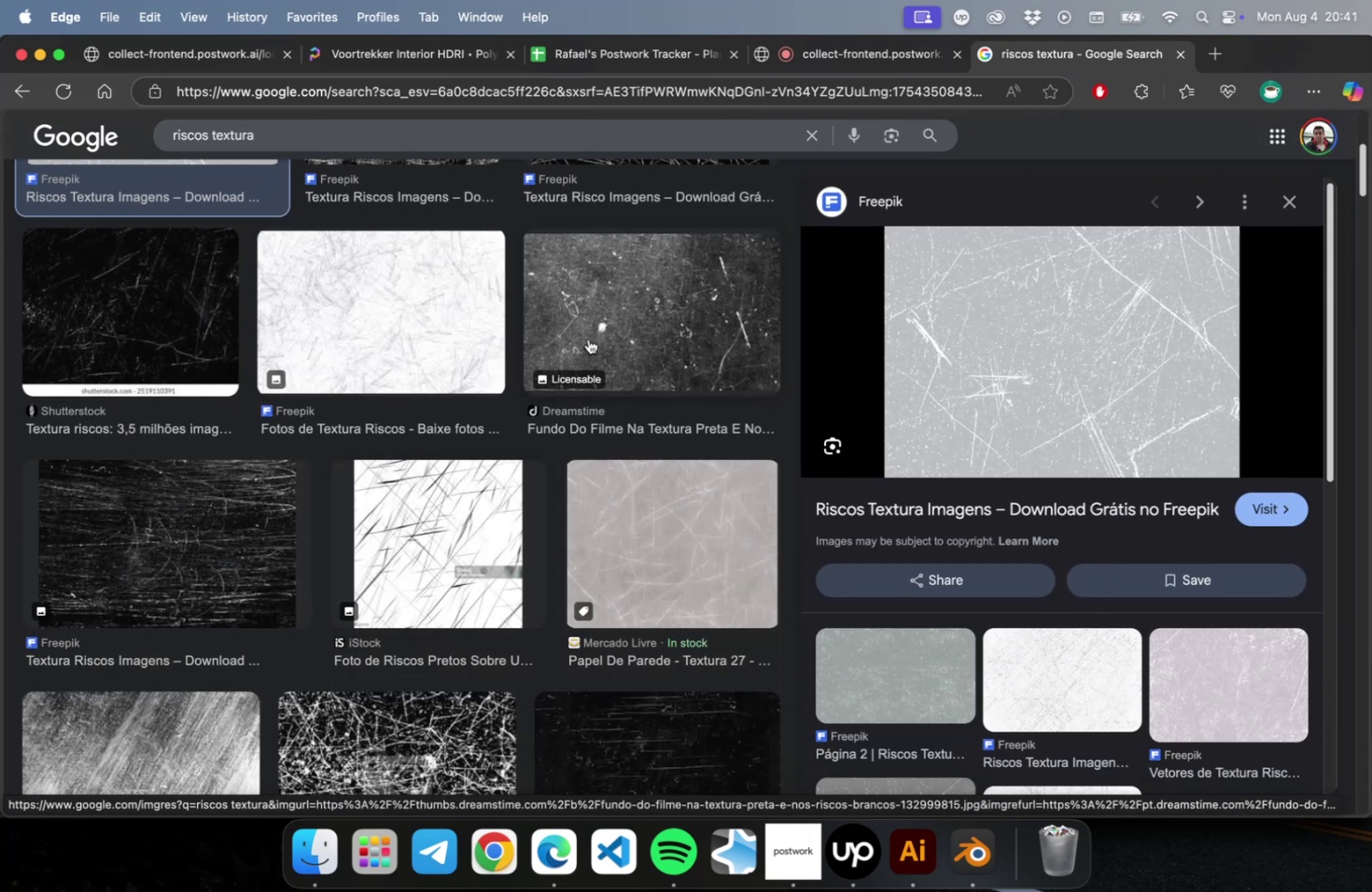 
left_click([588, 339])
 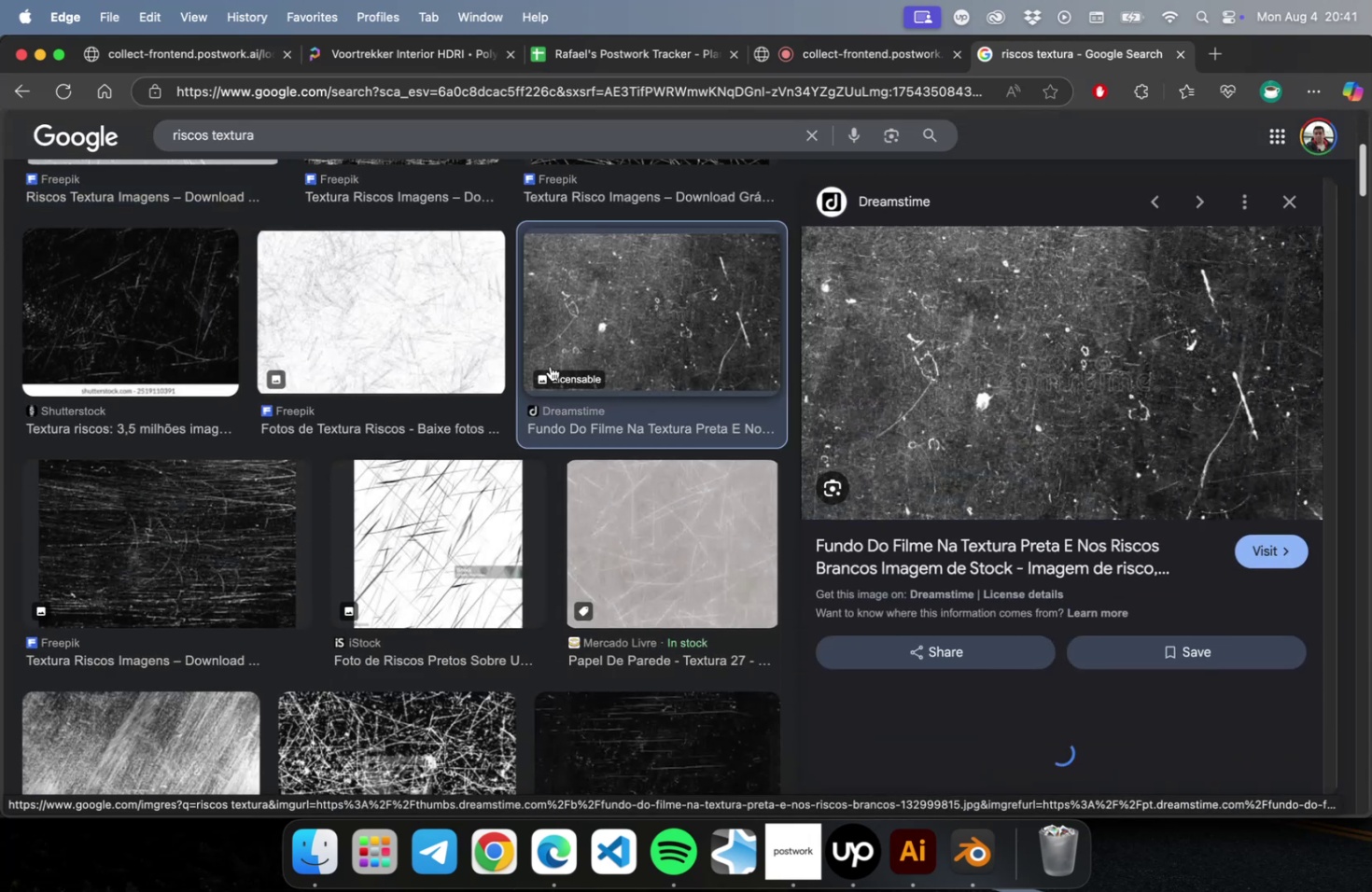 
scroll: coordinate [441, 453], scroll_direction: down, amount: 9.0
 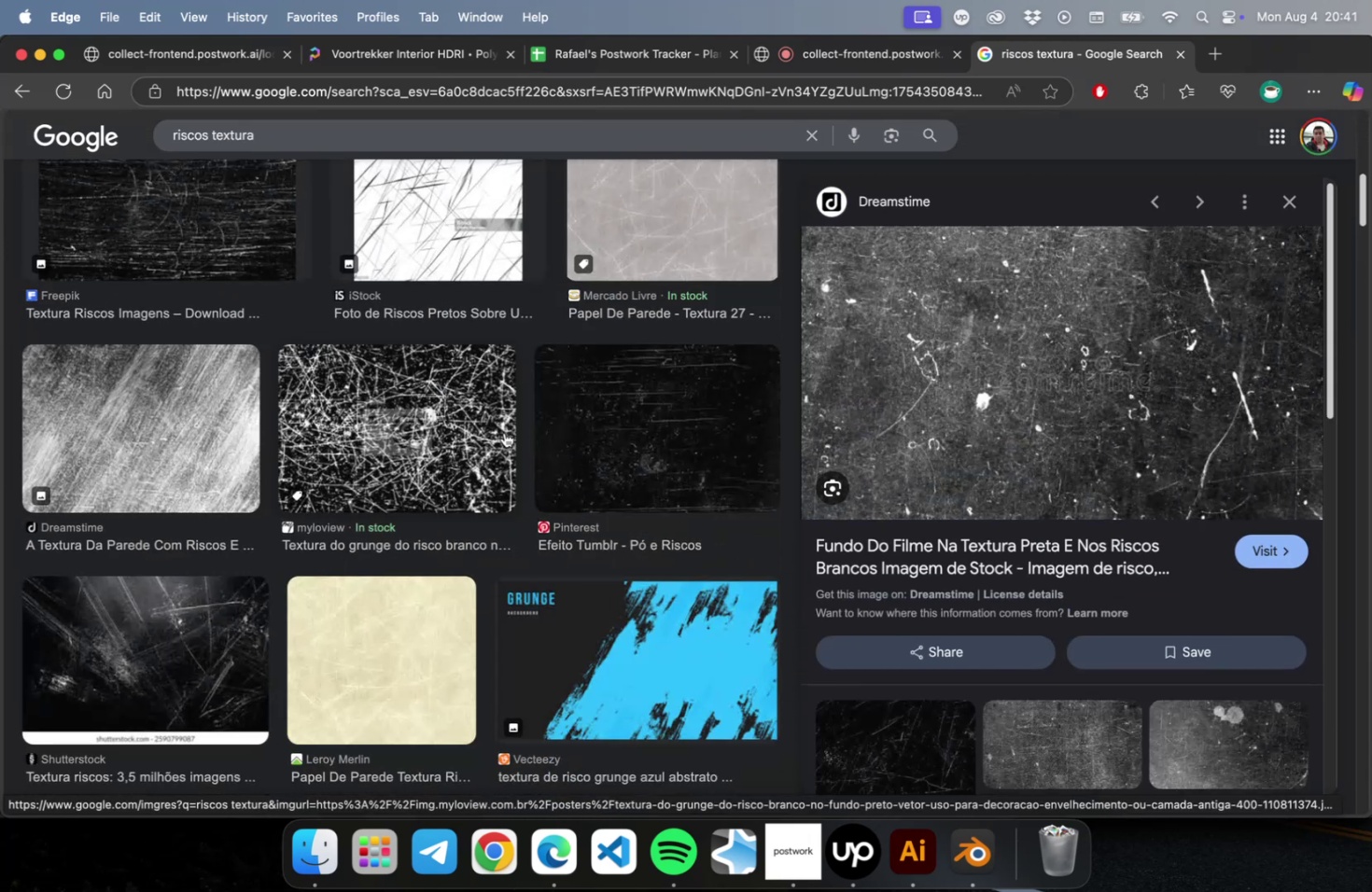 
left_click([631, 408])
 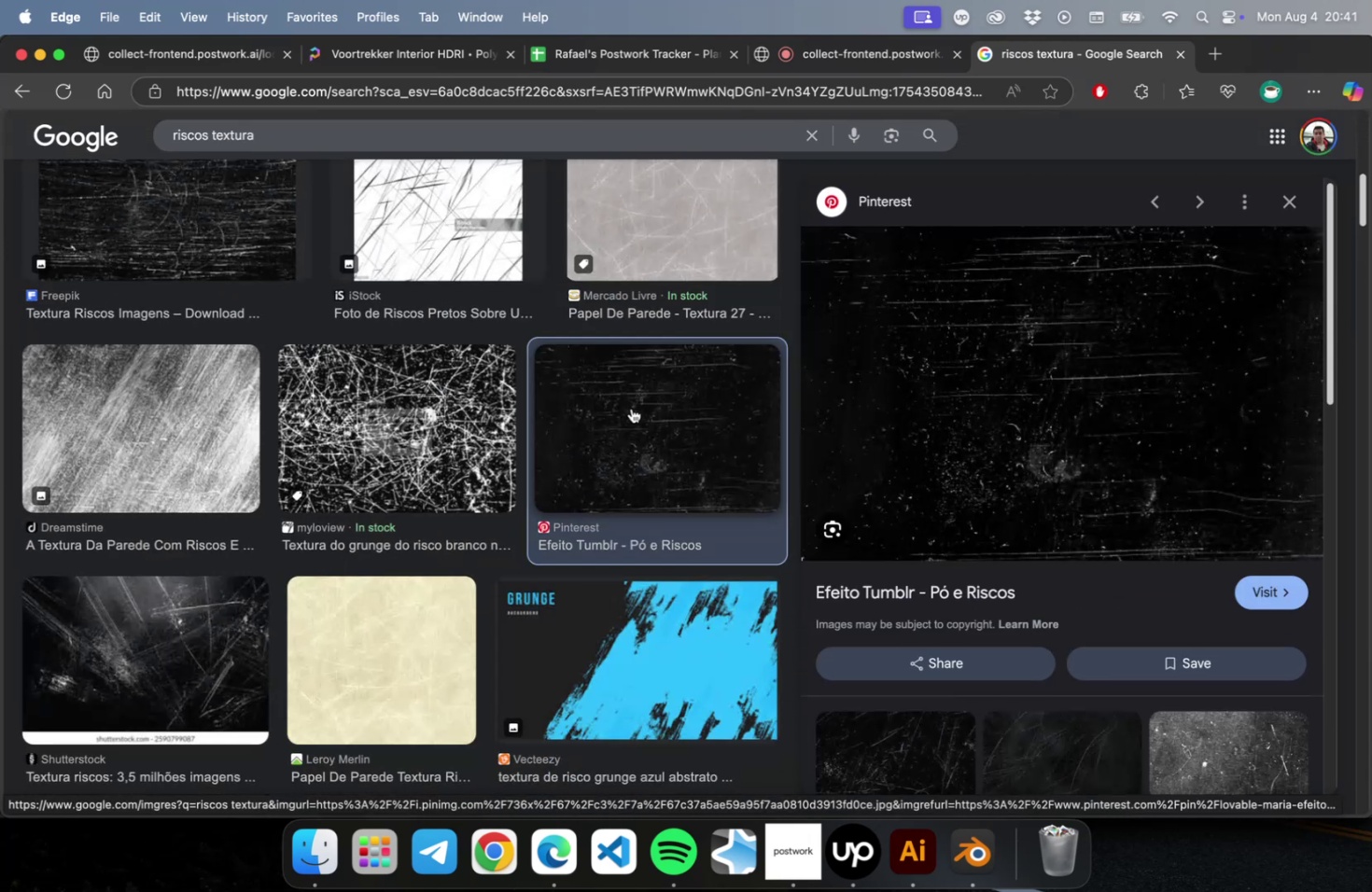 
scroll: coordinate [624, 425], scroll_direction: down, amount: 14.0
 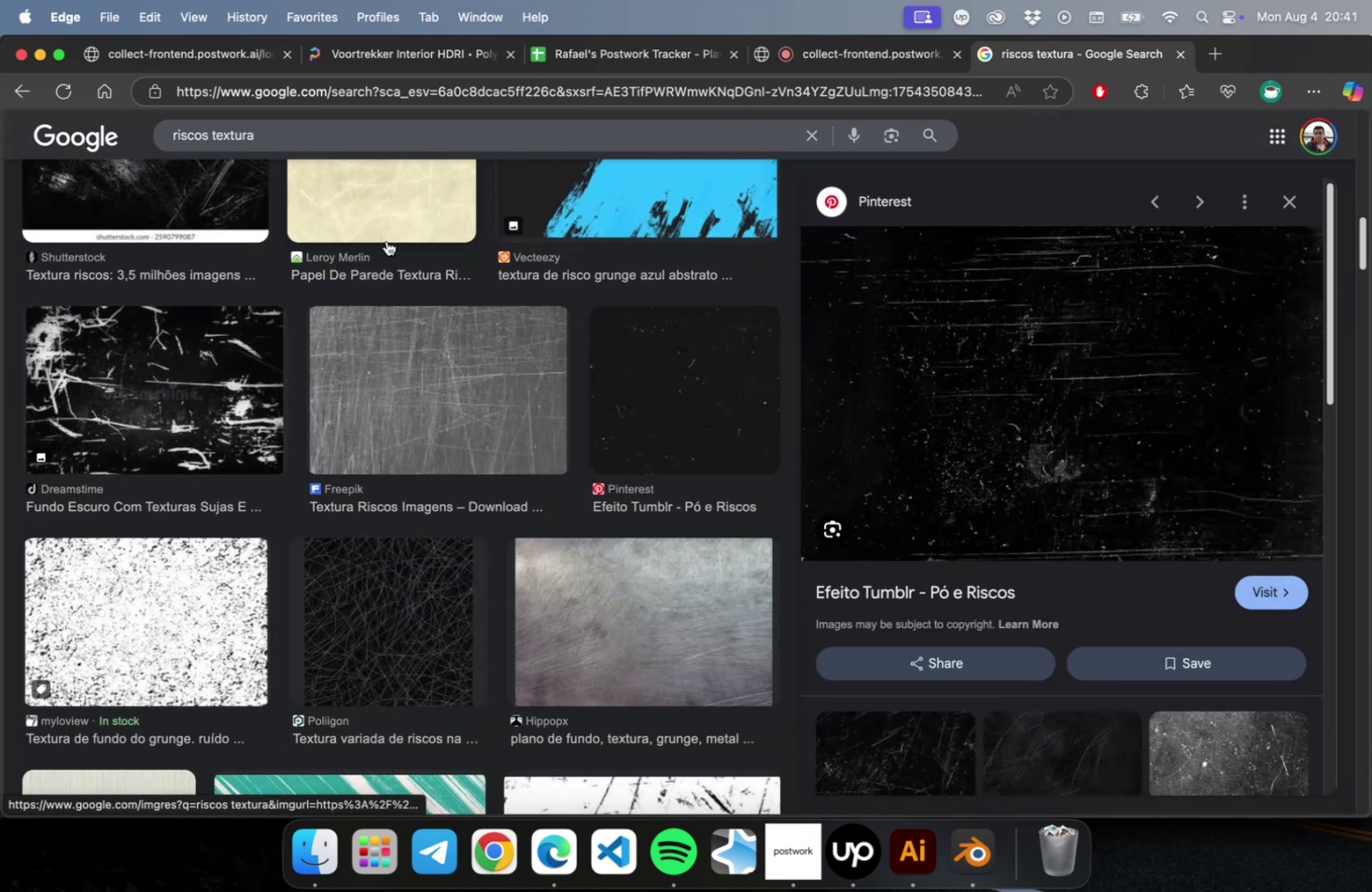 
left_click([320, 131])
 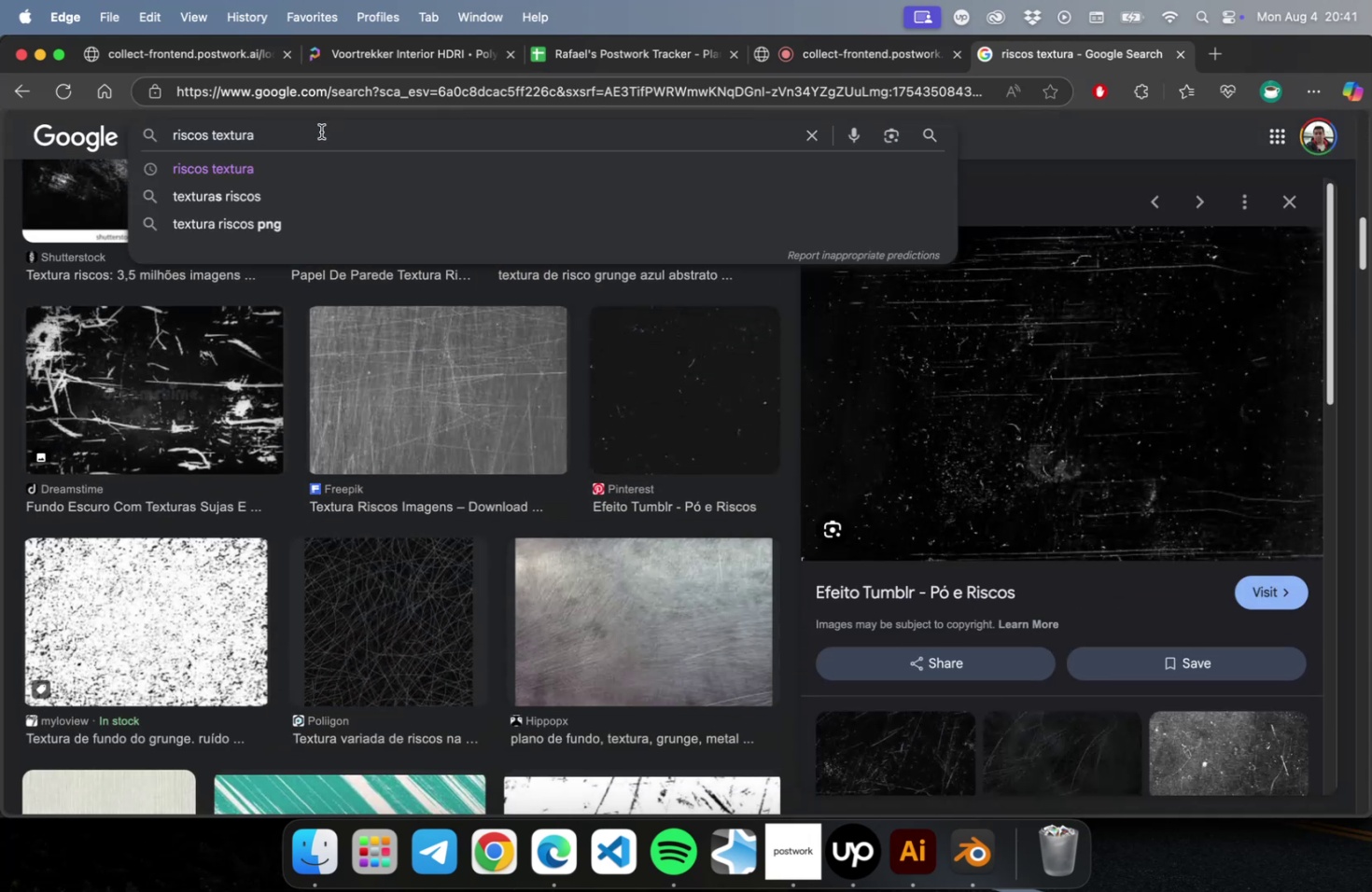 
type( free)
 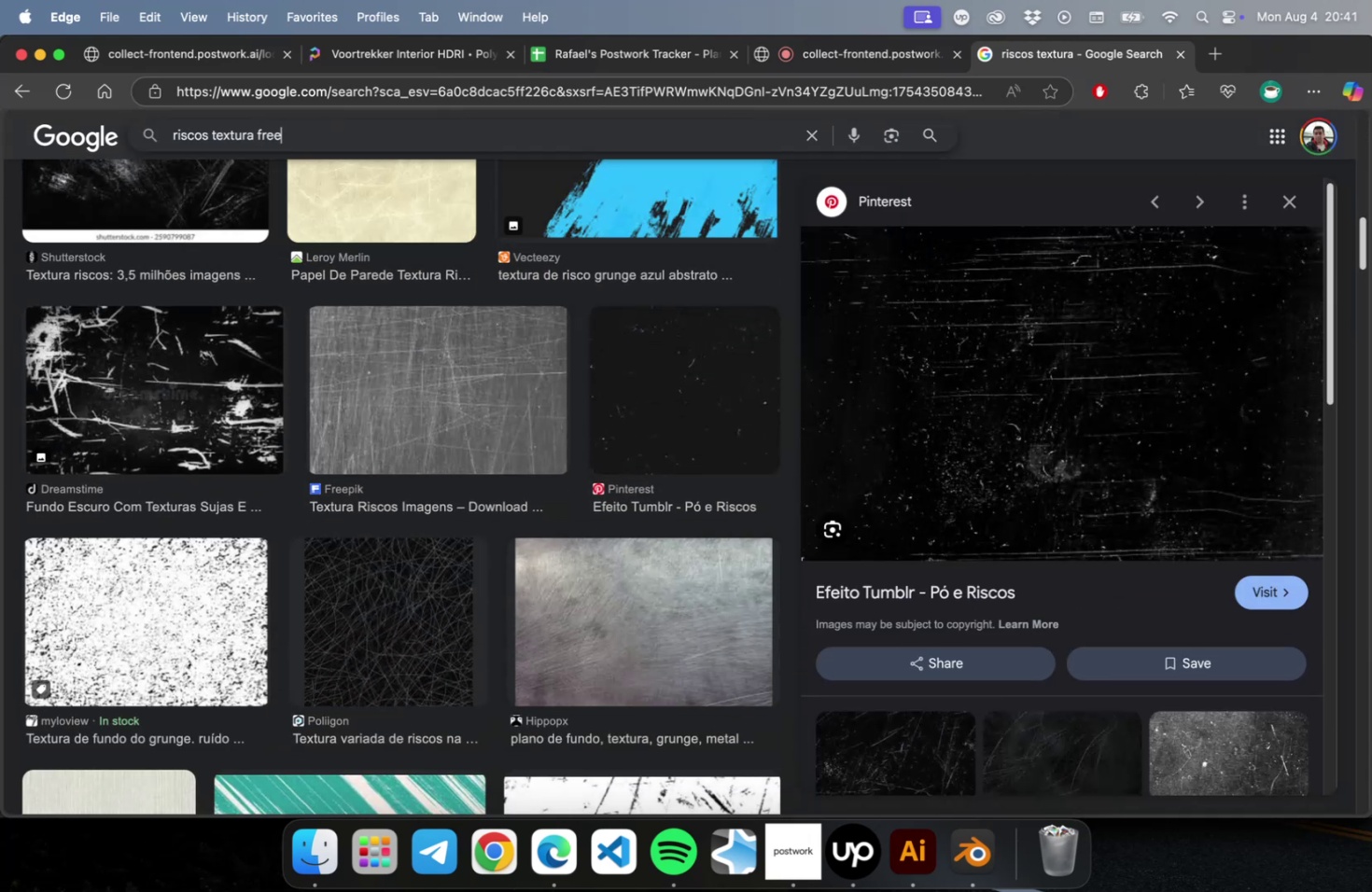 
key(Enter)
 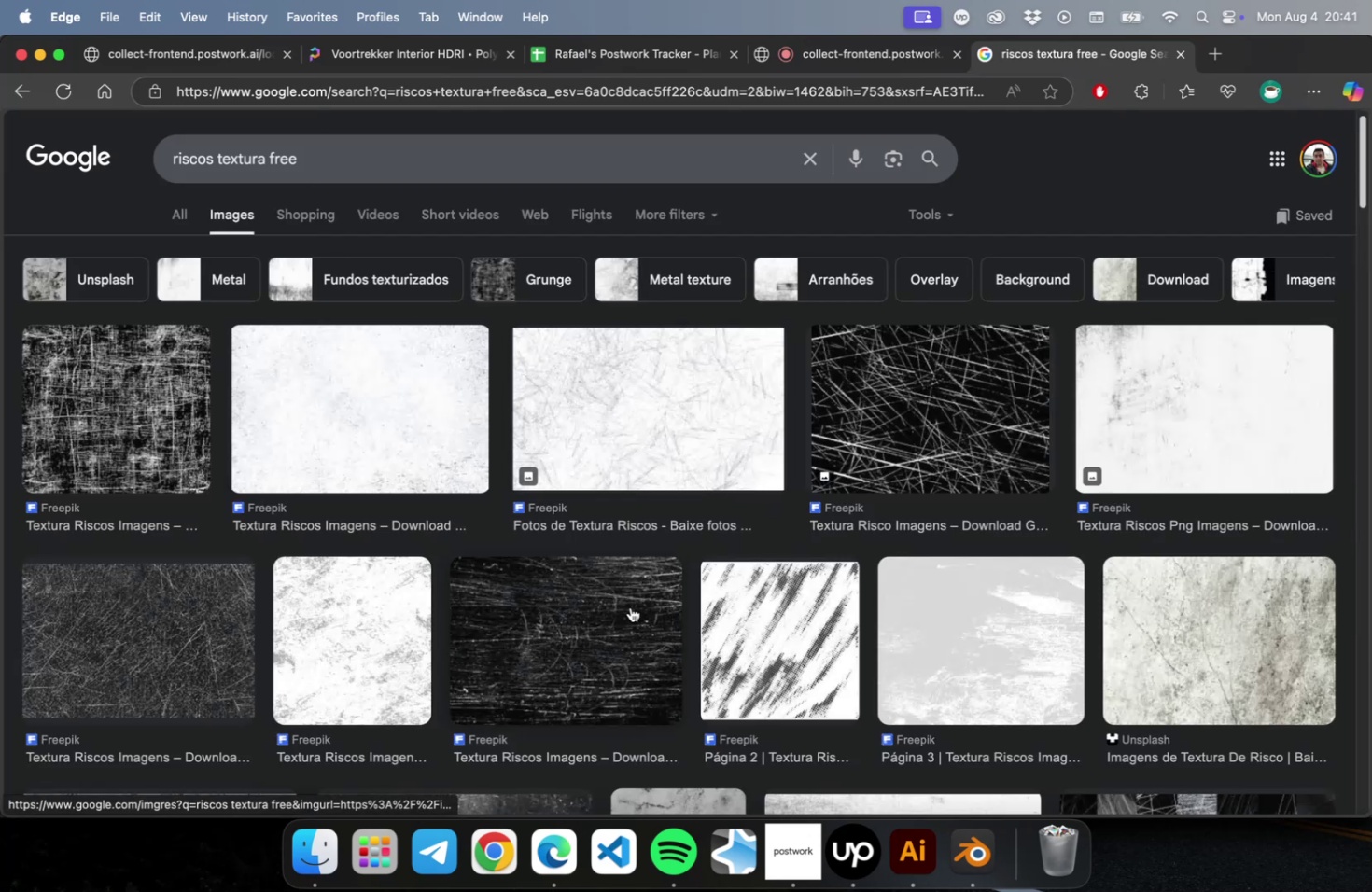 
left_click([614, 614])
 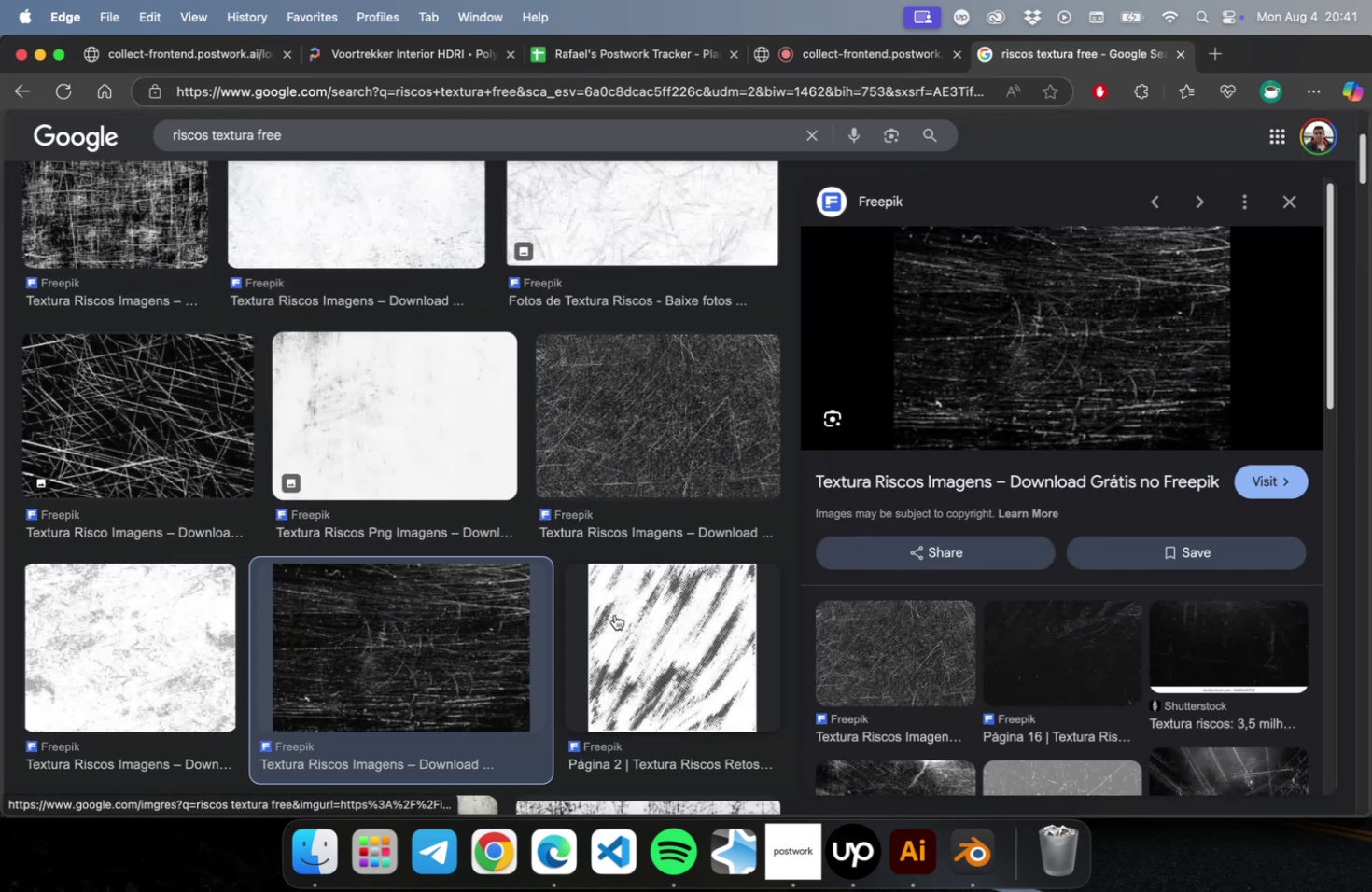 
scroll: coordinate [611, 623], scroll_direction: down, amount: 16.0
 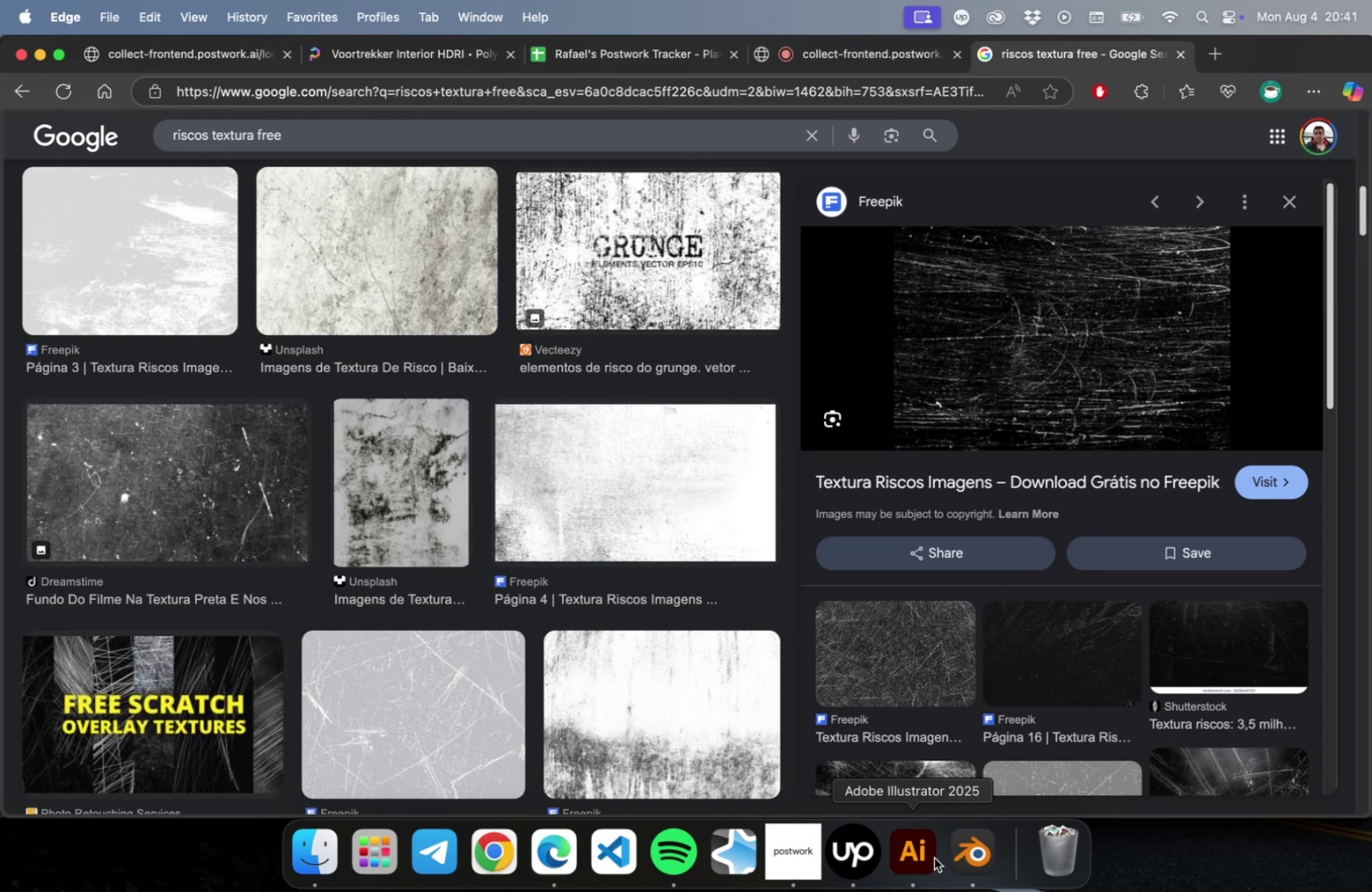 
wait(5.21)
 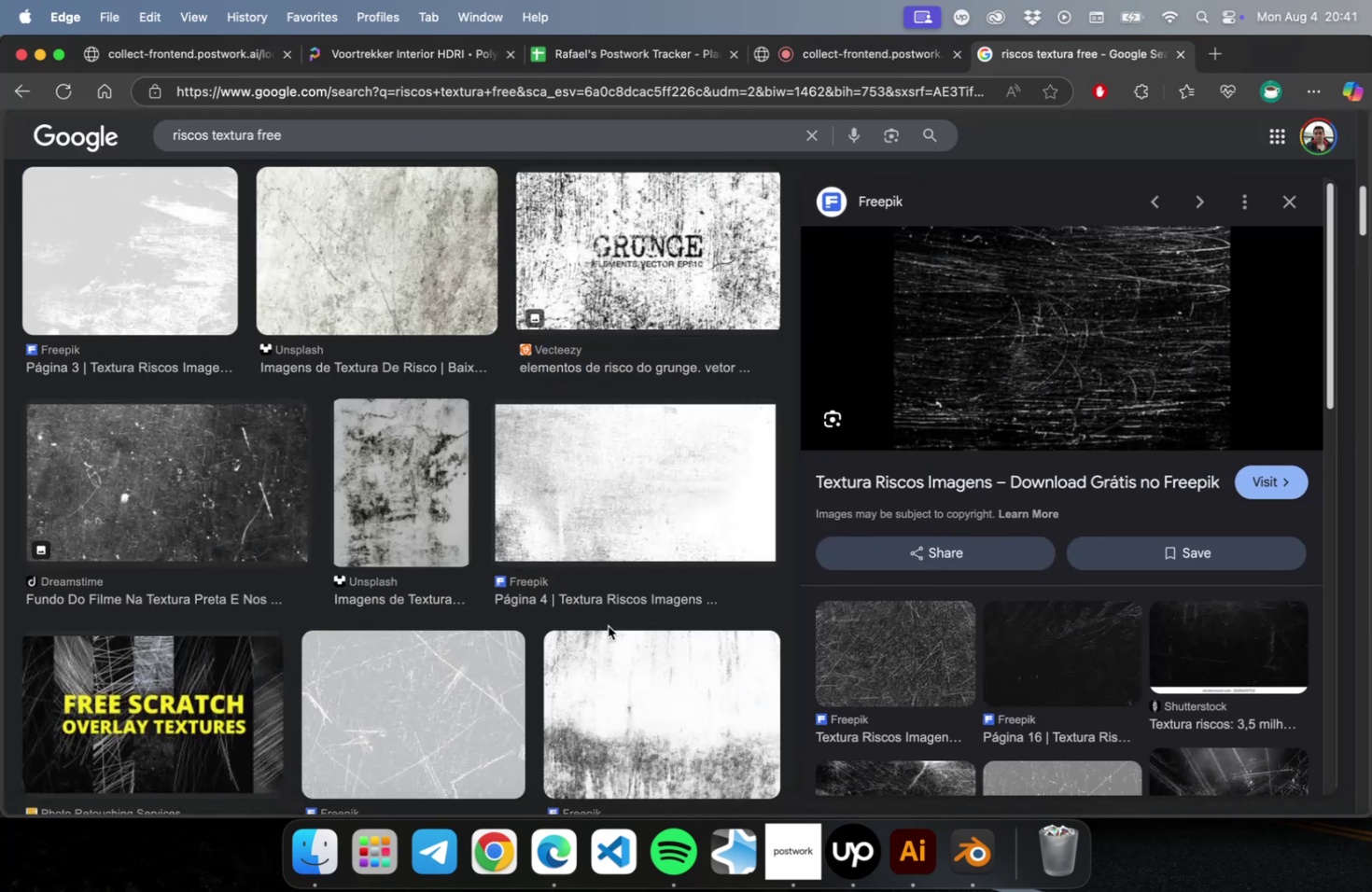 
left_click([960, 863])
 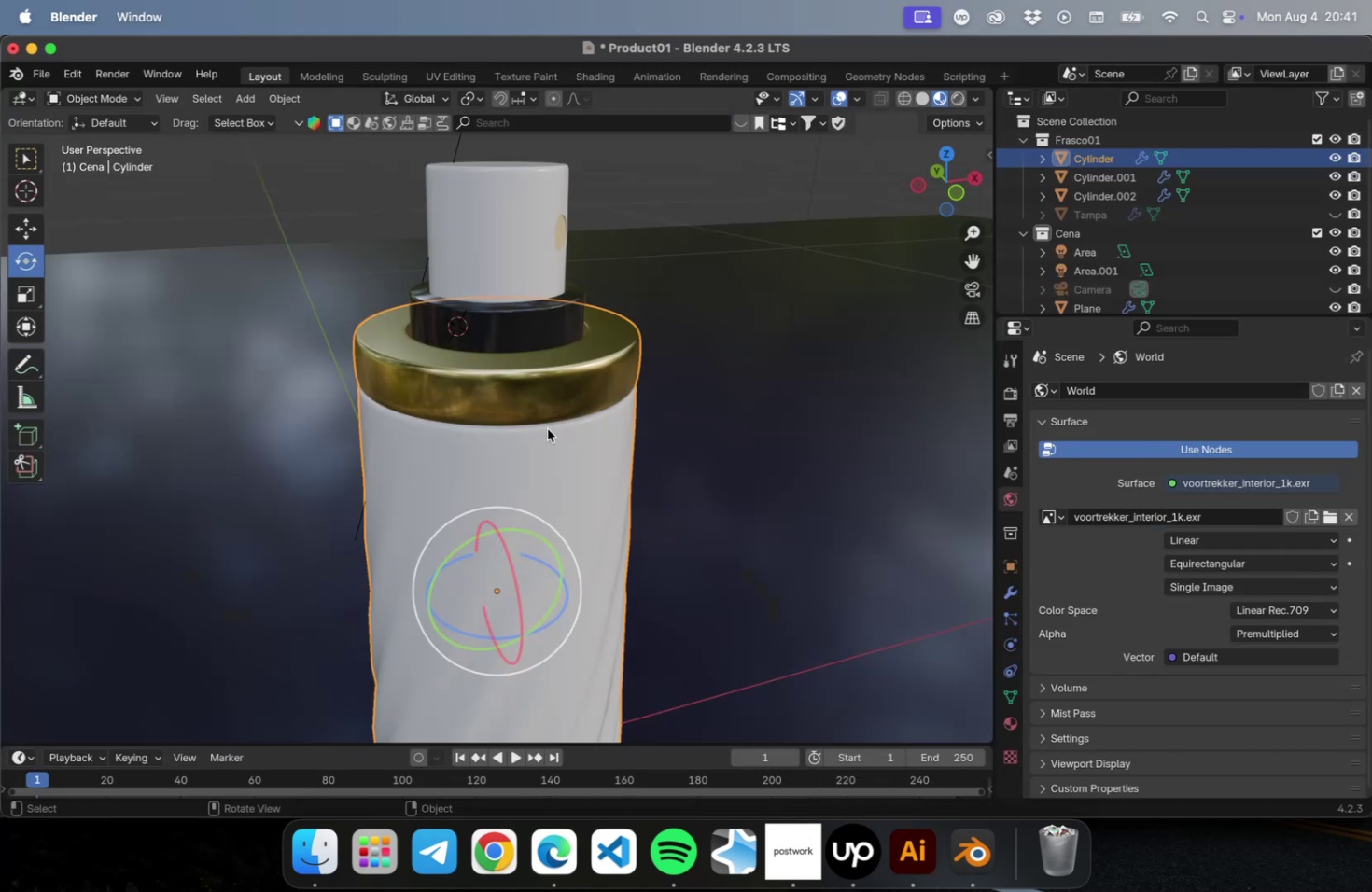 
left_click([539, 418])
 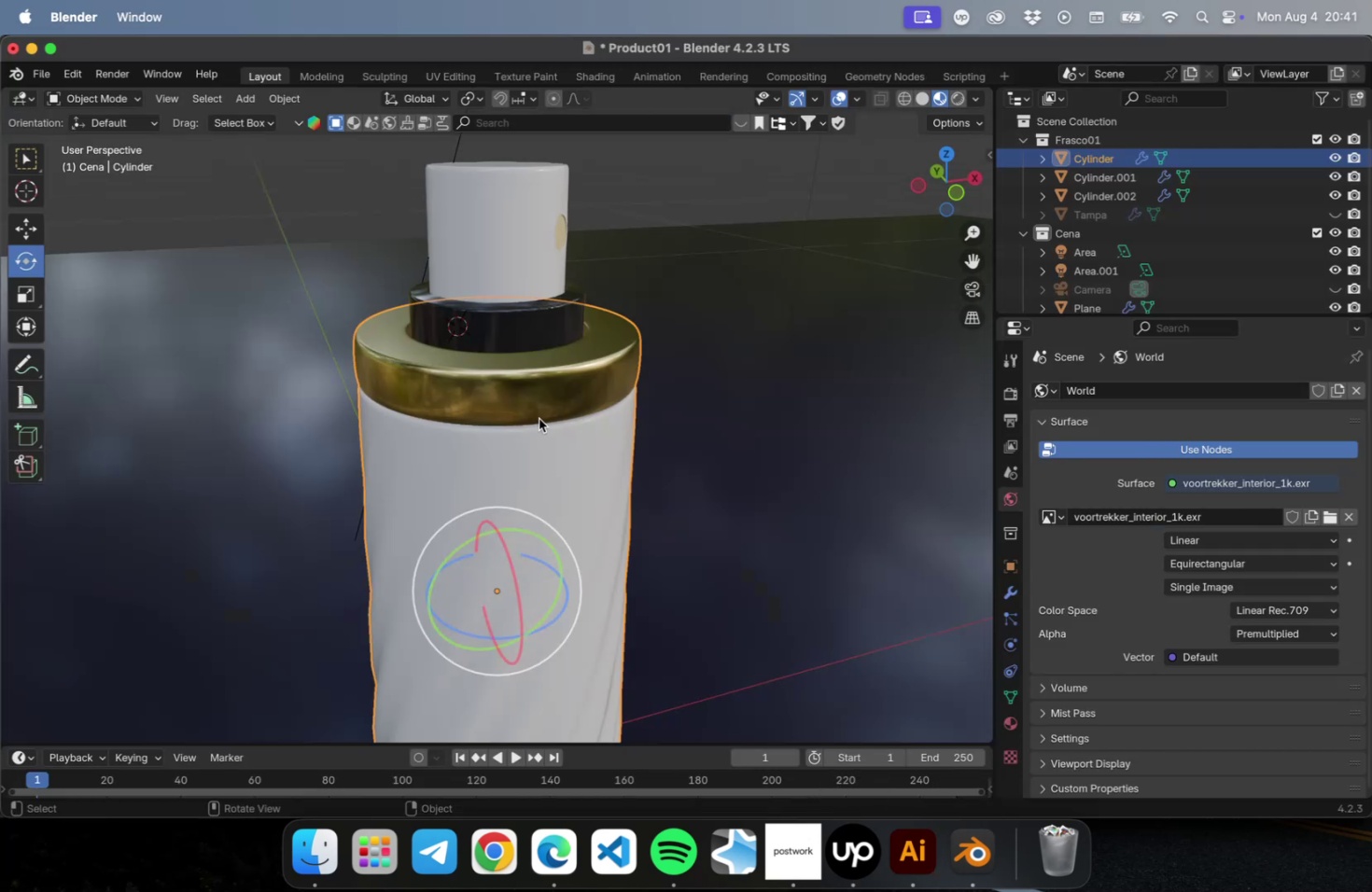 
scroll: coordinate [539, 418], scroll_direction: up, amount: 17.0
 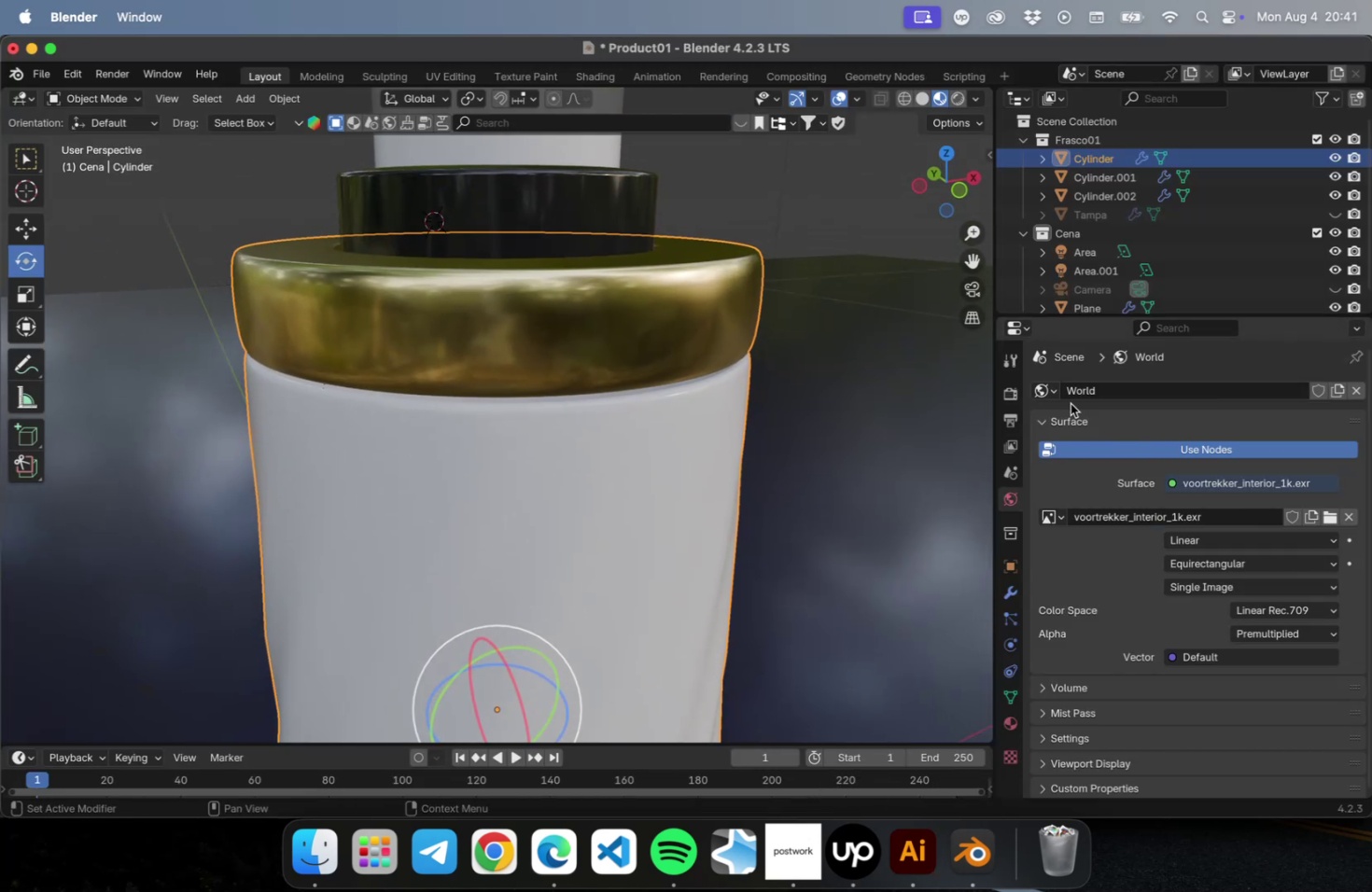 
left_click([1001, 393])
 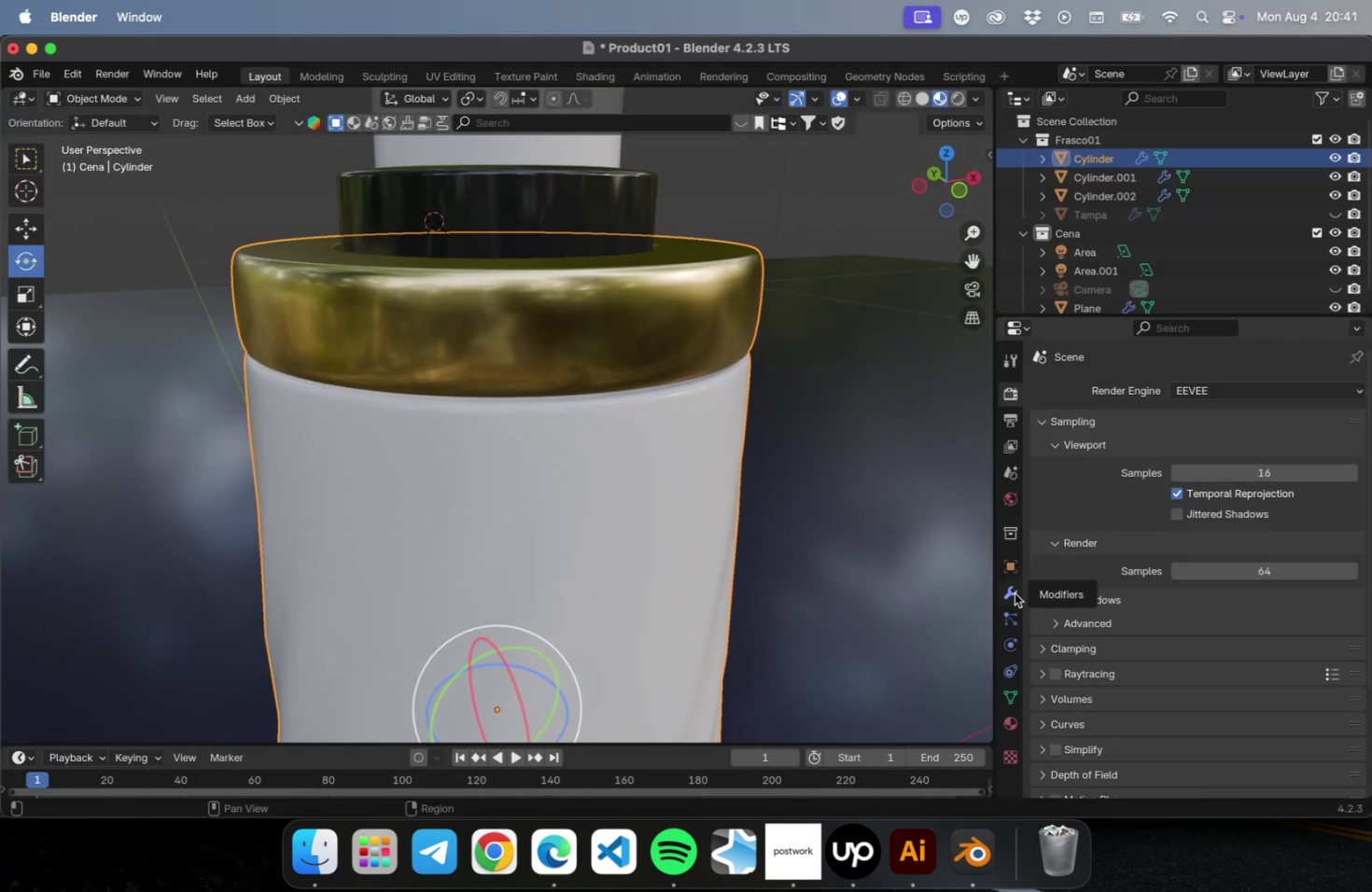 
mouse_move([1015, 716])
 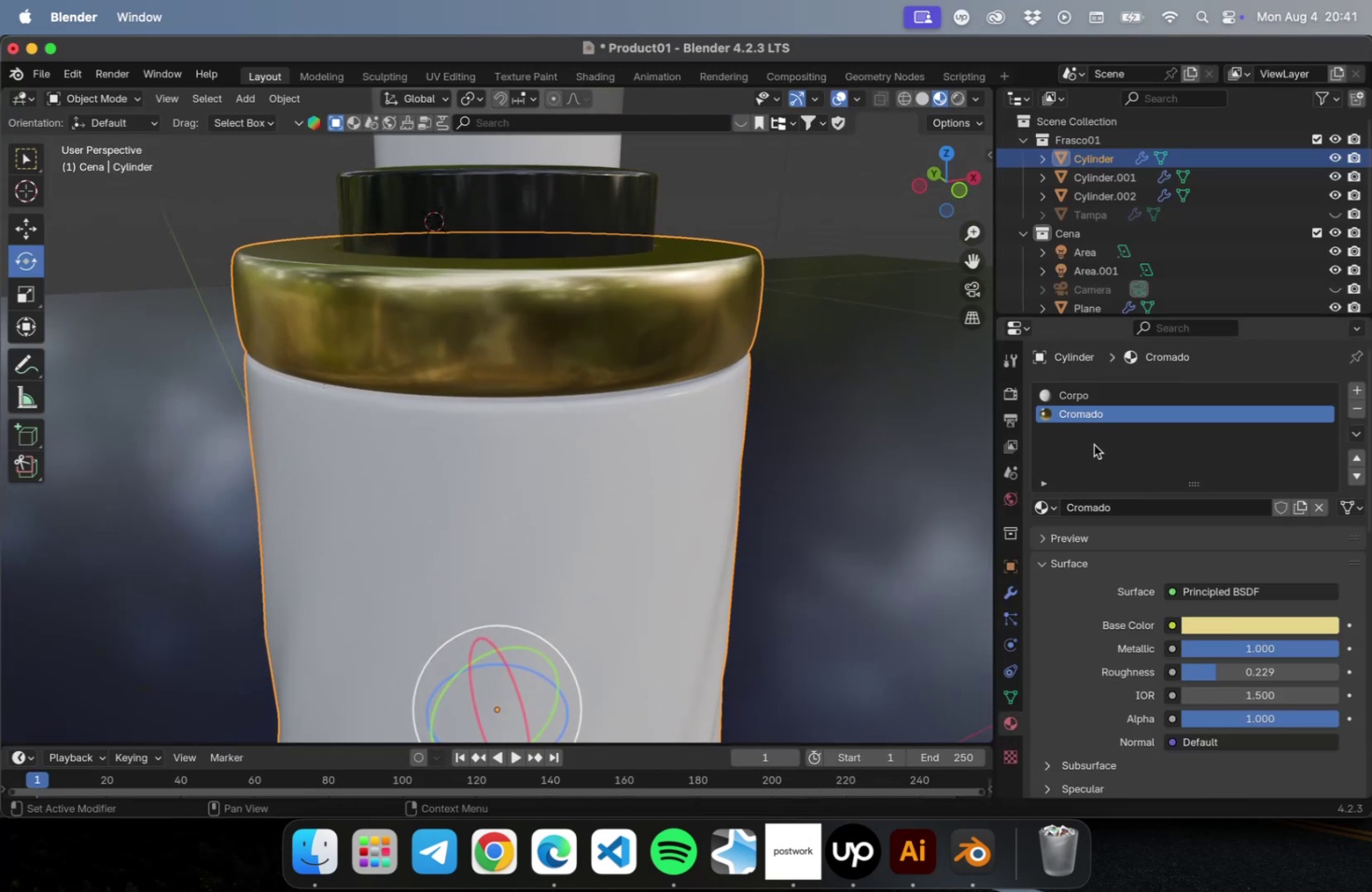 
left_click([1093, 444])
 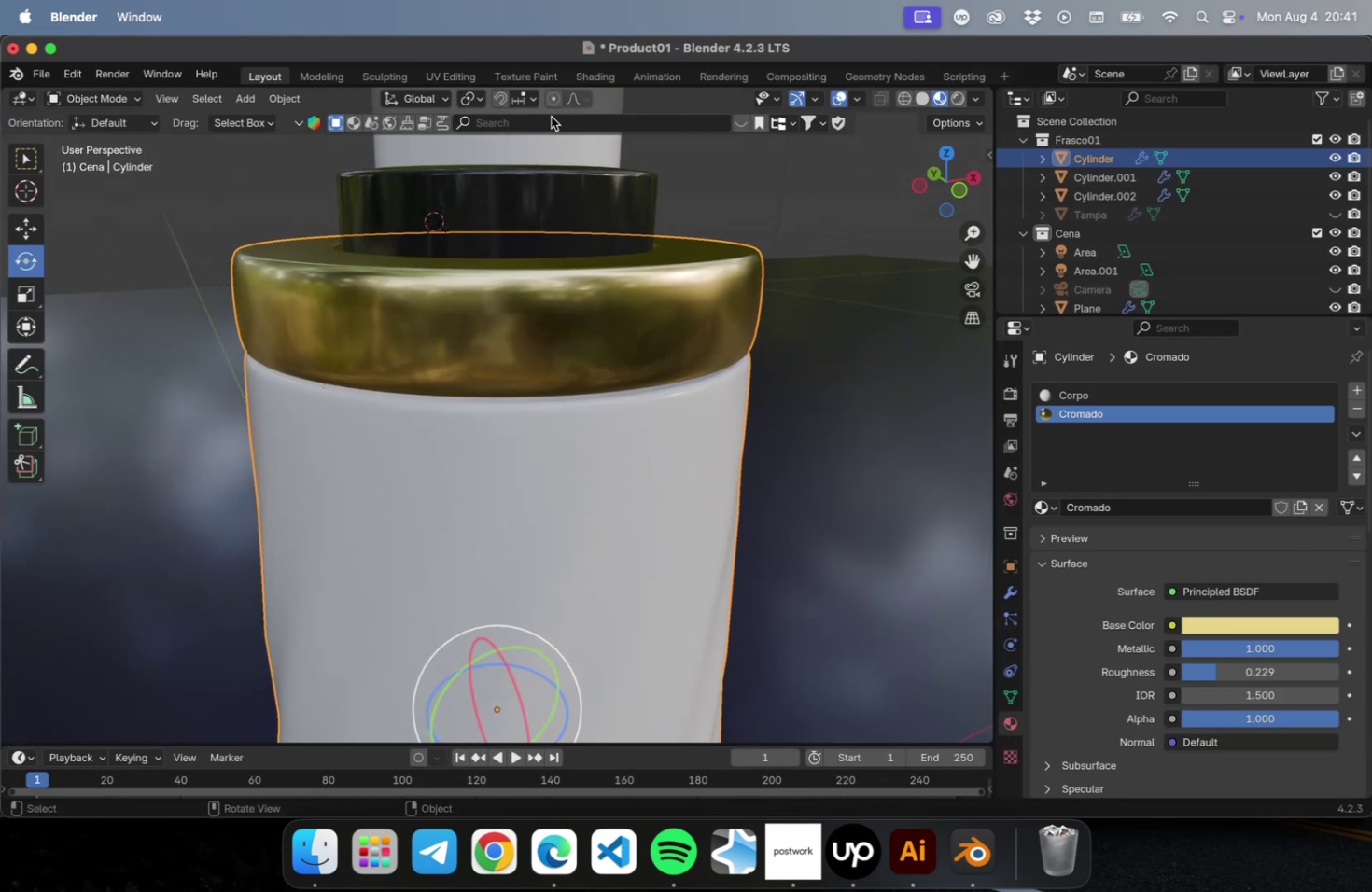 
left_click([551, 123])
 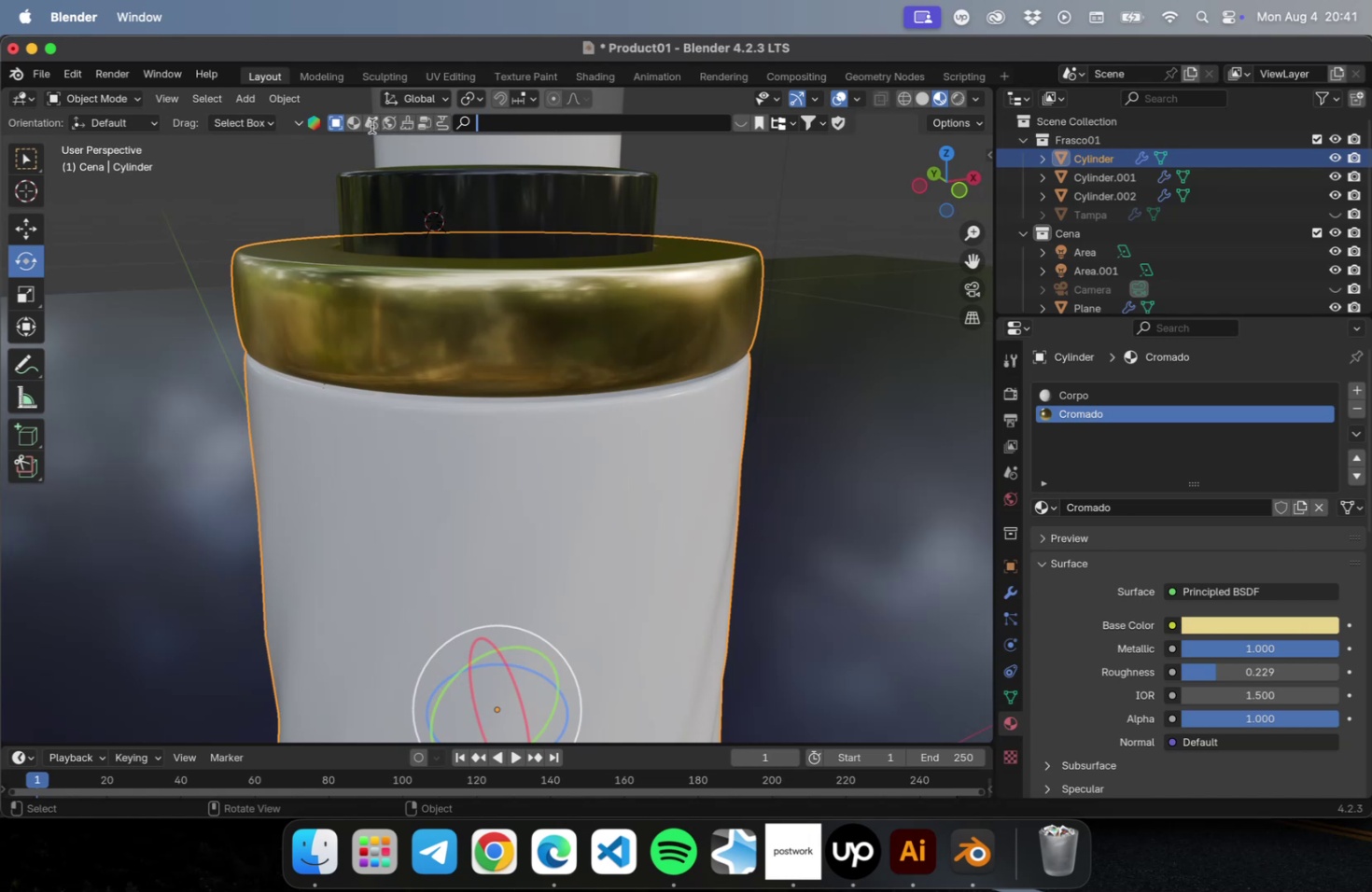 
left_click([356, 122])
 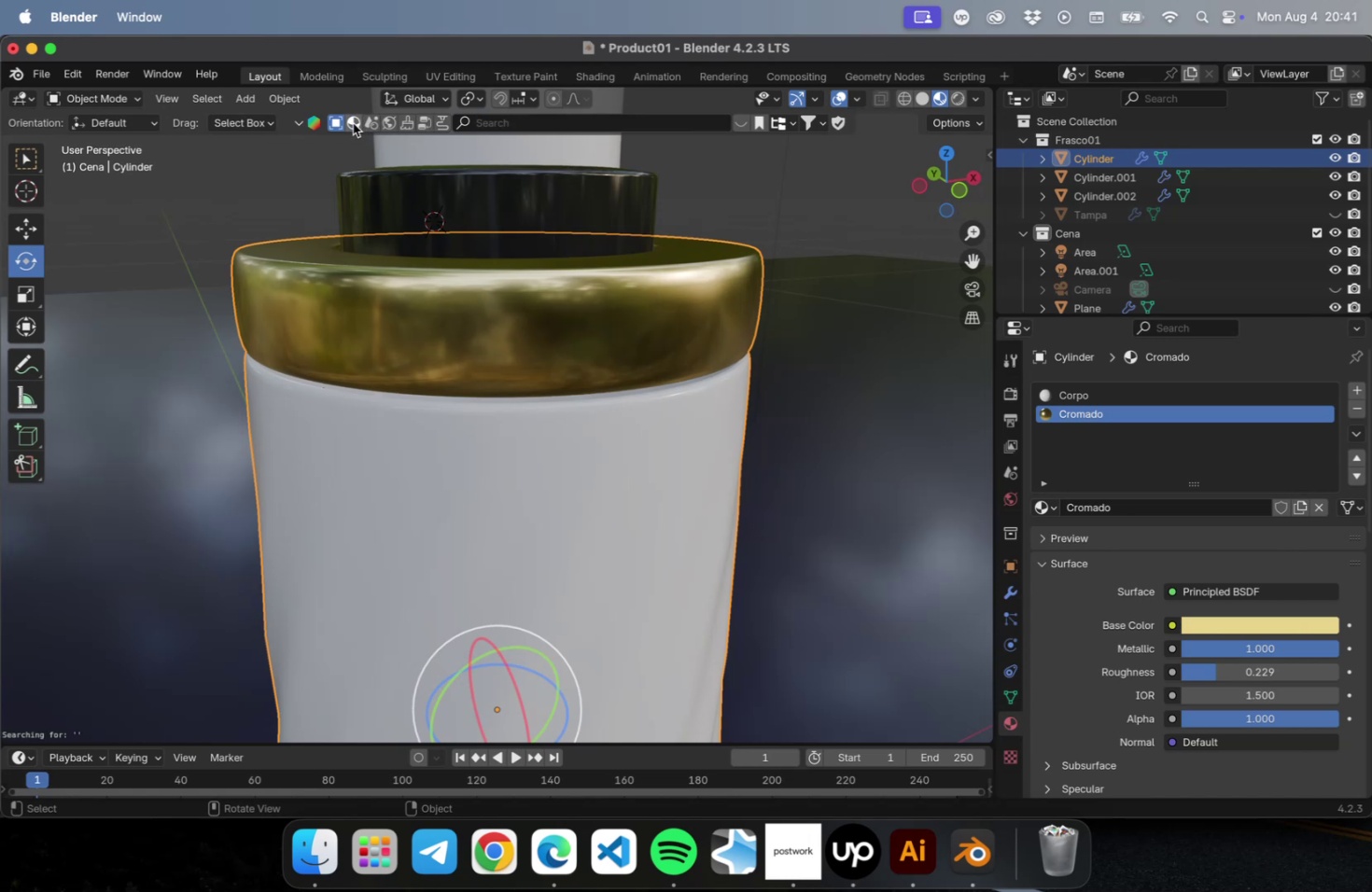 
left_click([353, 123])
 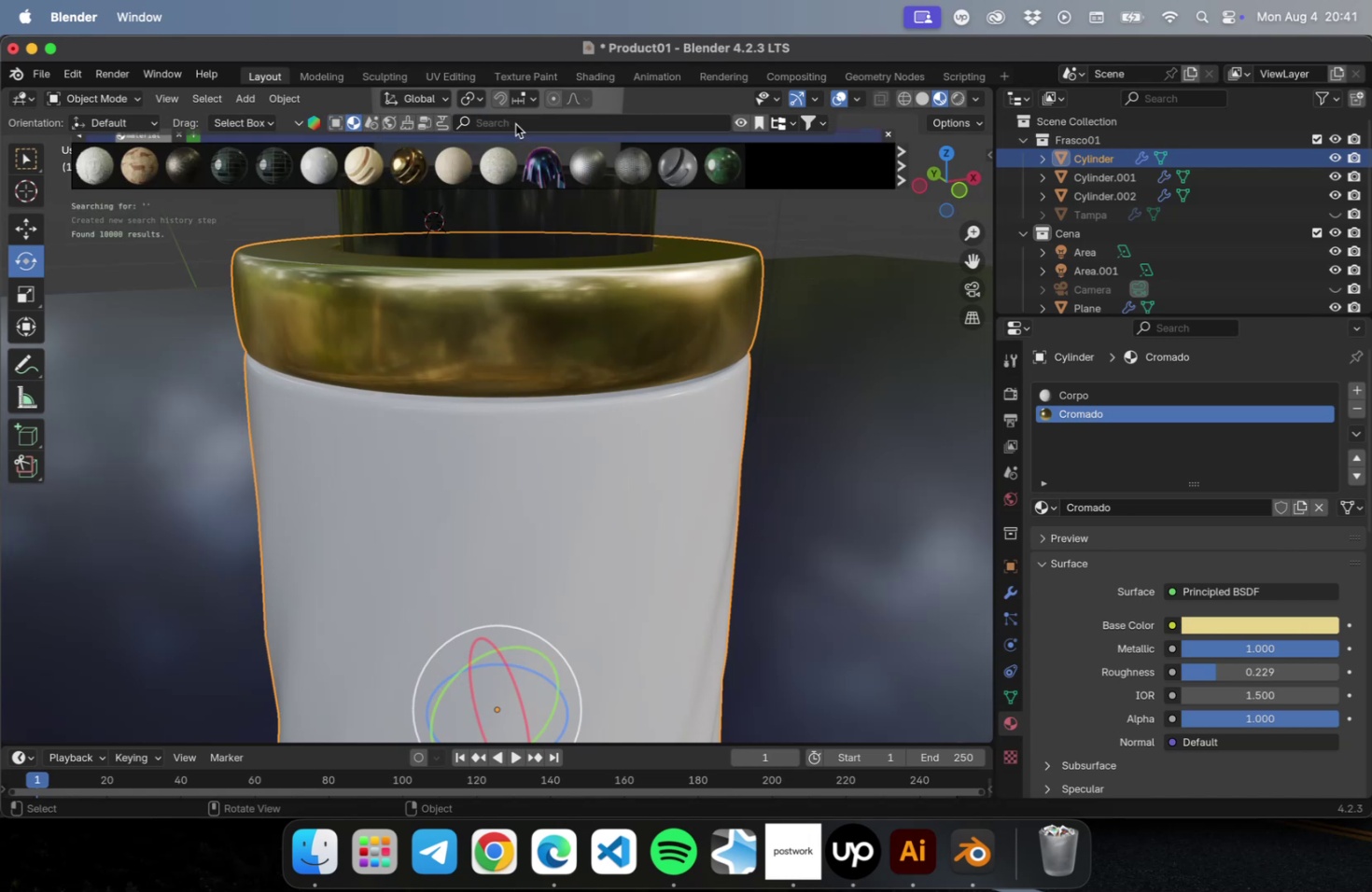 
left_click([515, 124])
 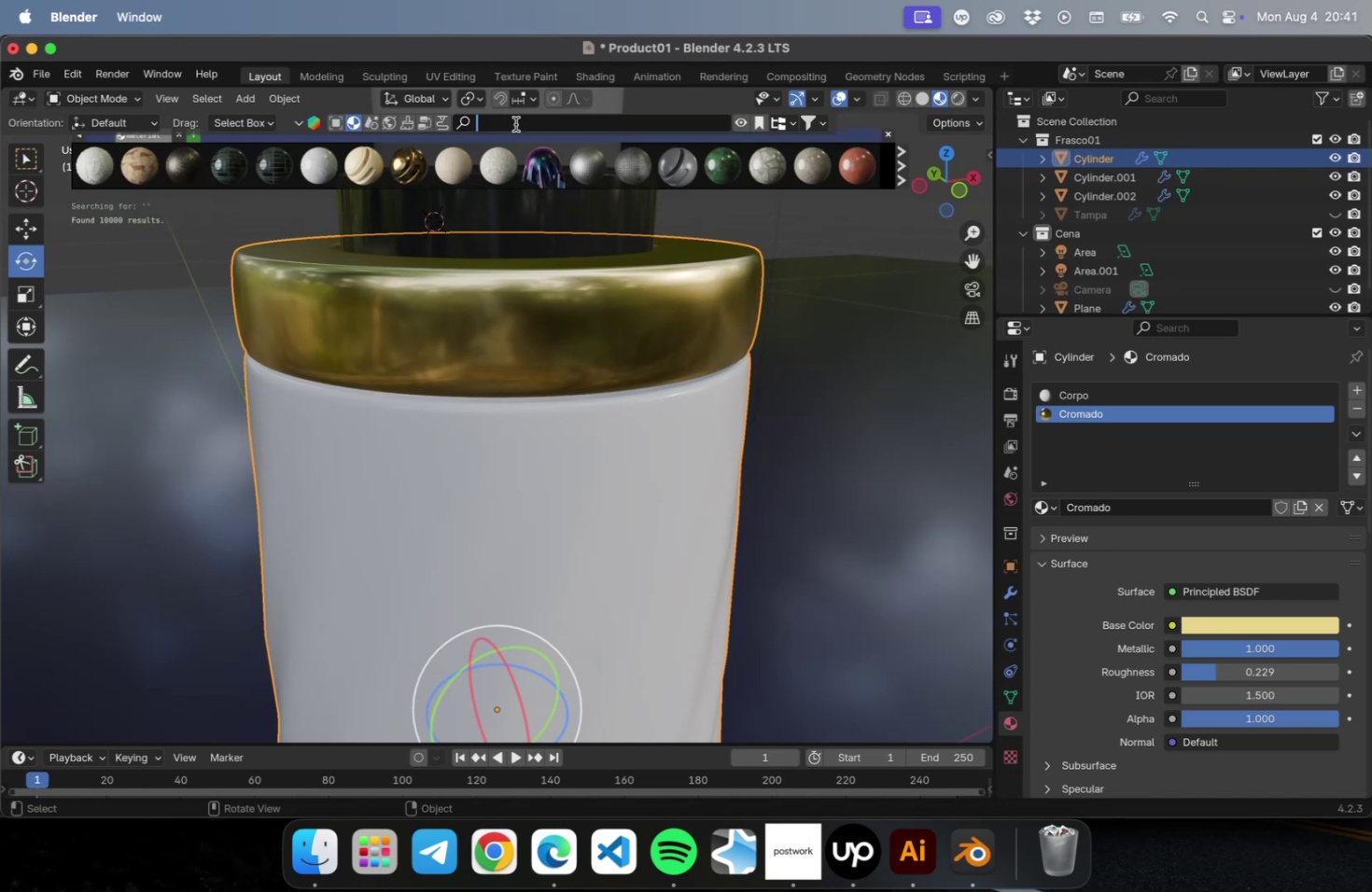 
type(gold)
 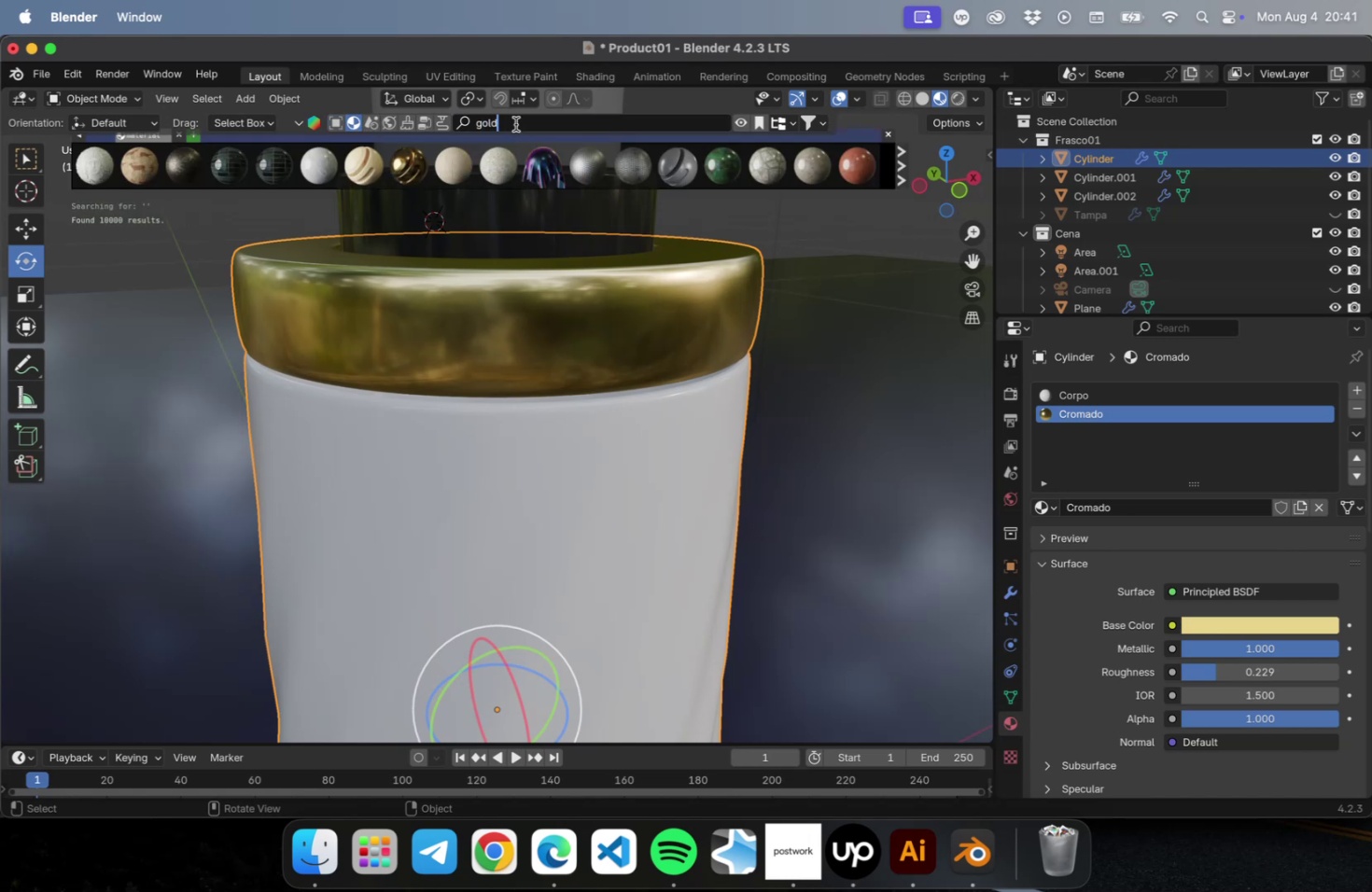 
key(Enter)
 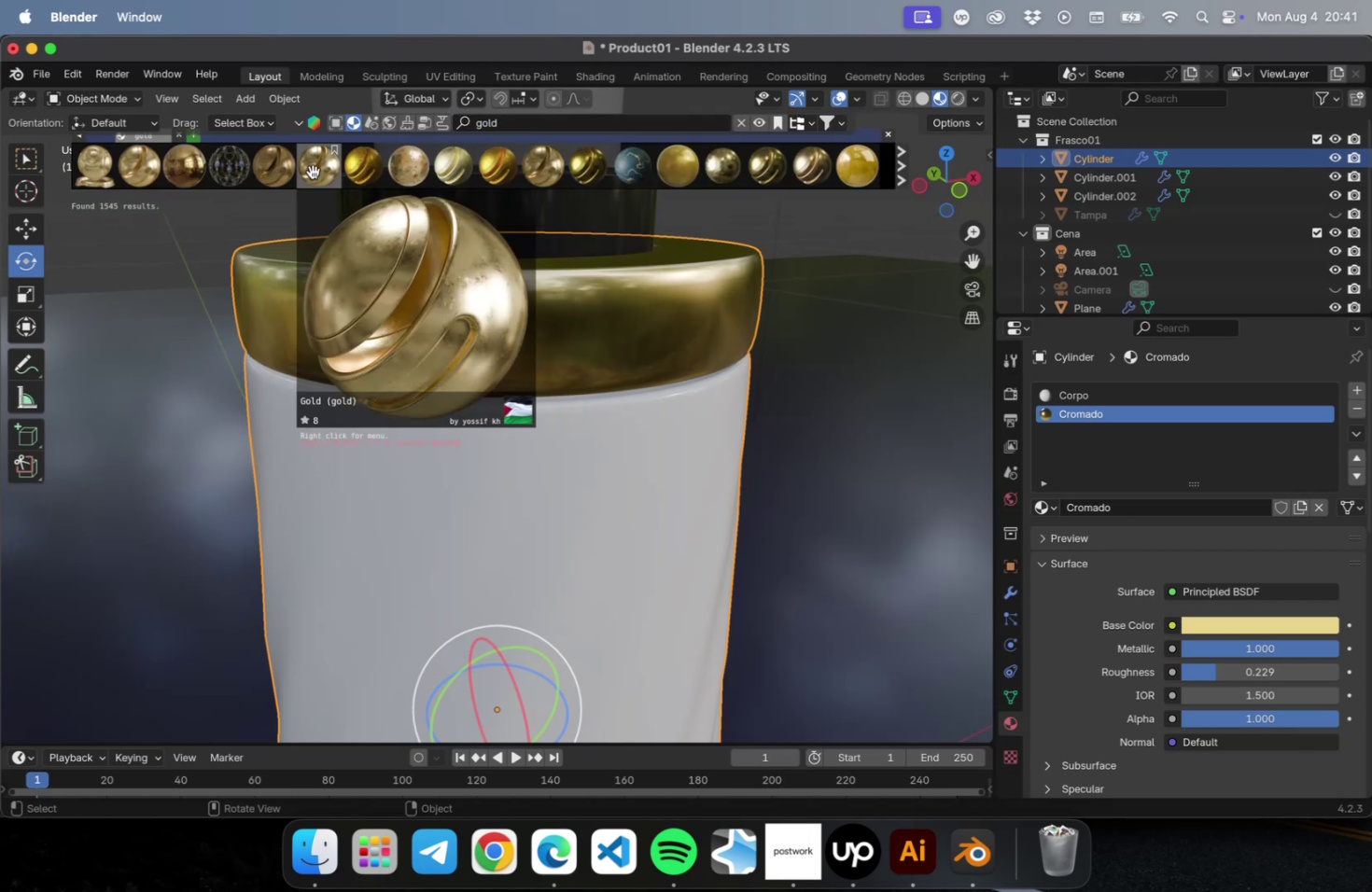 
wait(5.82)
 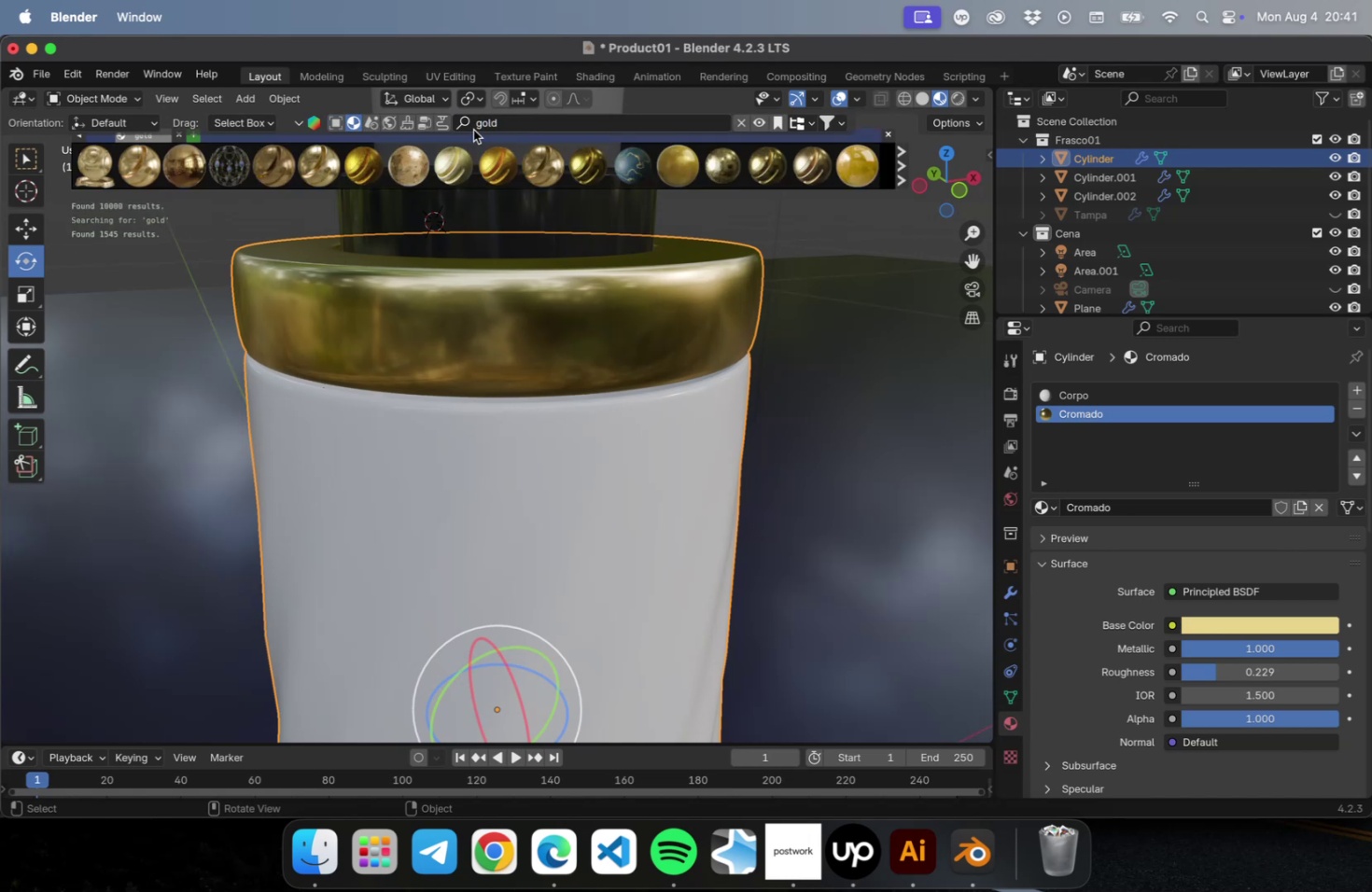 
left_click([313, 174])
 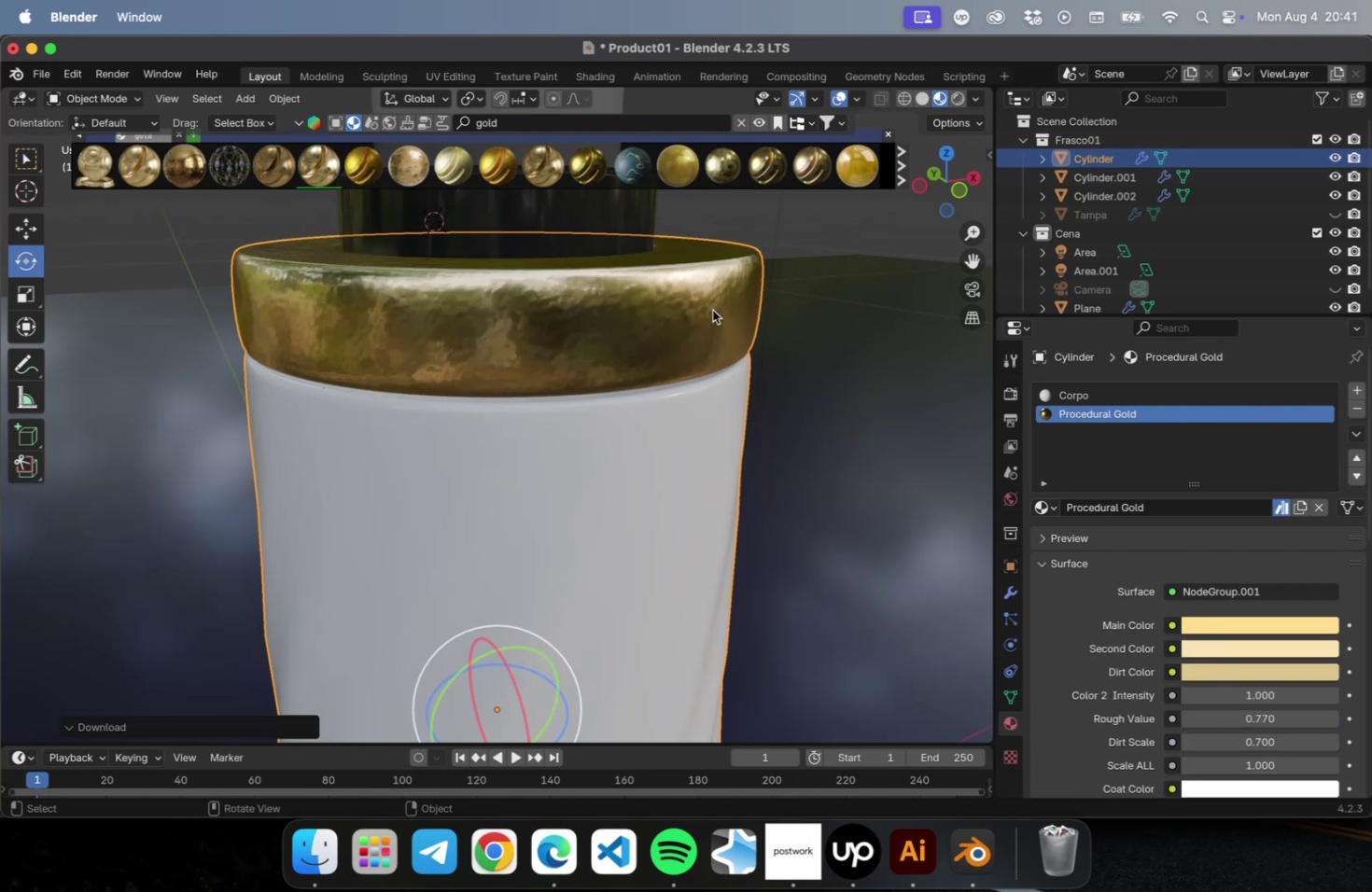 
left_click([829, 331])
 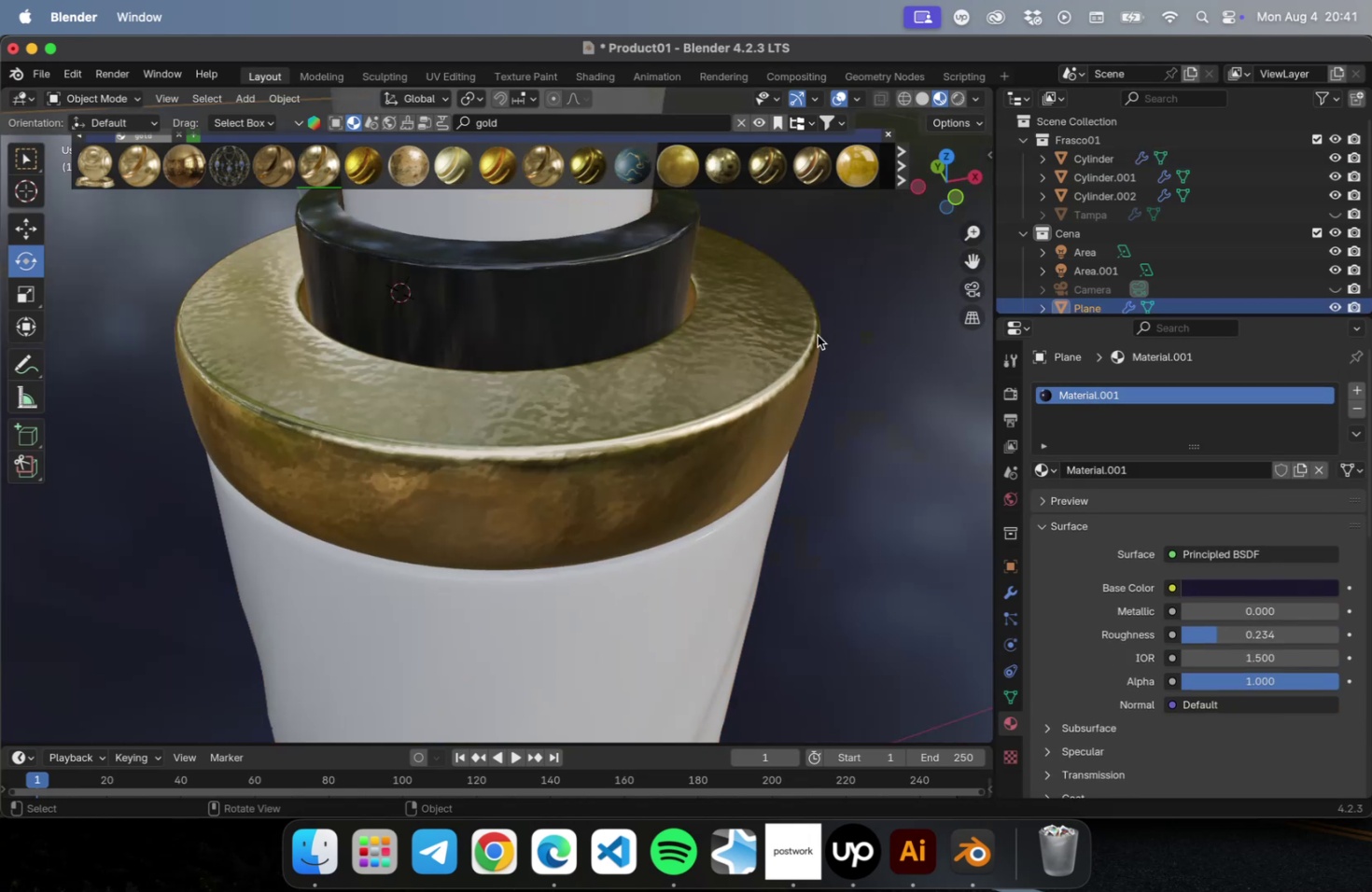 
scroll: coordinate [648, 294], scroll_direction: down, amount: 7.0
 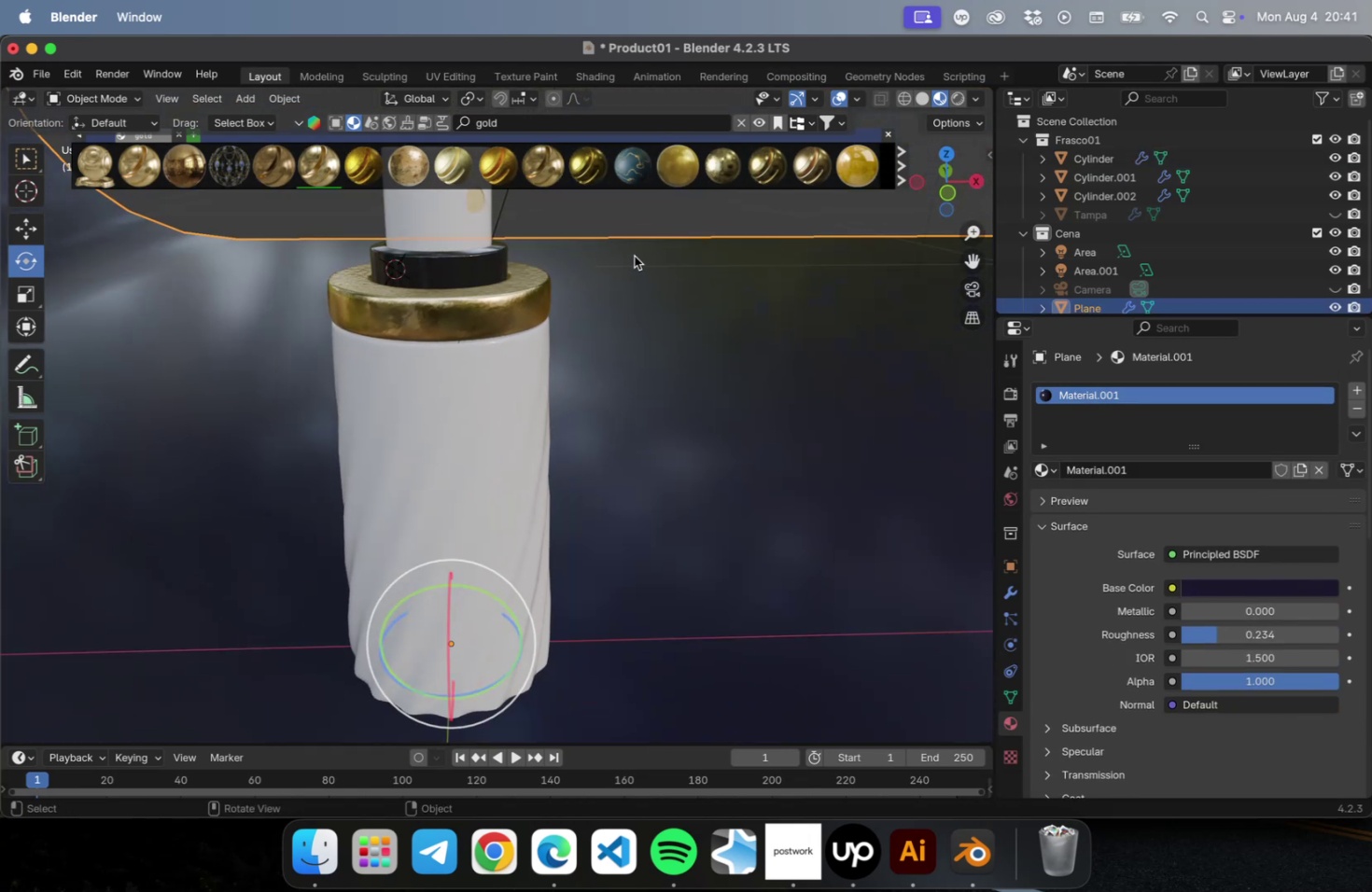 
left_click([634, 256])
 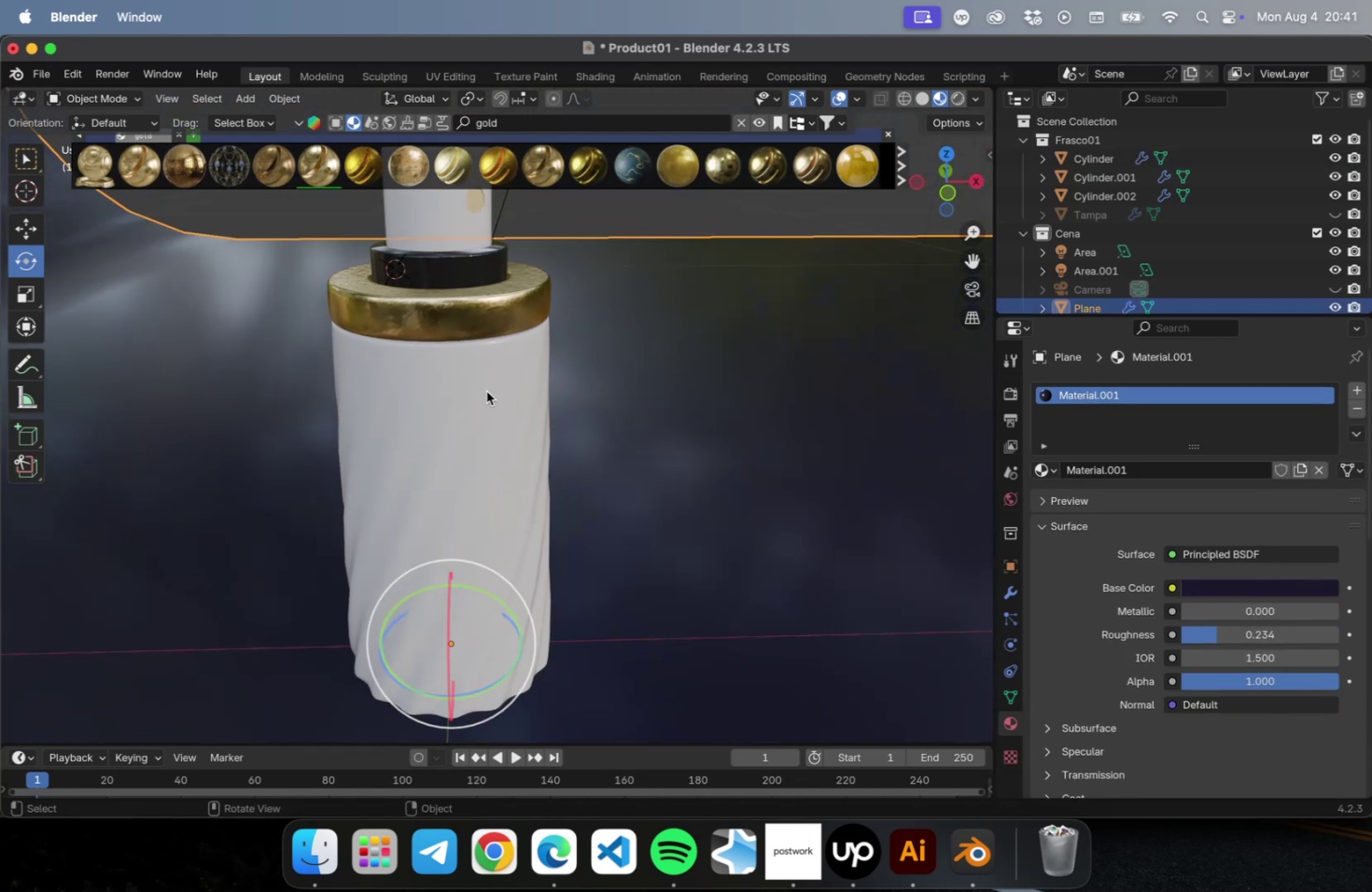 
left_click([486, 393])
 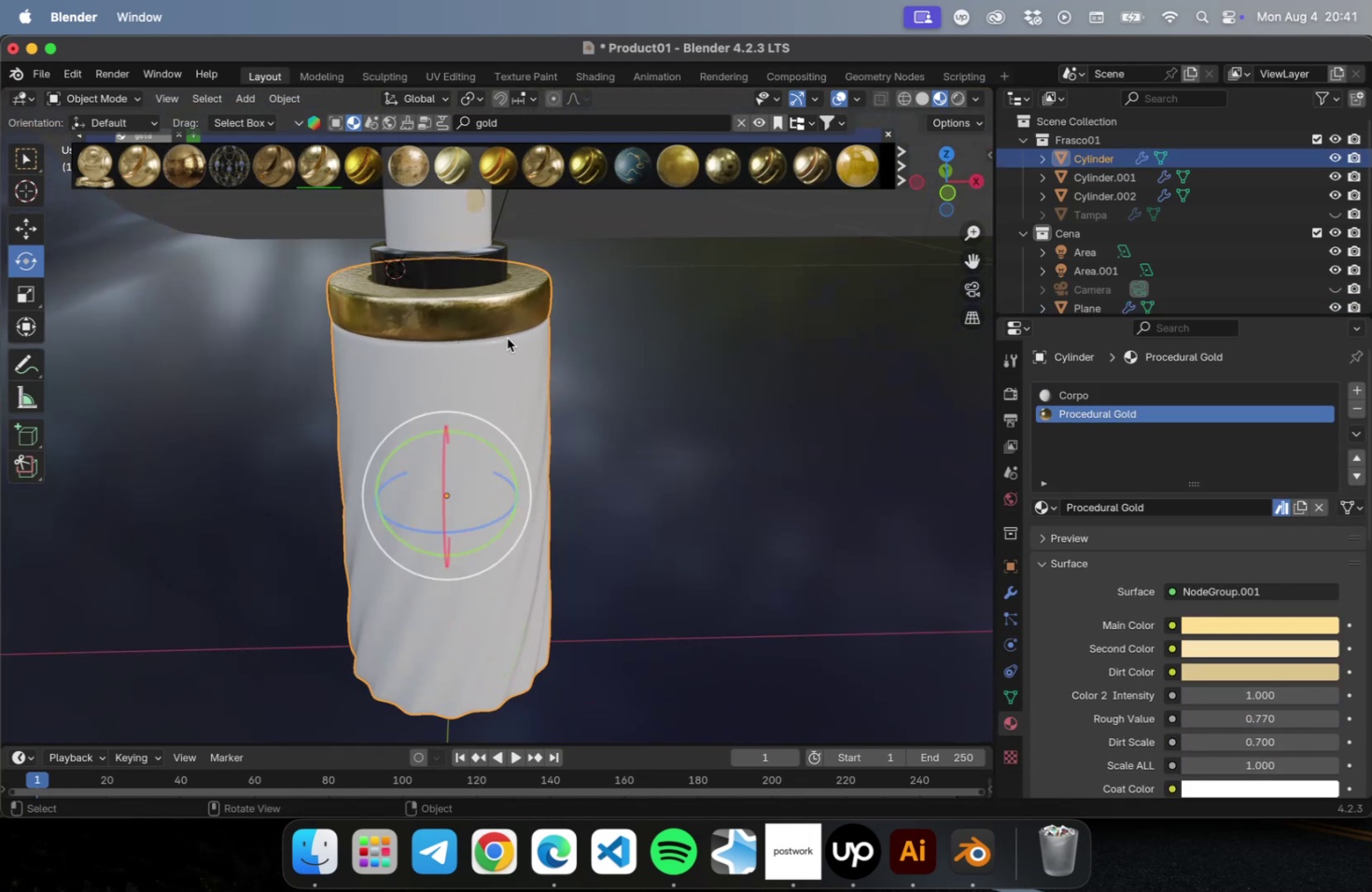 
hold_key(key=ShiftLeft, duration=0.51)
 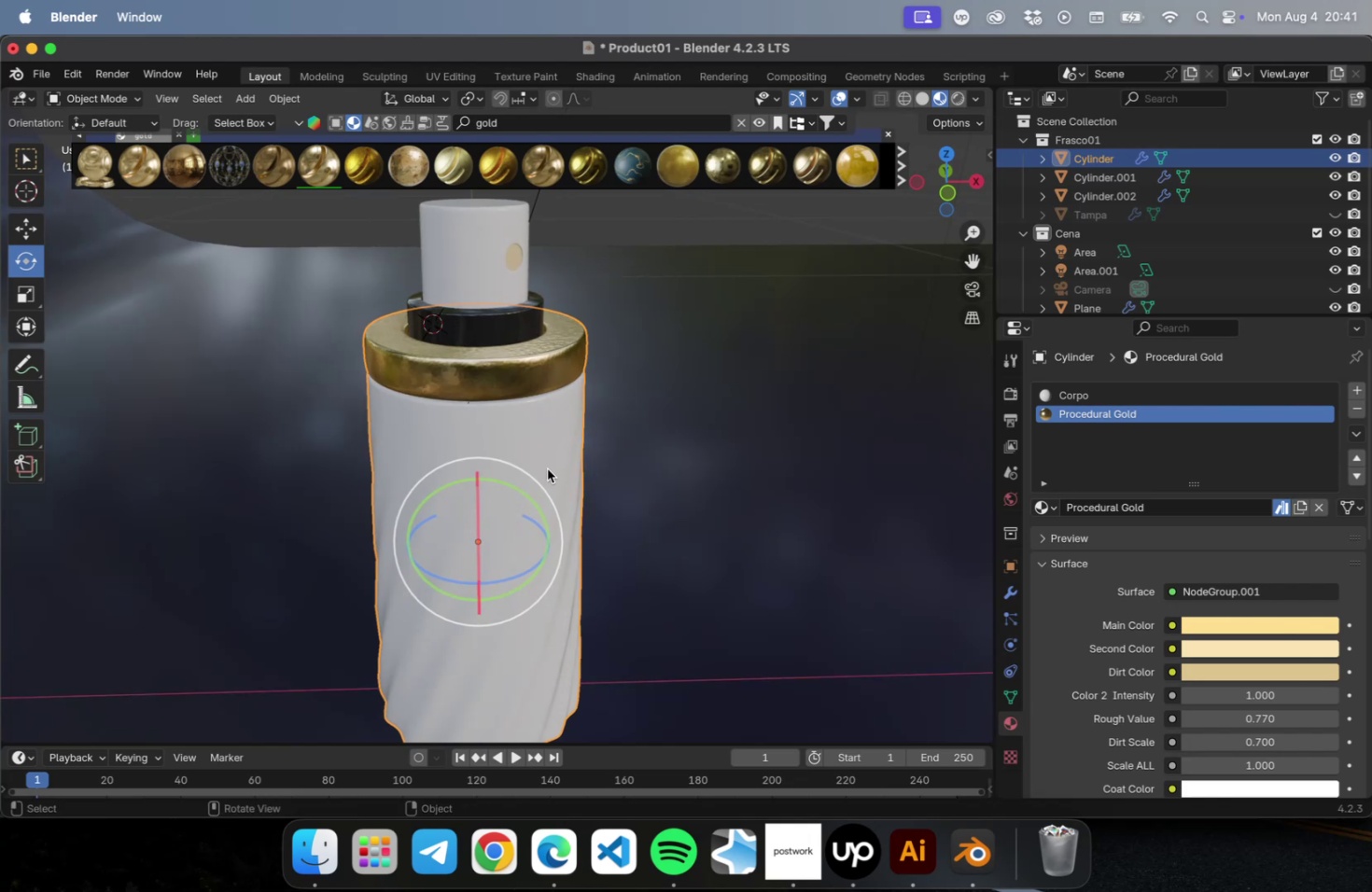 
scroll: coordinate [547, 467], scroll_direction: up, amount: 5.0
 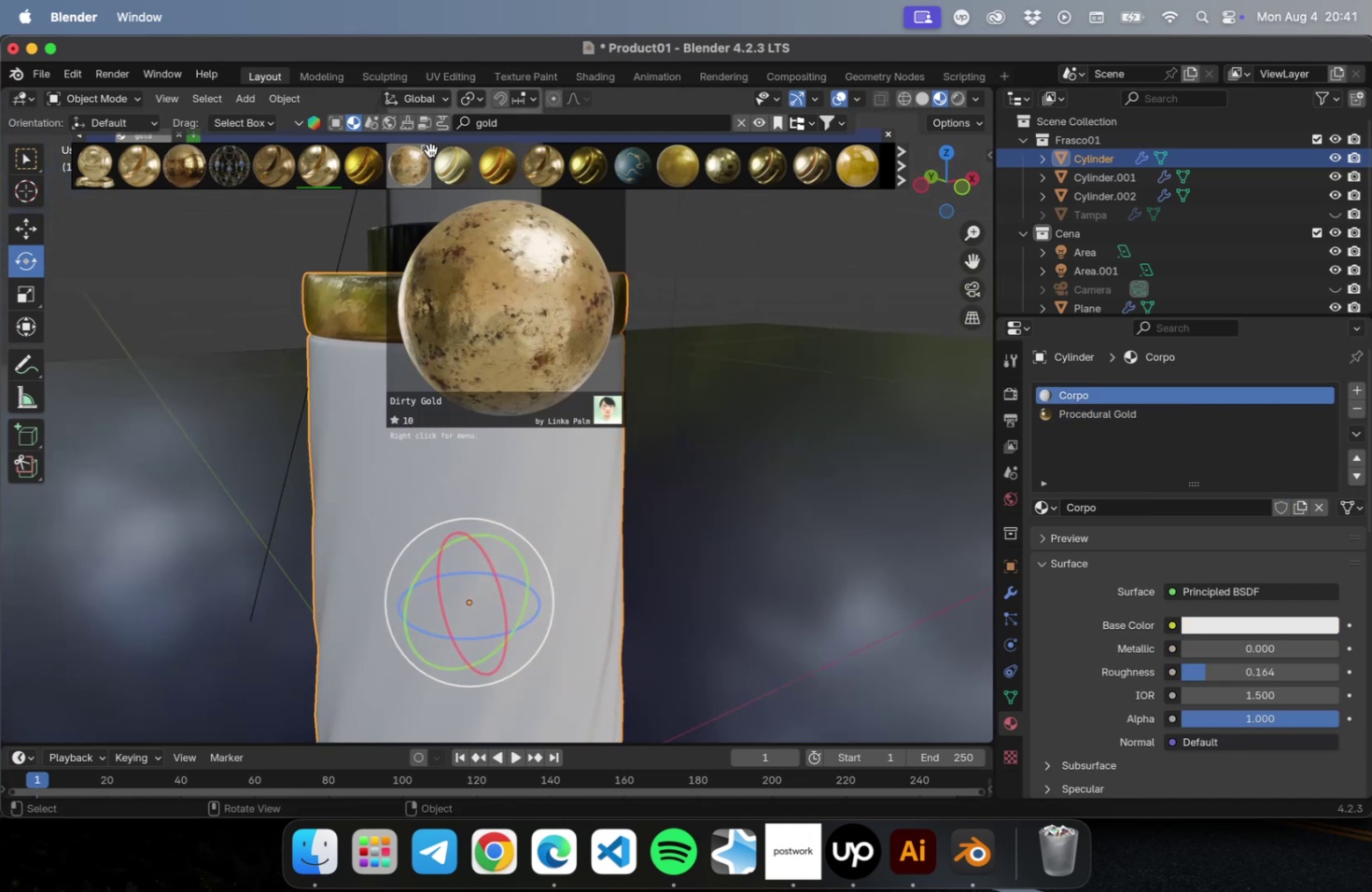 
double_click([502, 122])
 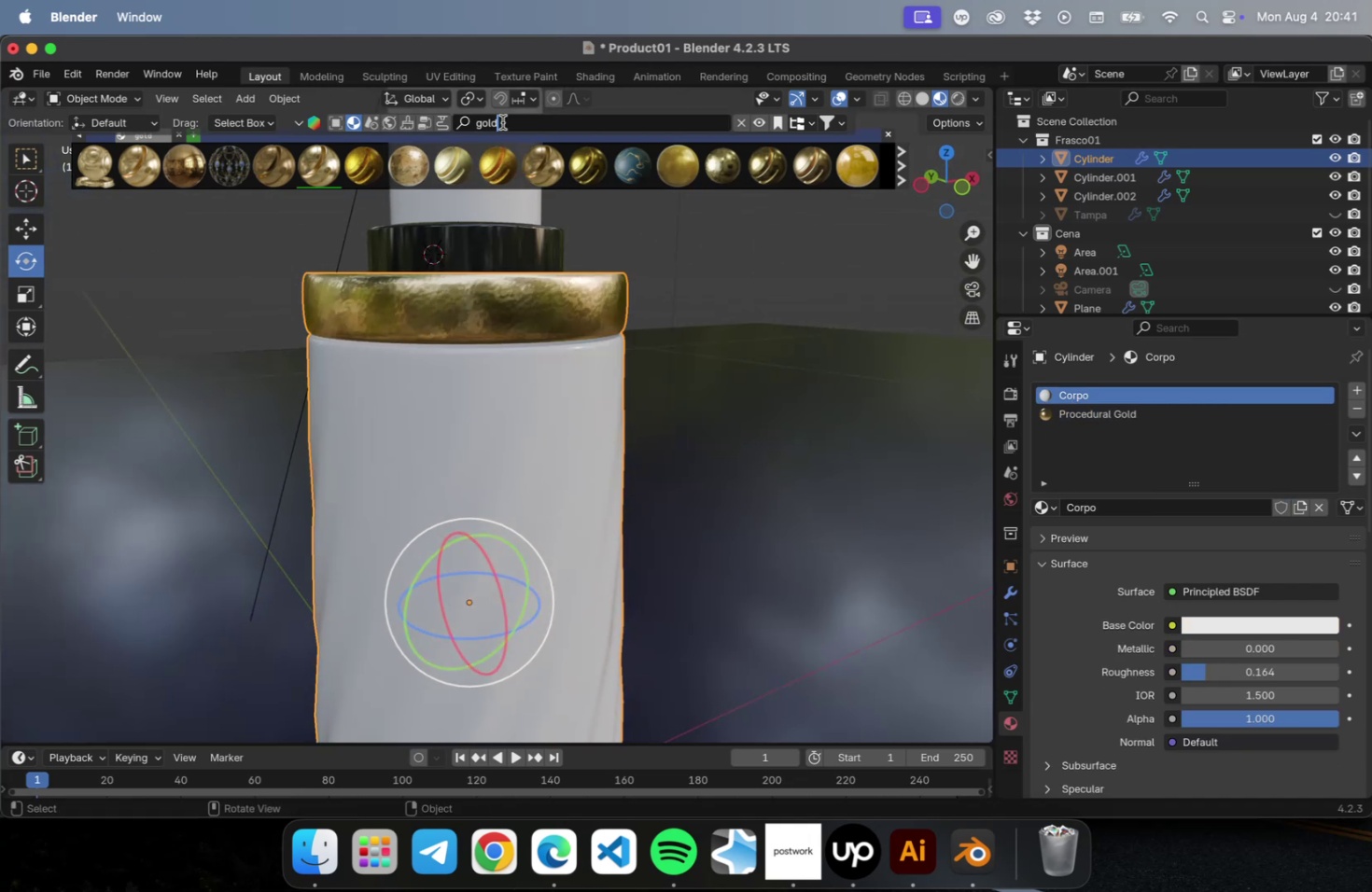 
key(Meta+A)
 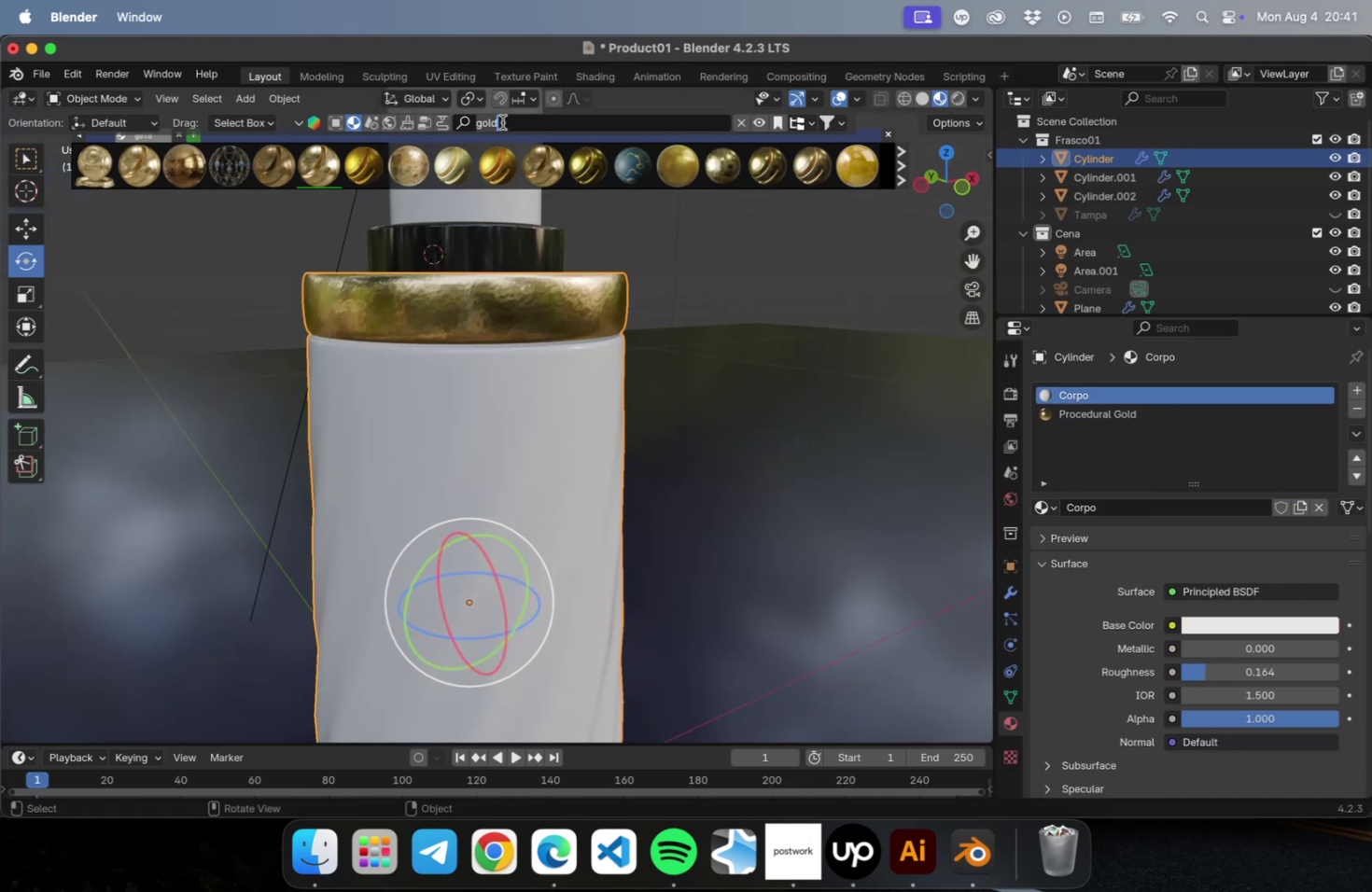 
type(plastic)
 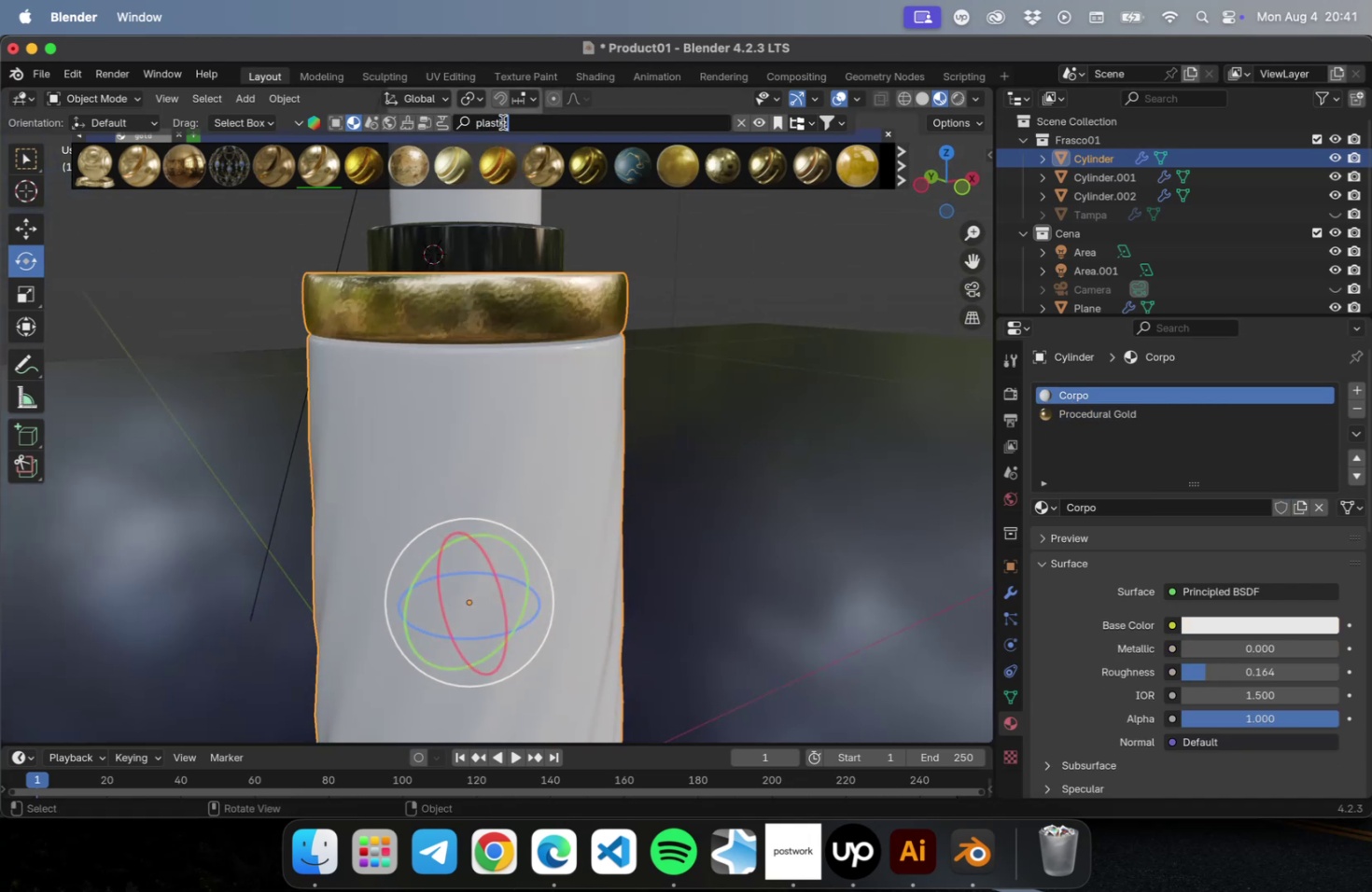 
key(Enter)
 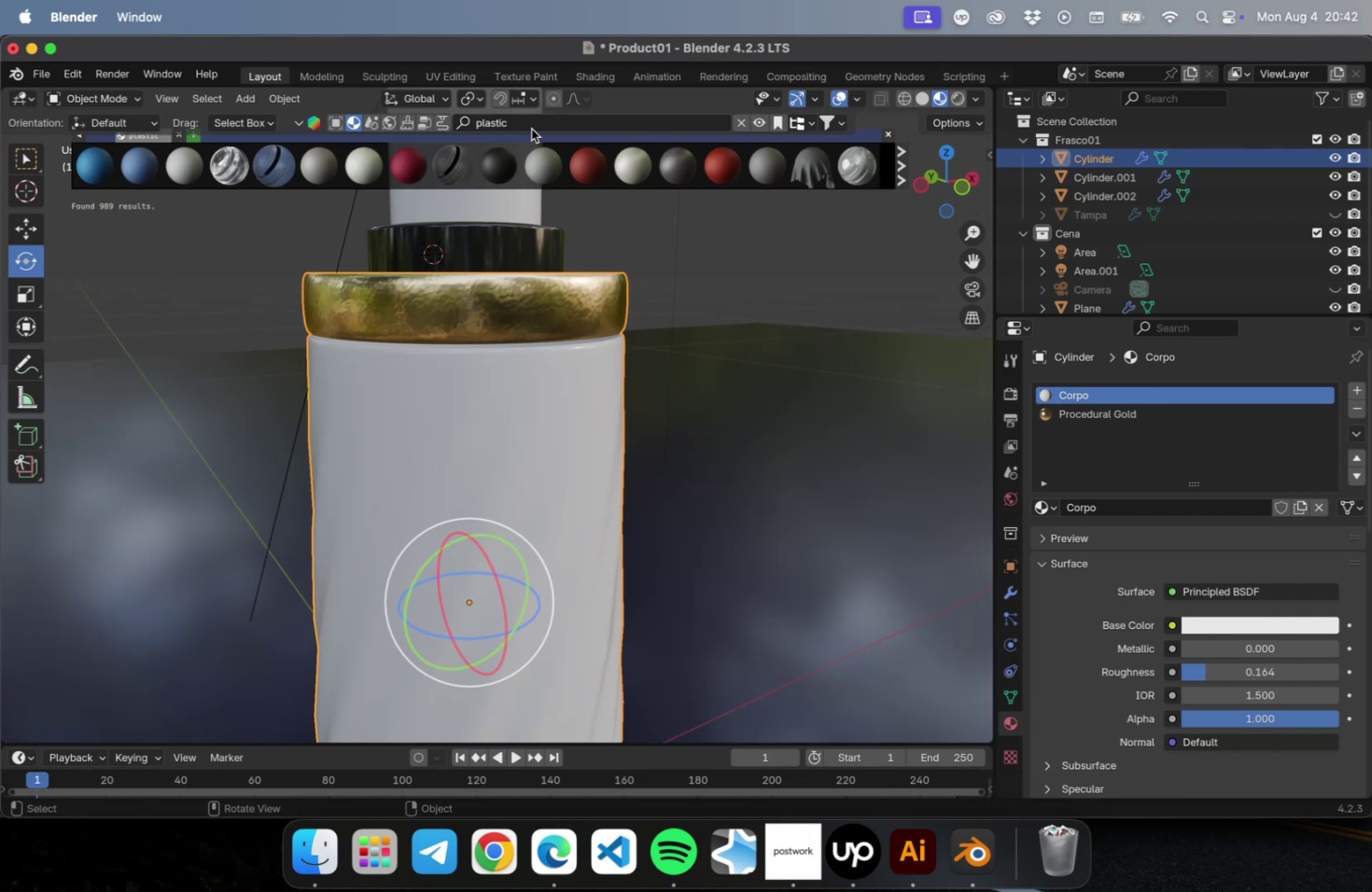 
wait(5.06)
 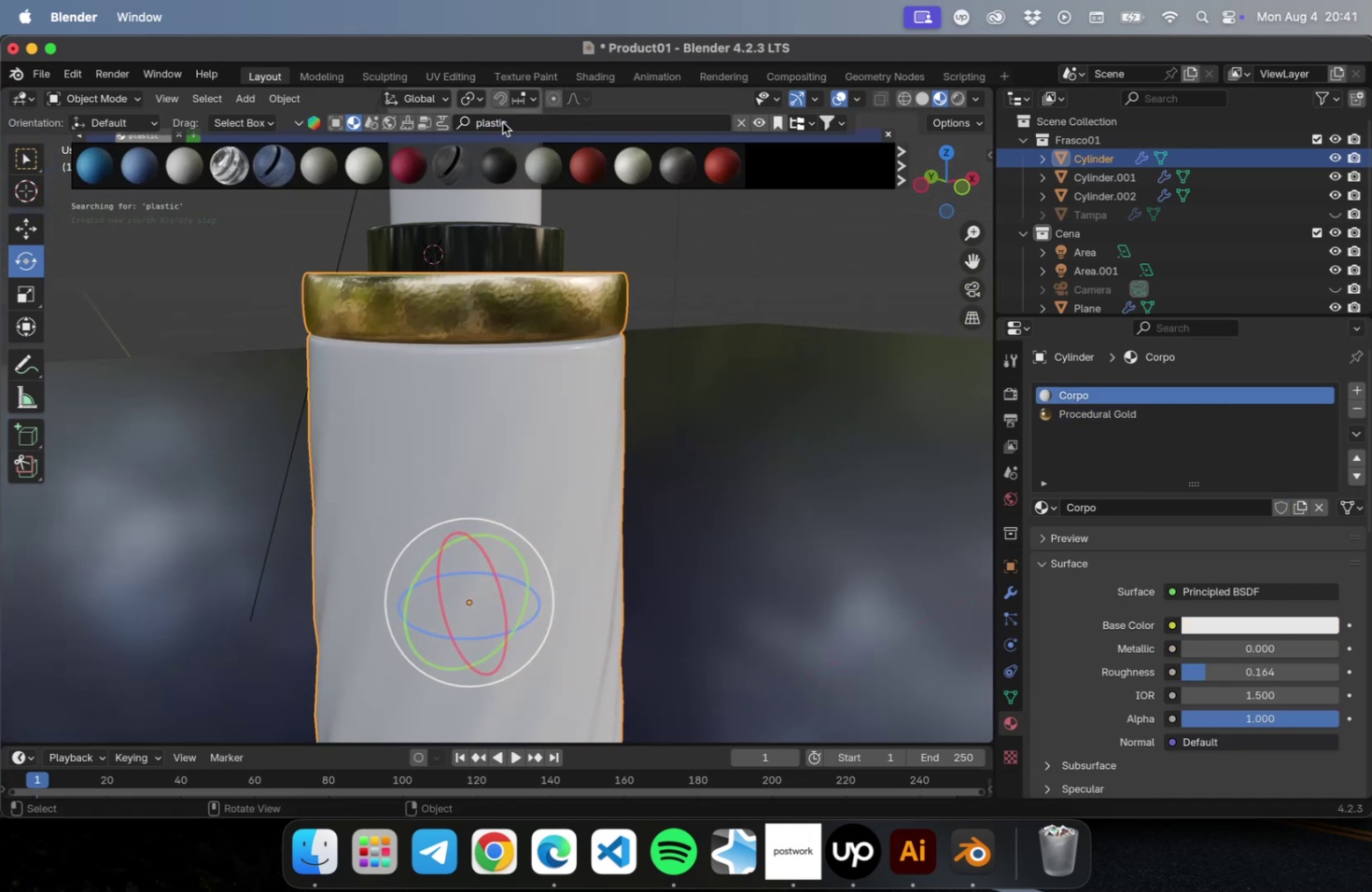 
key(ArrowRight)
 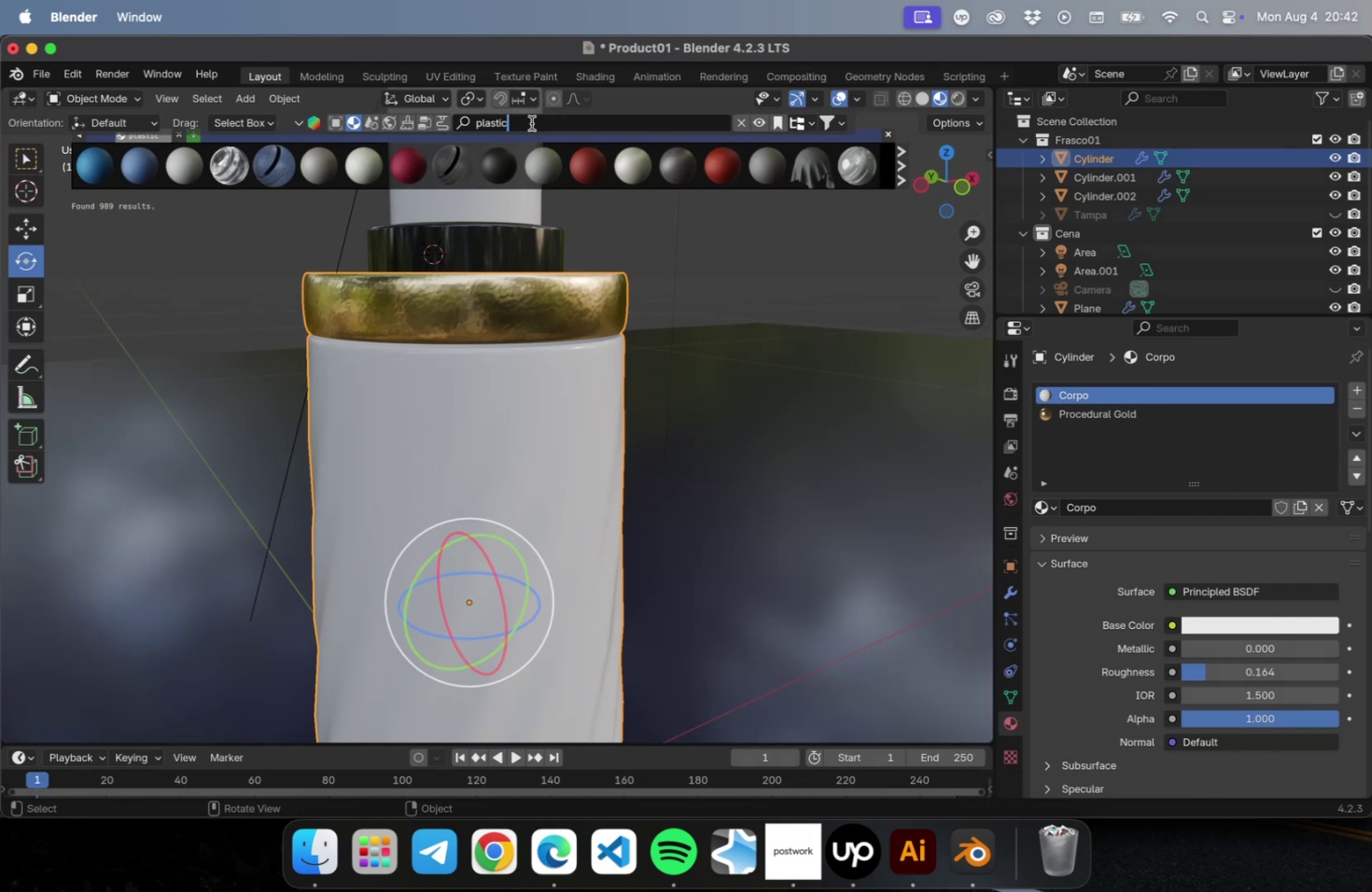 
key(ArrowRight)
 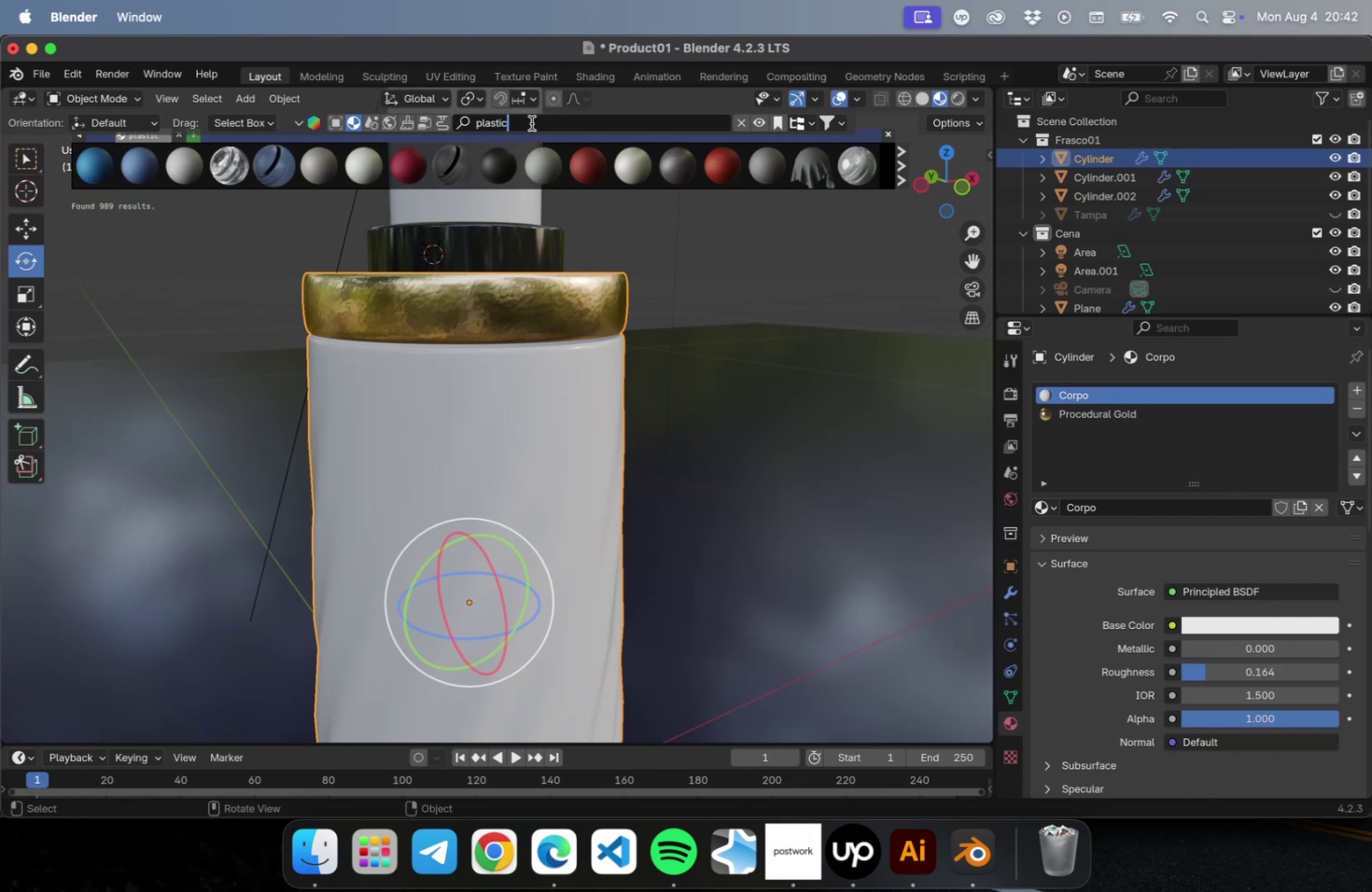 
type( white)
 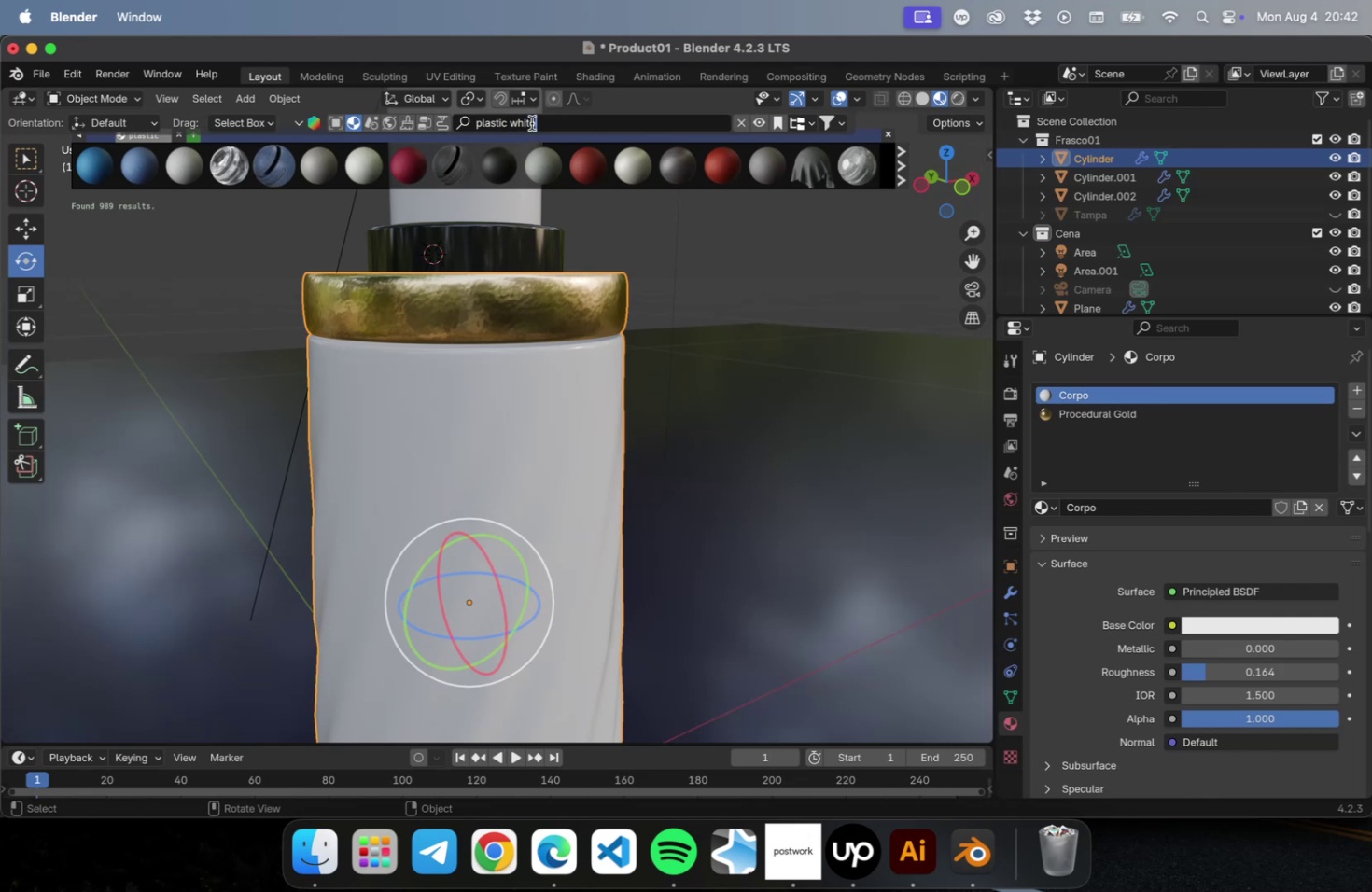 
key(Enter)
 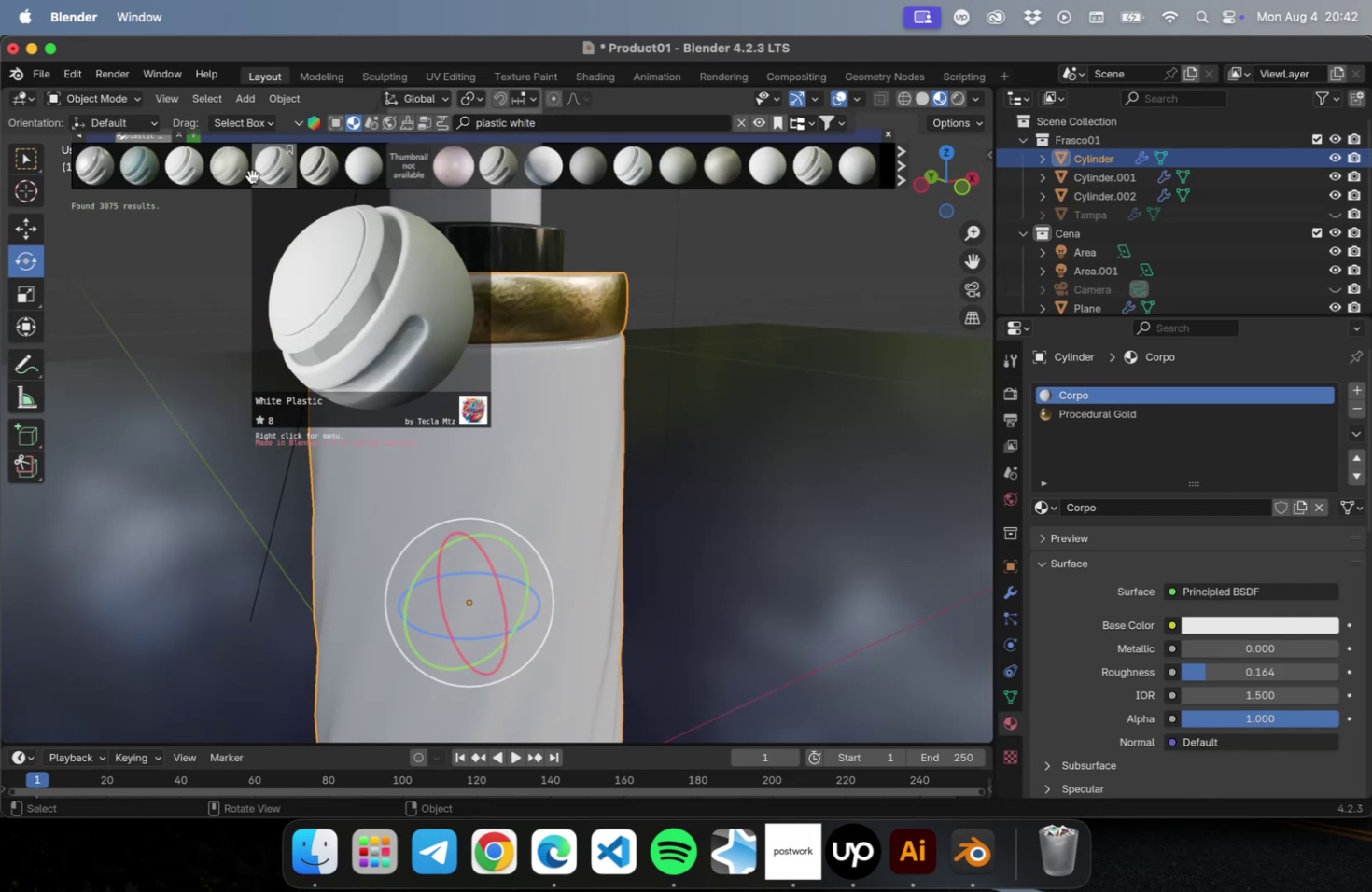 
wait(10.33)
 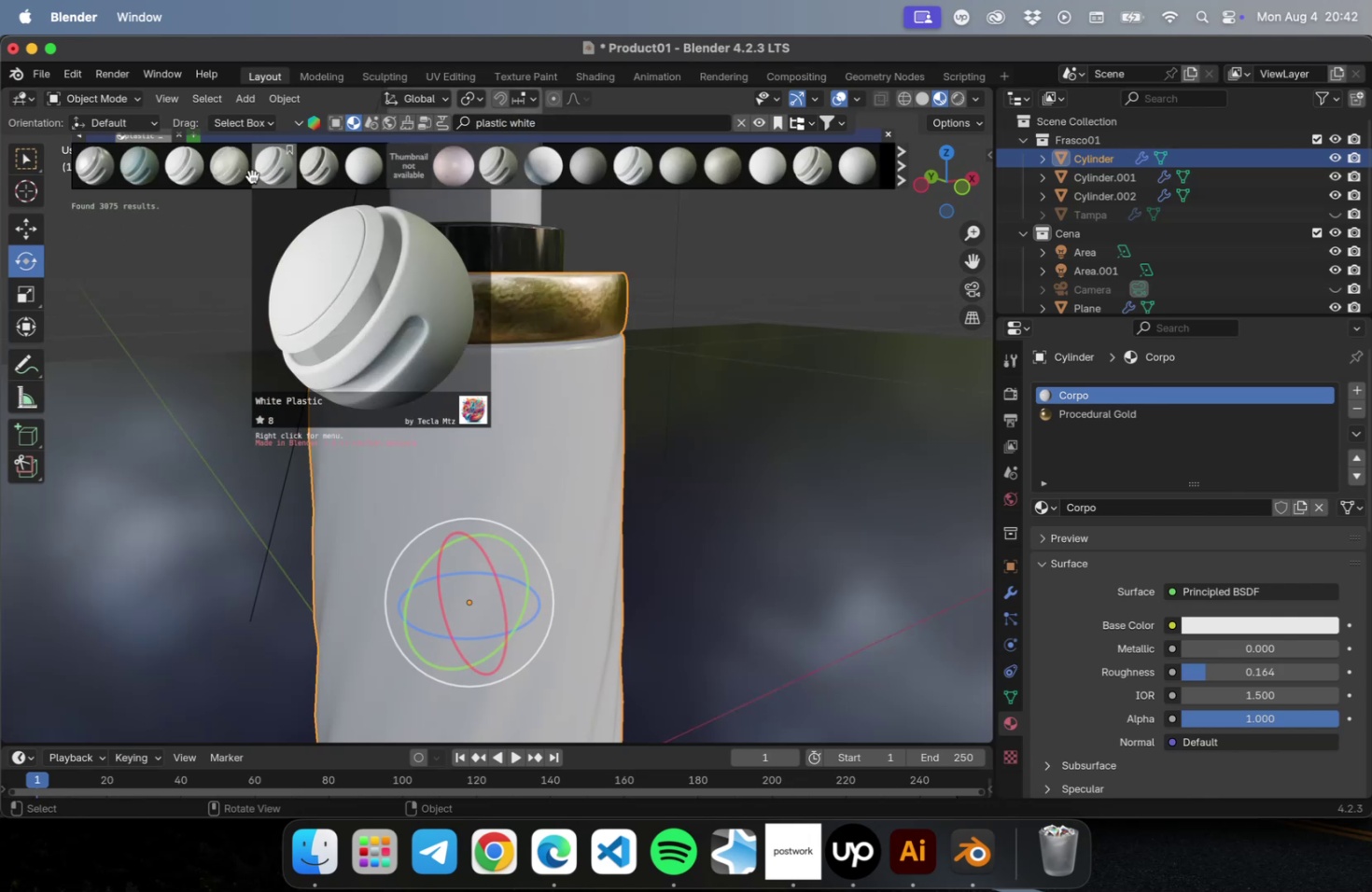 
mouse_move([806, 177])
 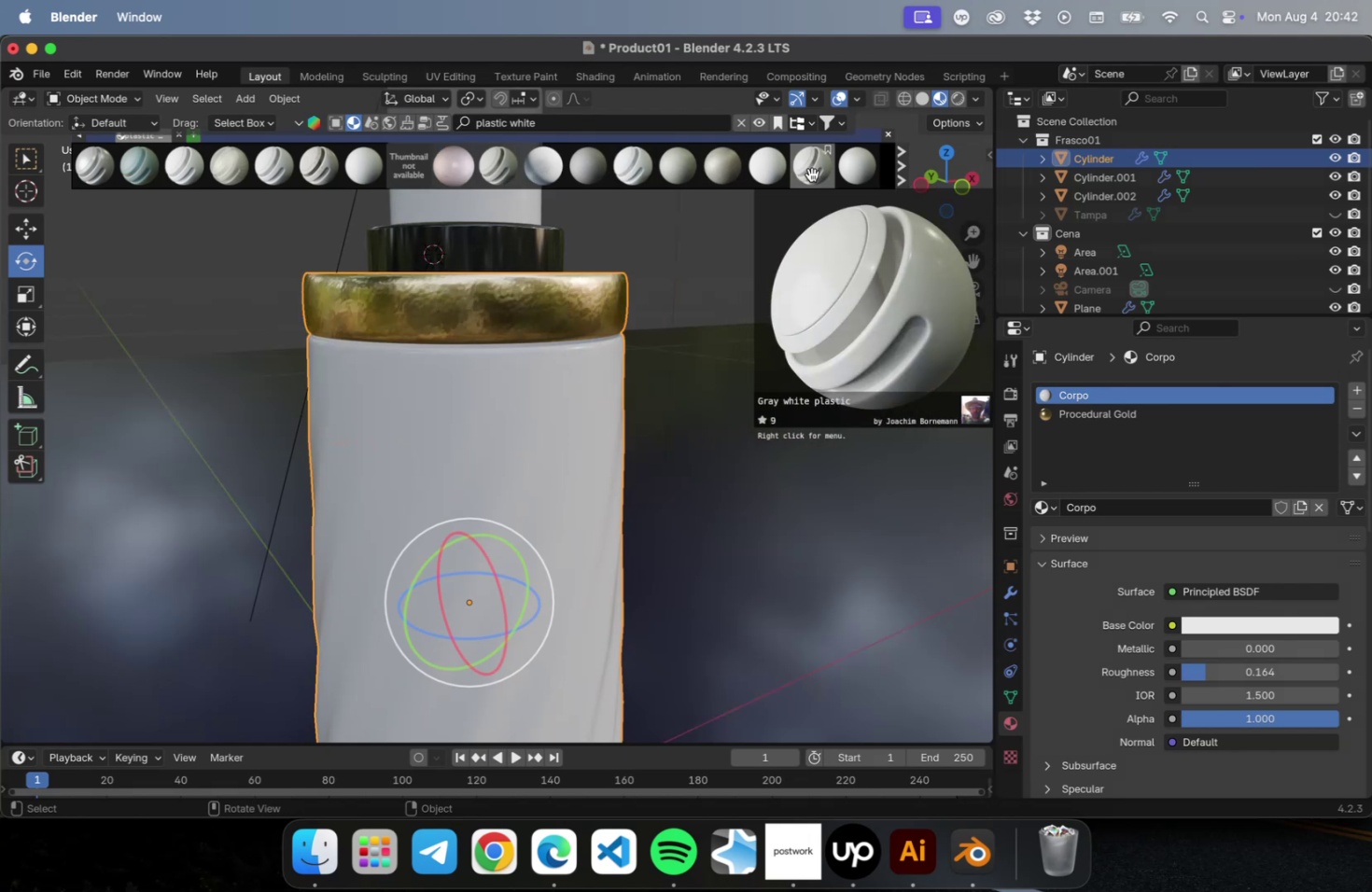 
left_click([811, 174])
 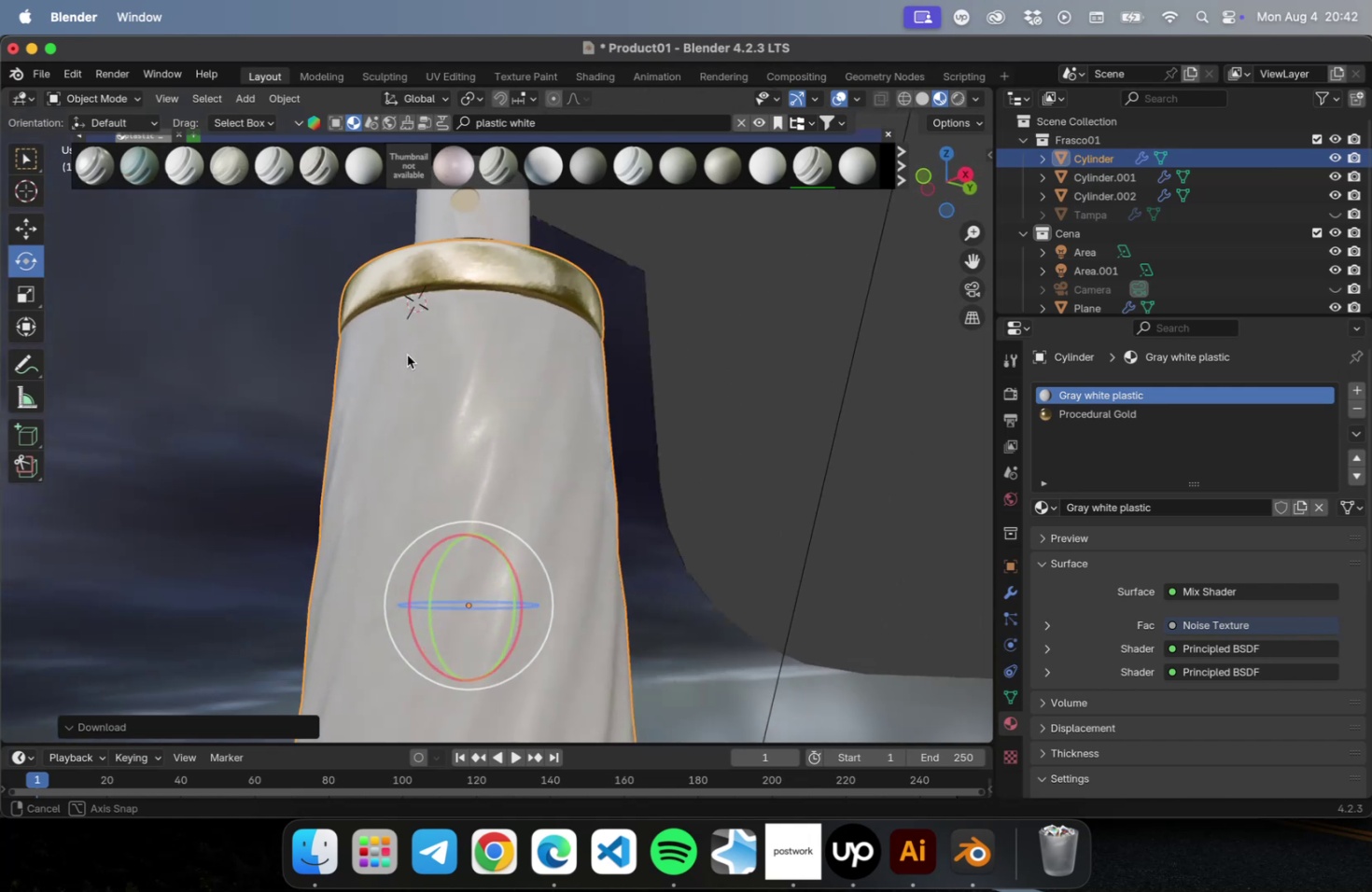 
wait(5.09)
 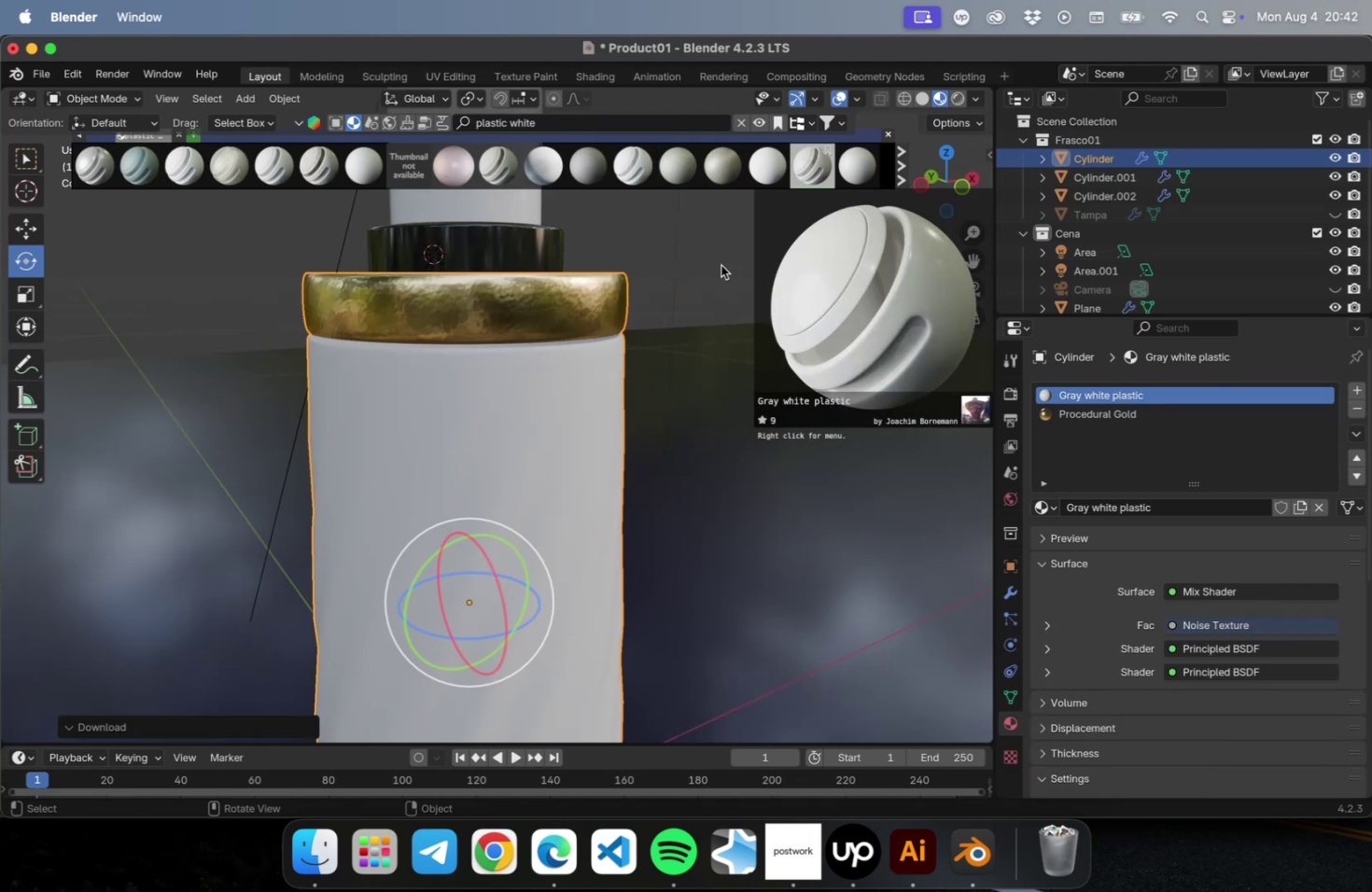 
scroll: coordinate [570, 435], scroll_direction: down, amount: 5.0
 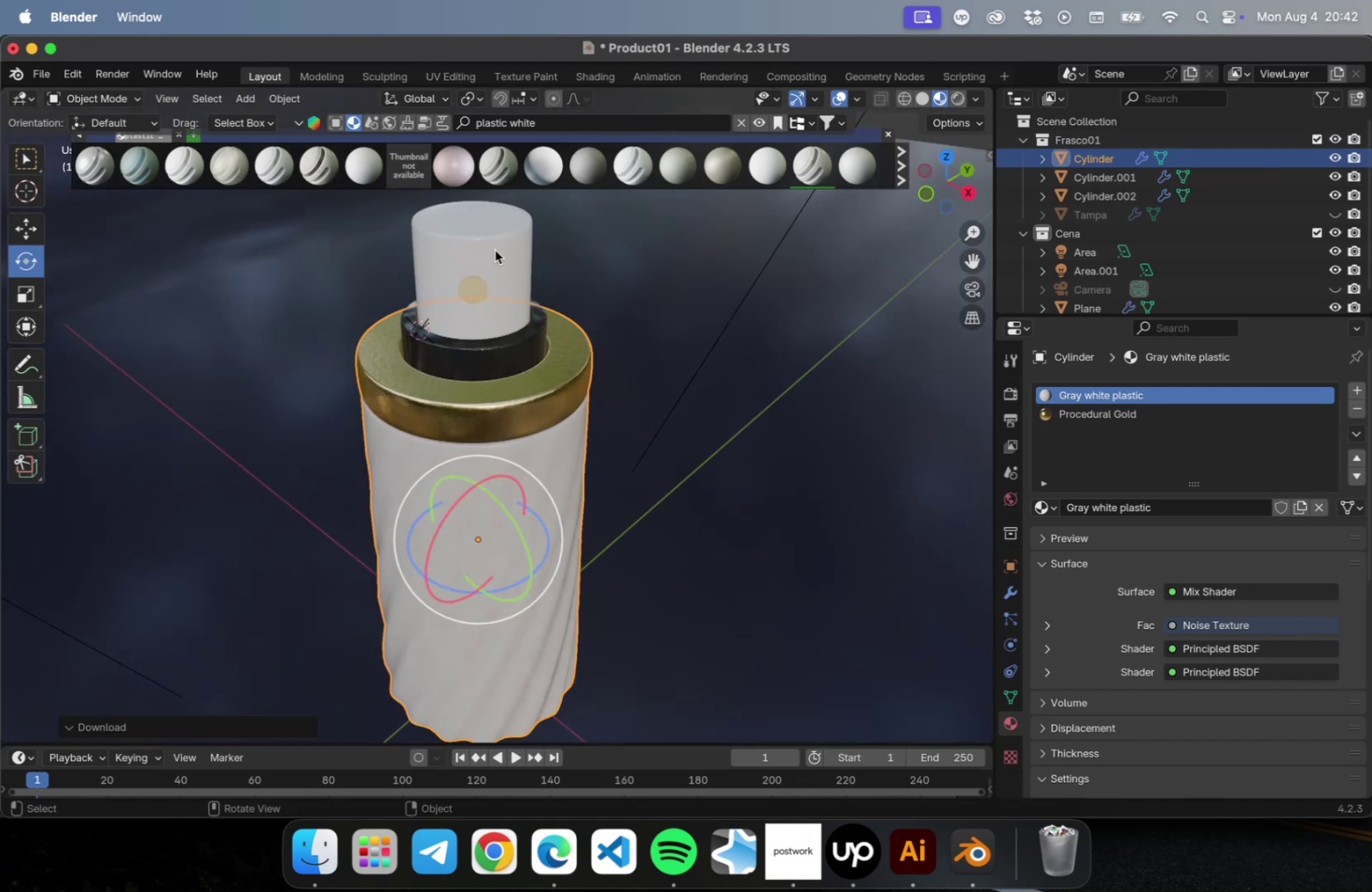 
left_click([494, 242])
 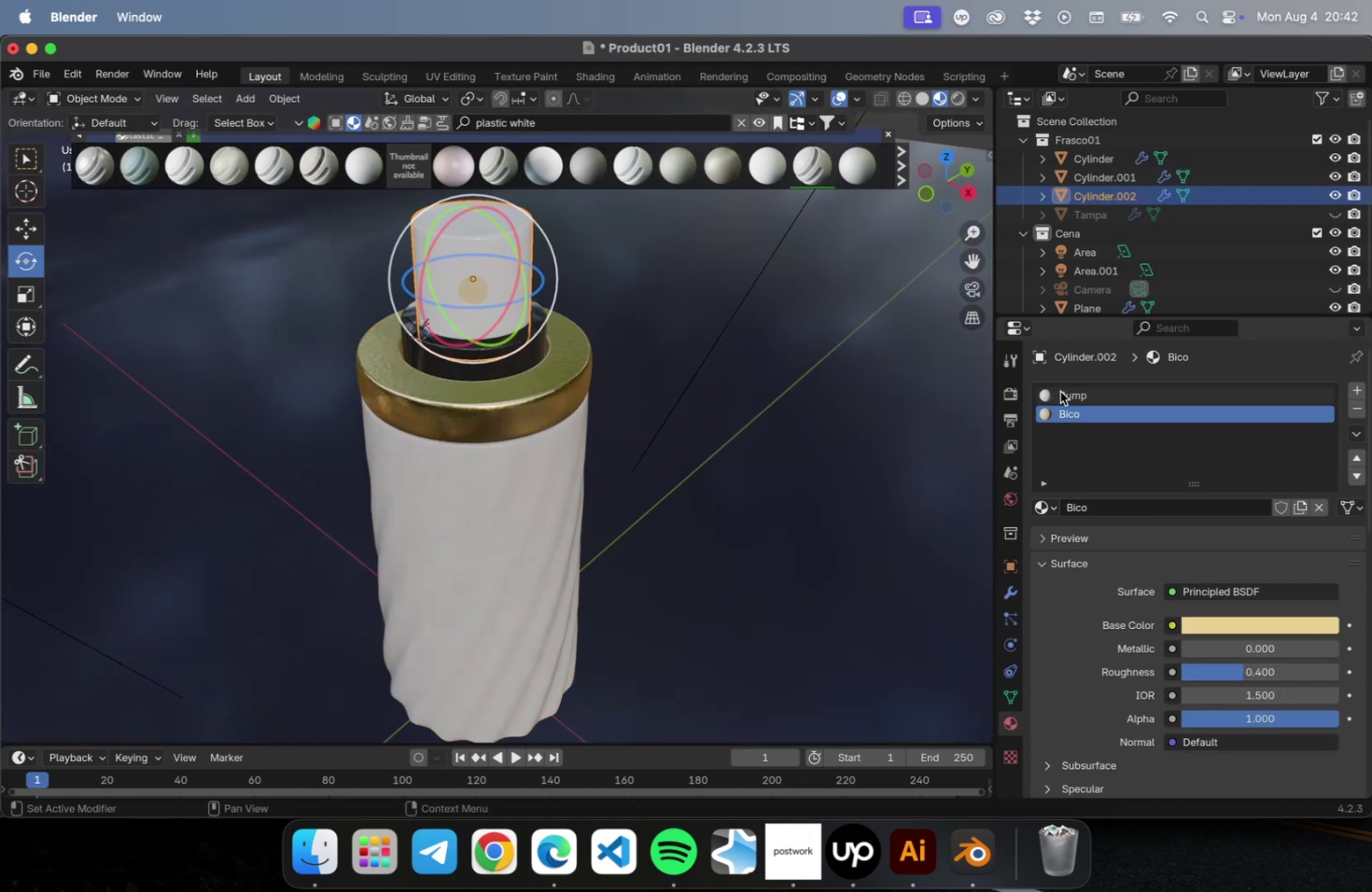 
scroll: coordinate [736, 345], scroll_direction: down, amount: 2.0
 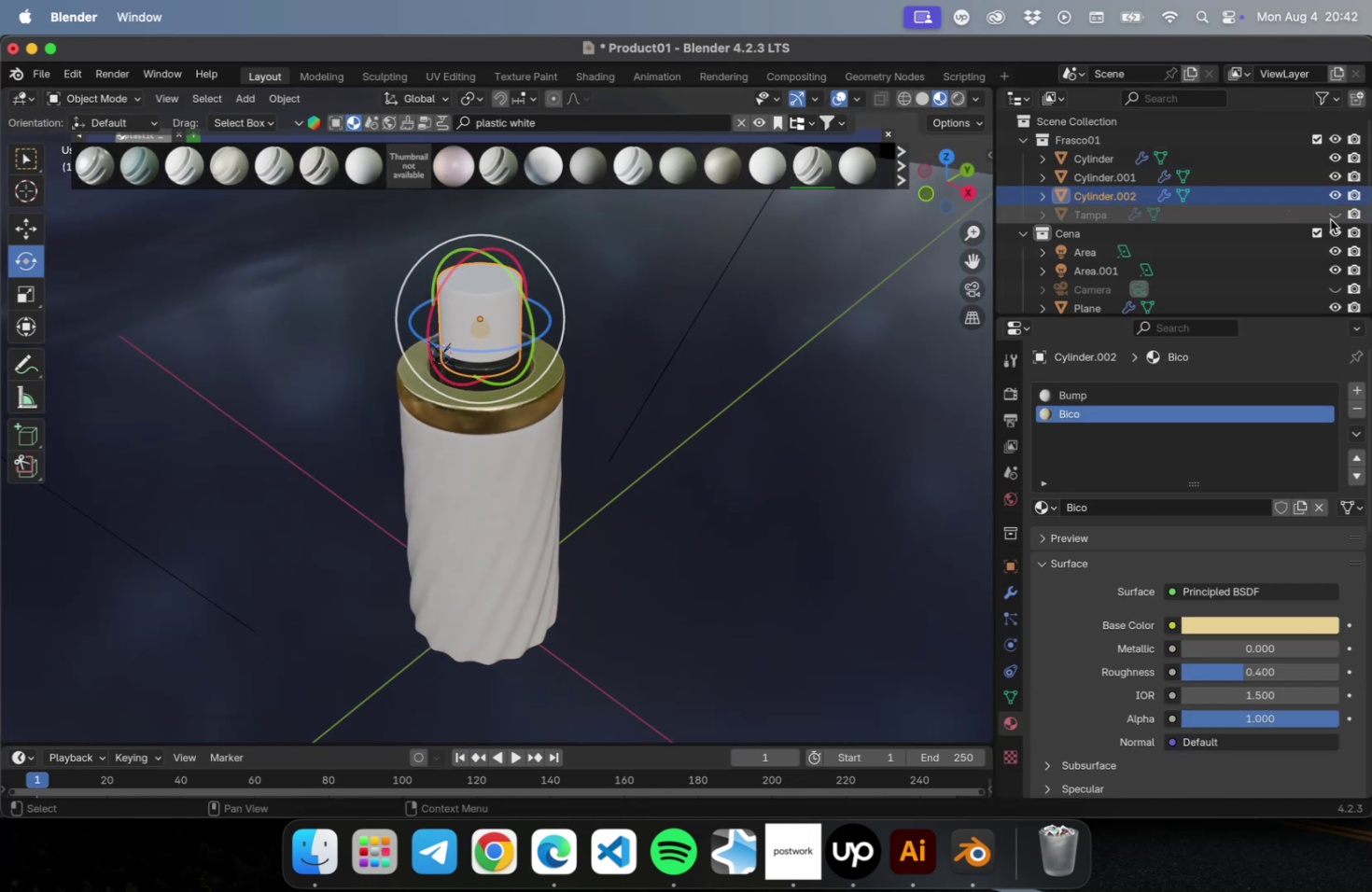 
left_click([1336, 215])
 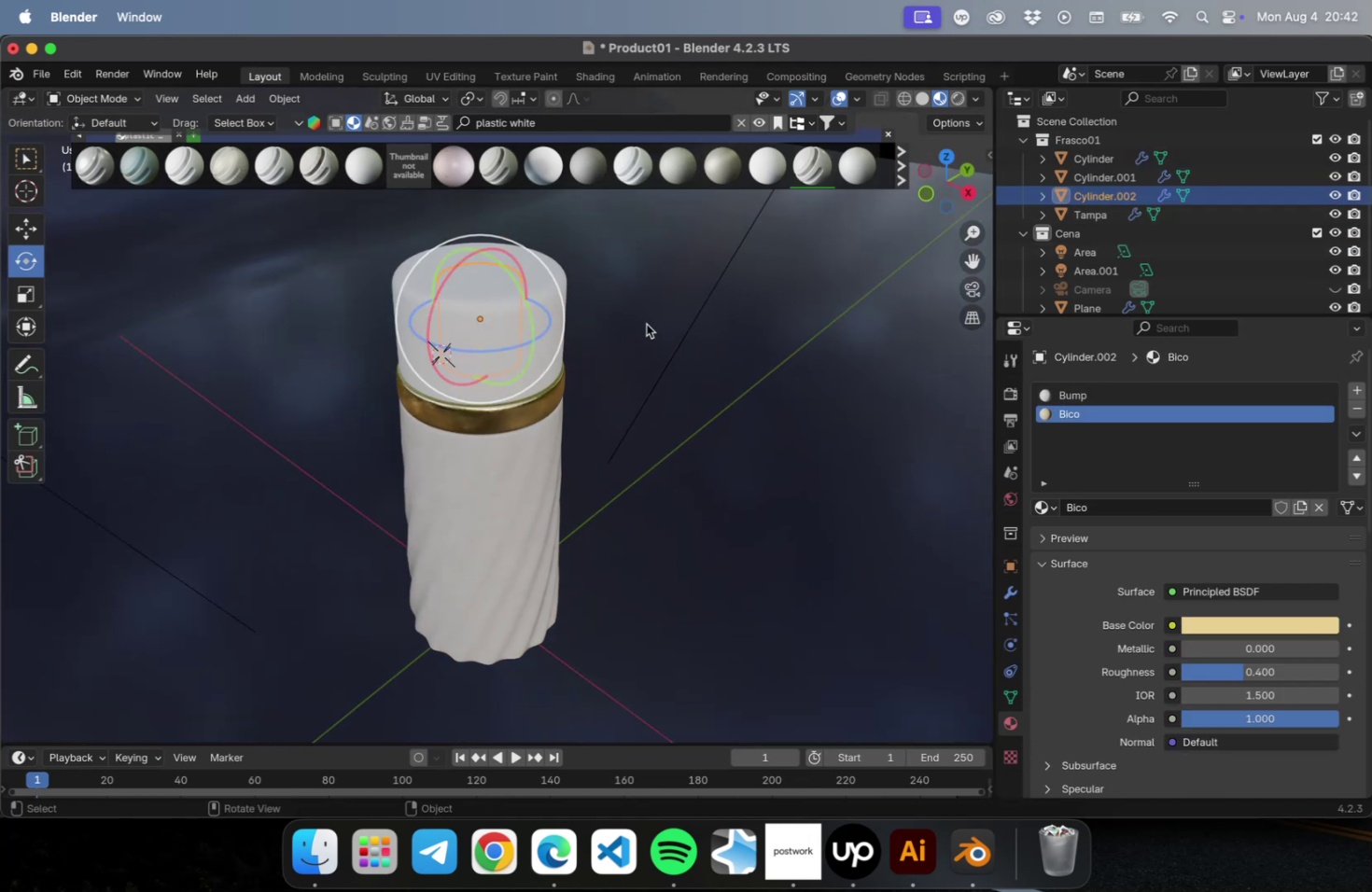 
left_click([700, 324])
 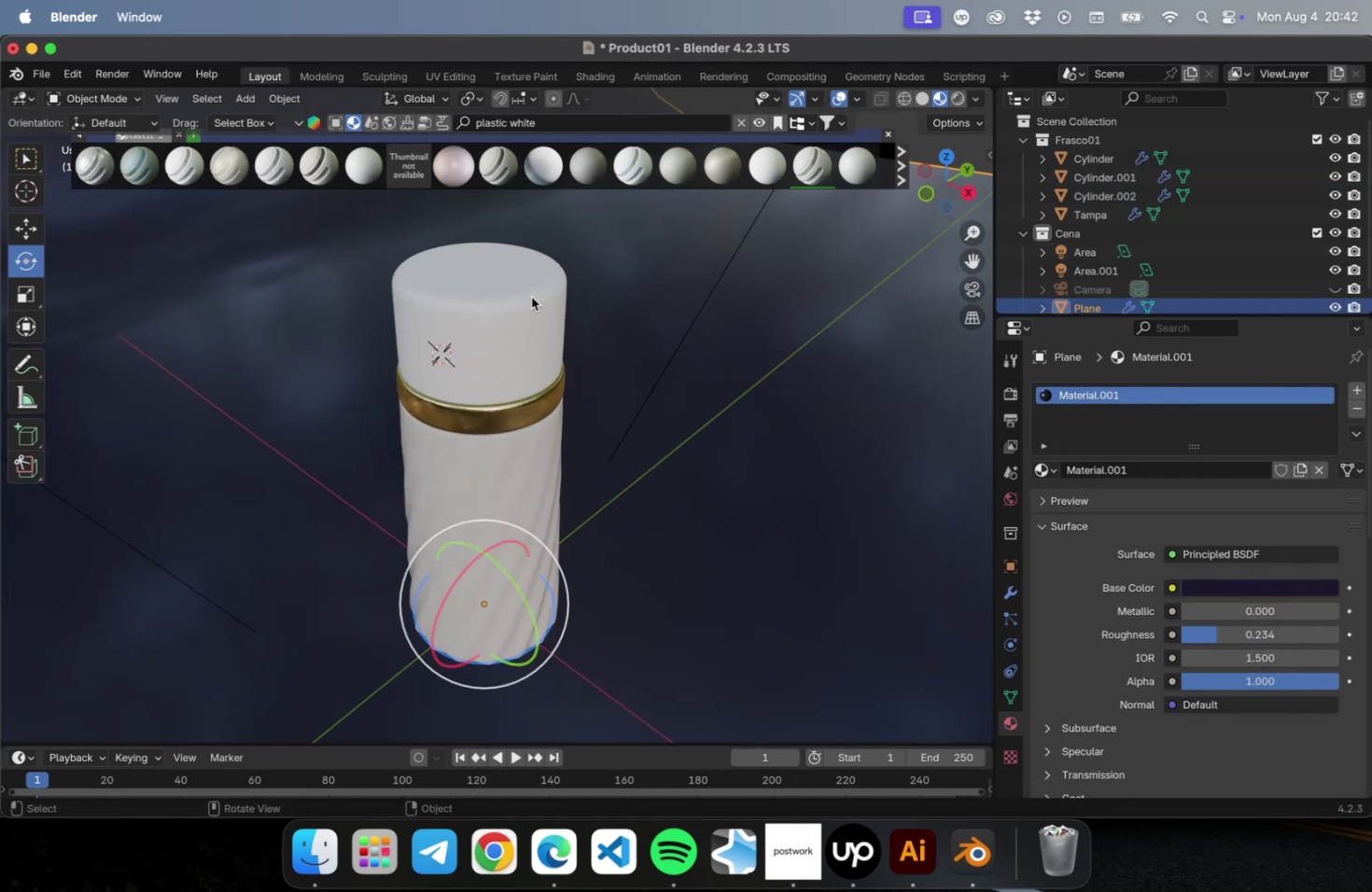 
double_click([531, 297])
 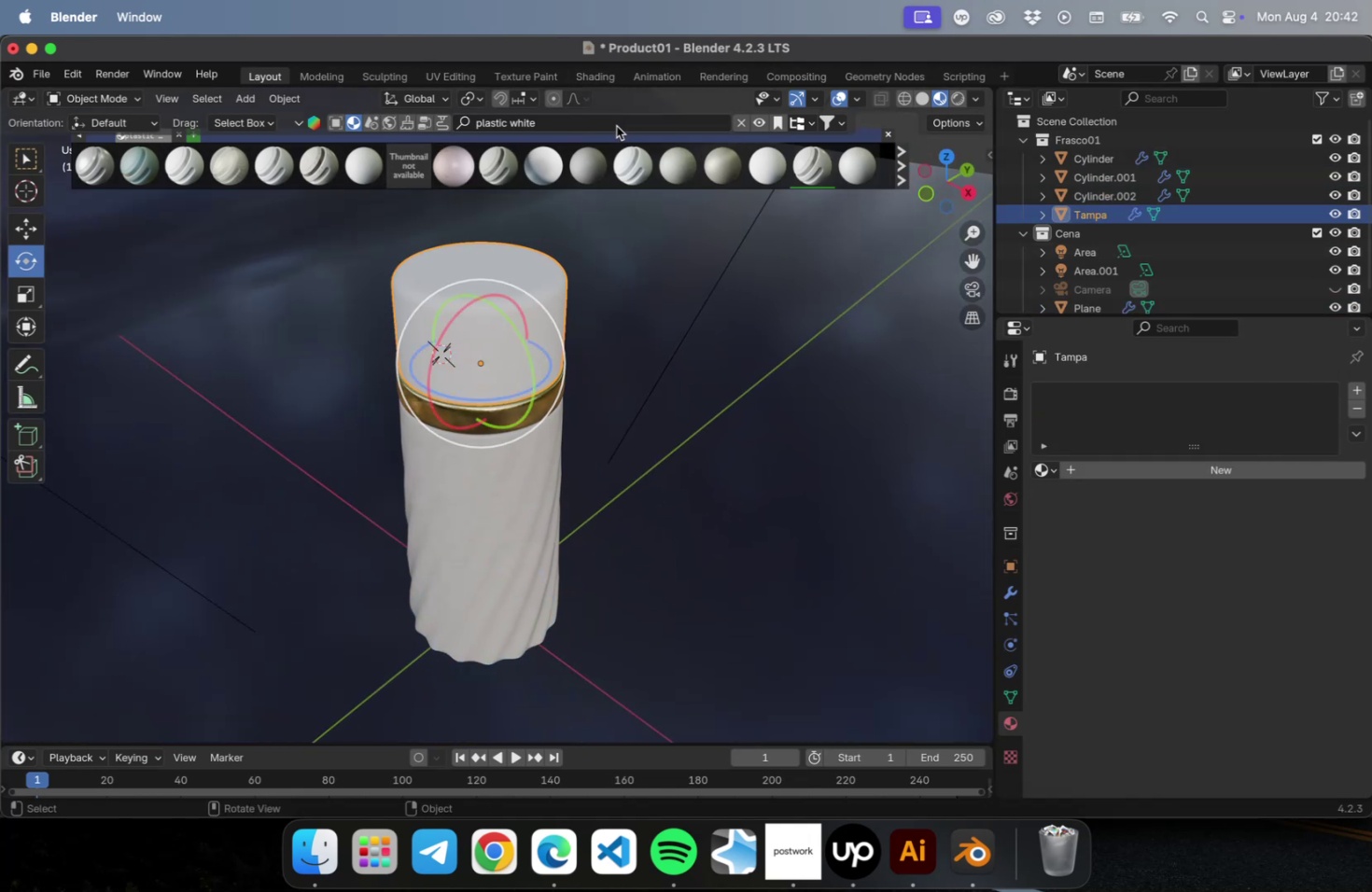 
double_click([613, 122])
 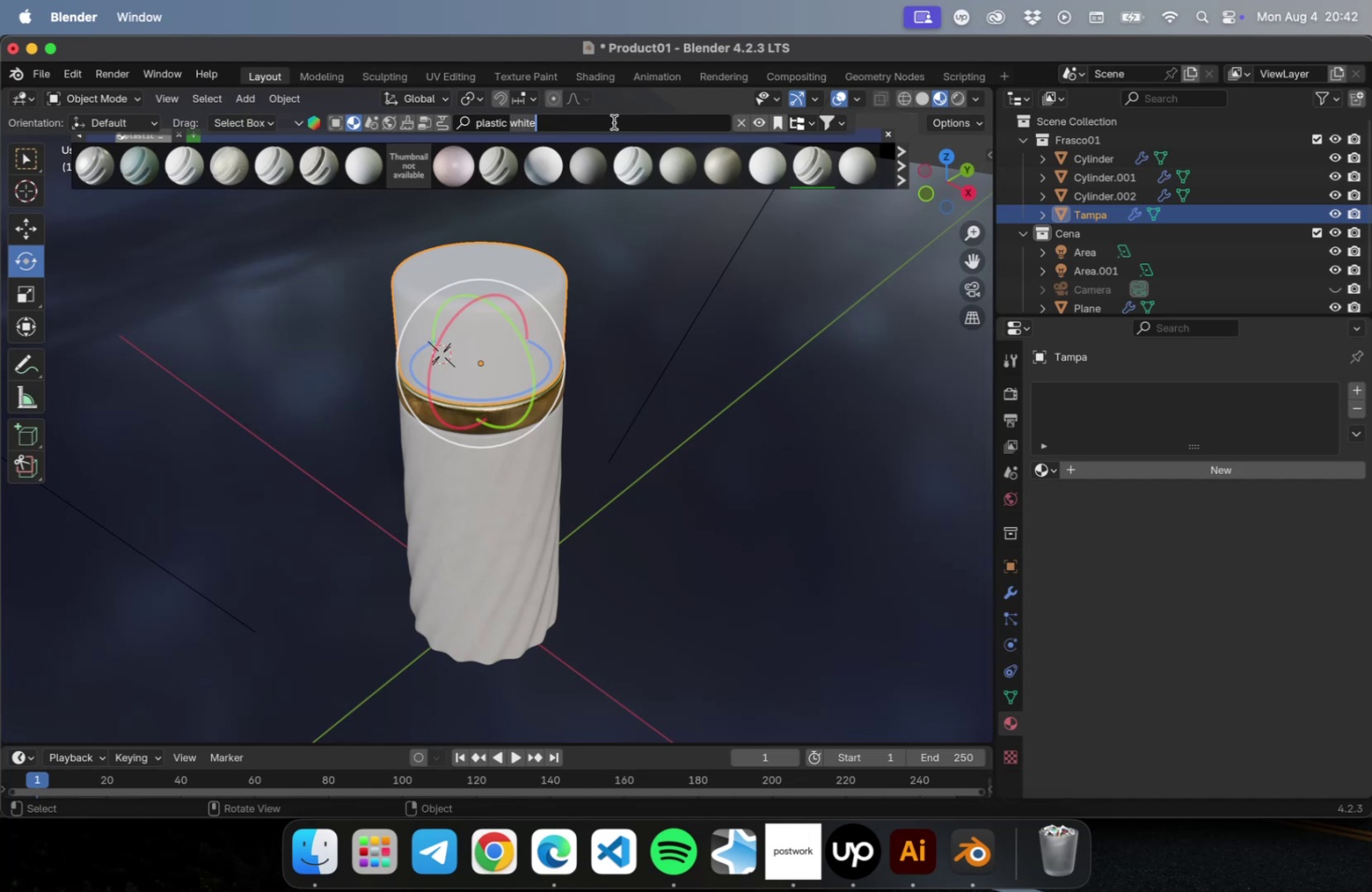 
triple_click([613, 122])
 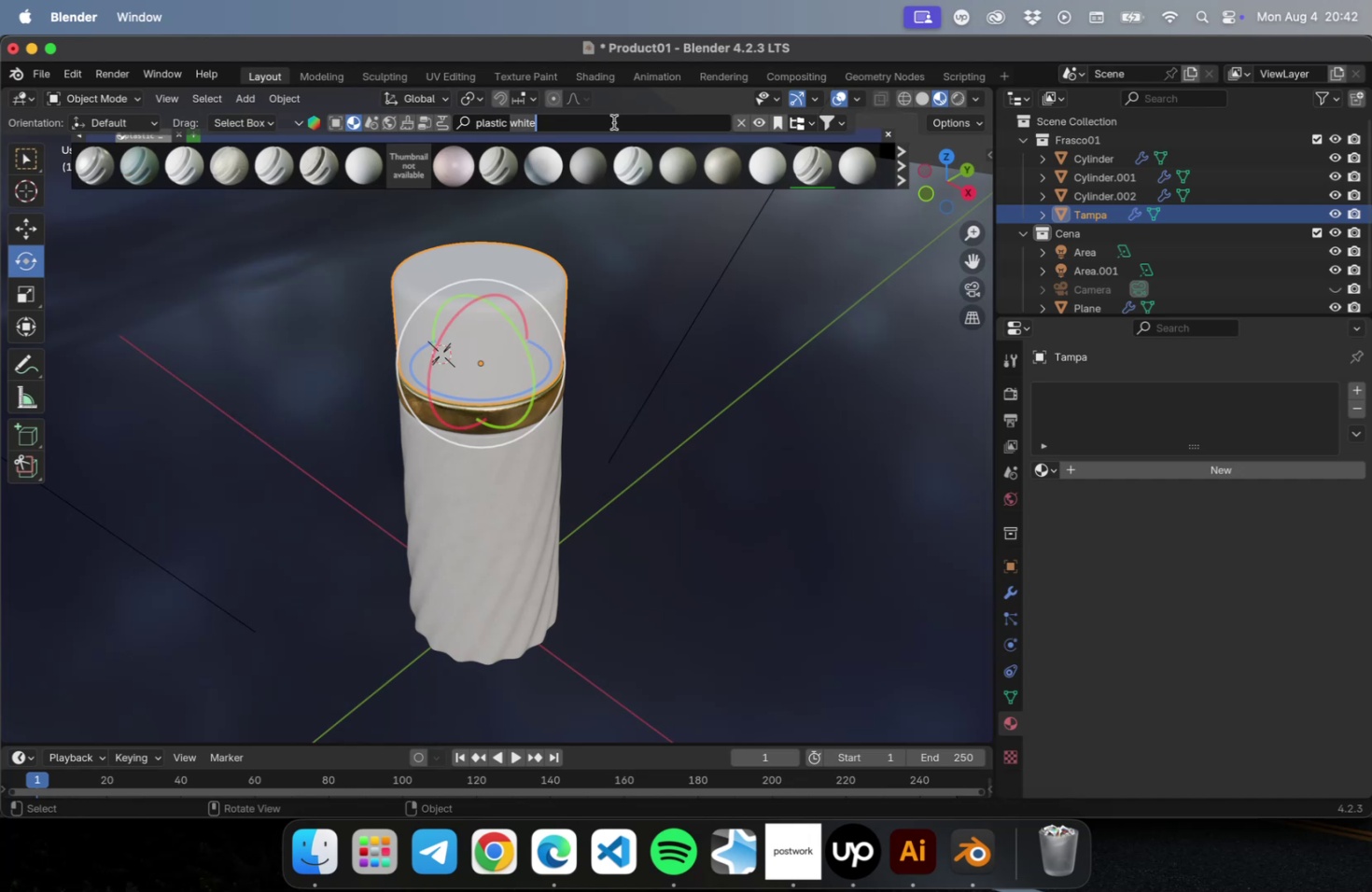 
key(Backspace)
 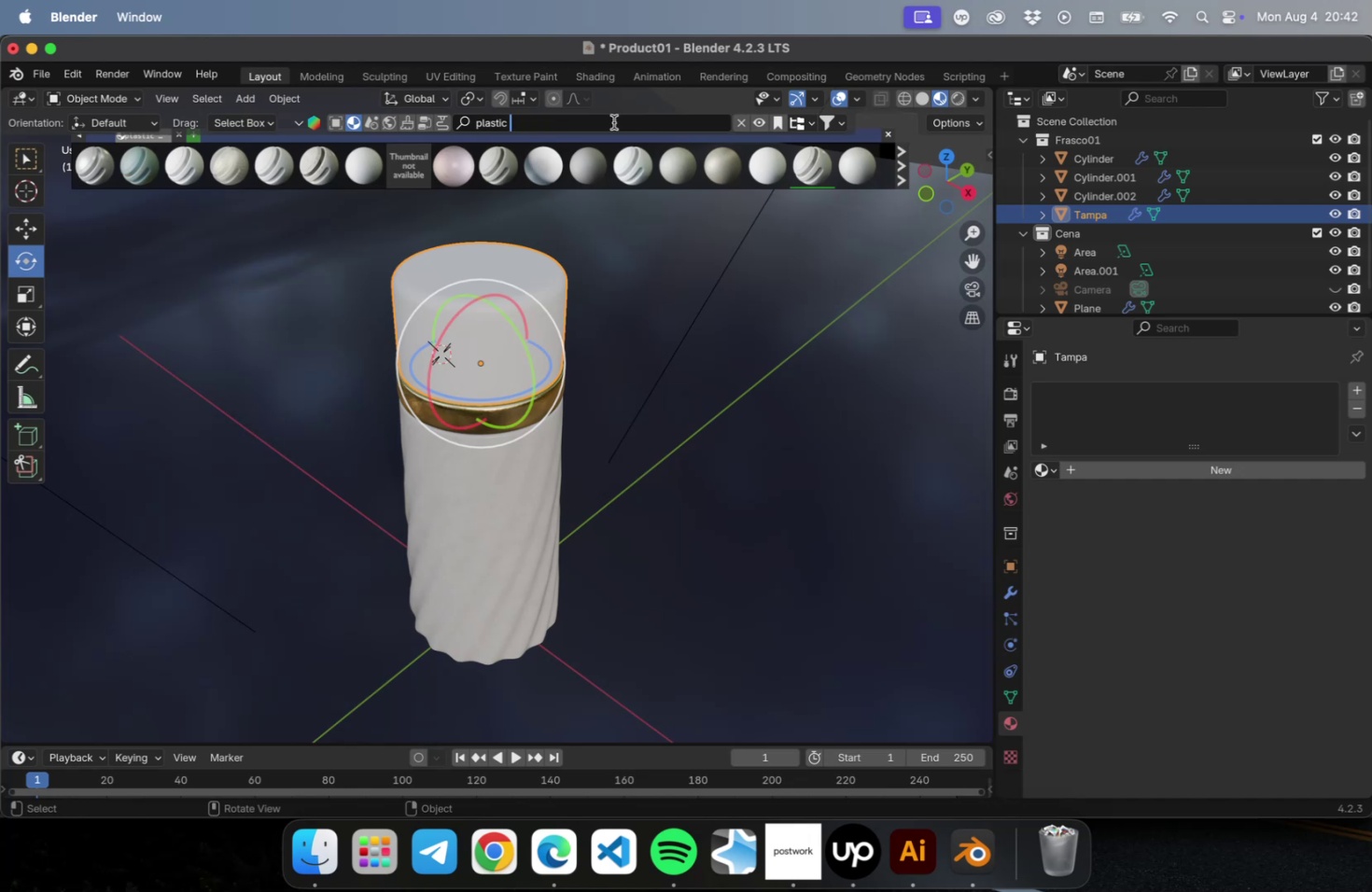 
key(Enter)
 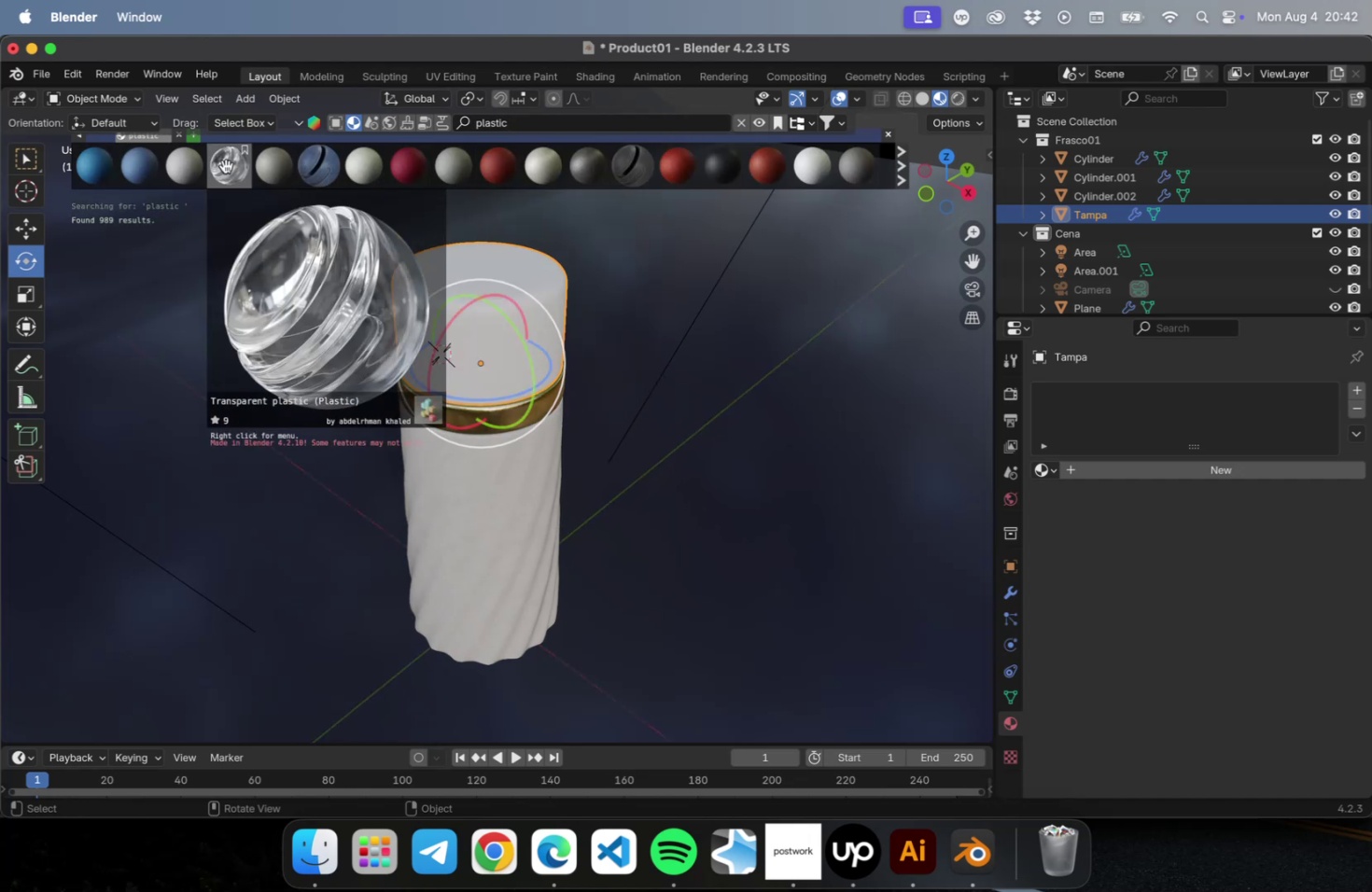 
left_click([226, 166])
 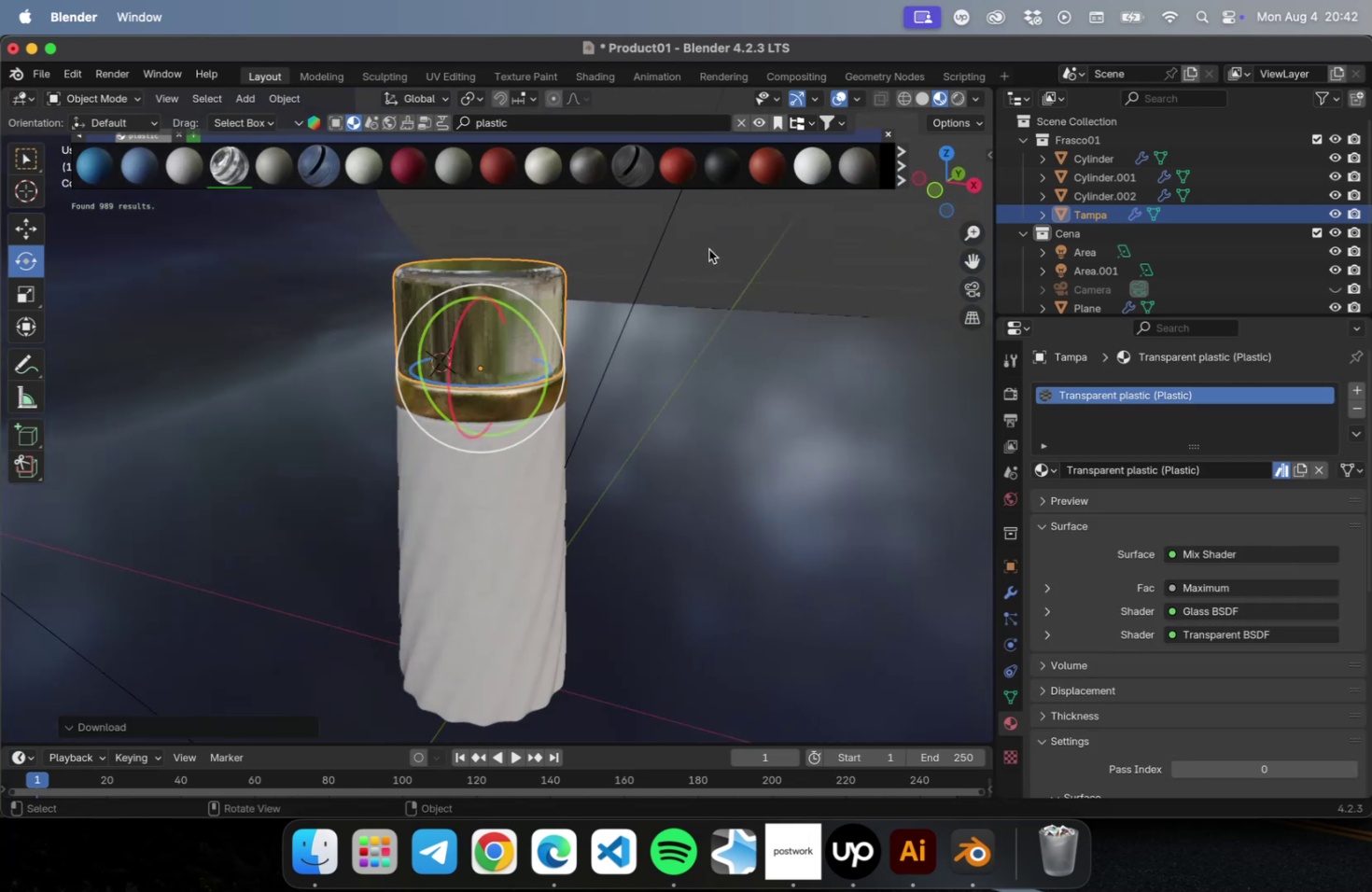 
left_click([707, 246])
 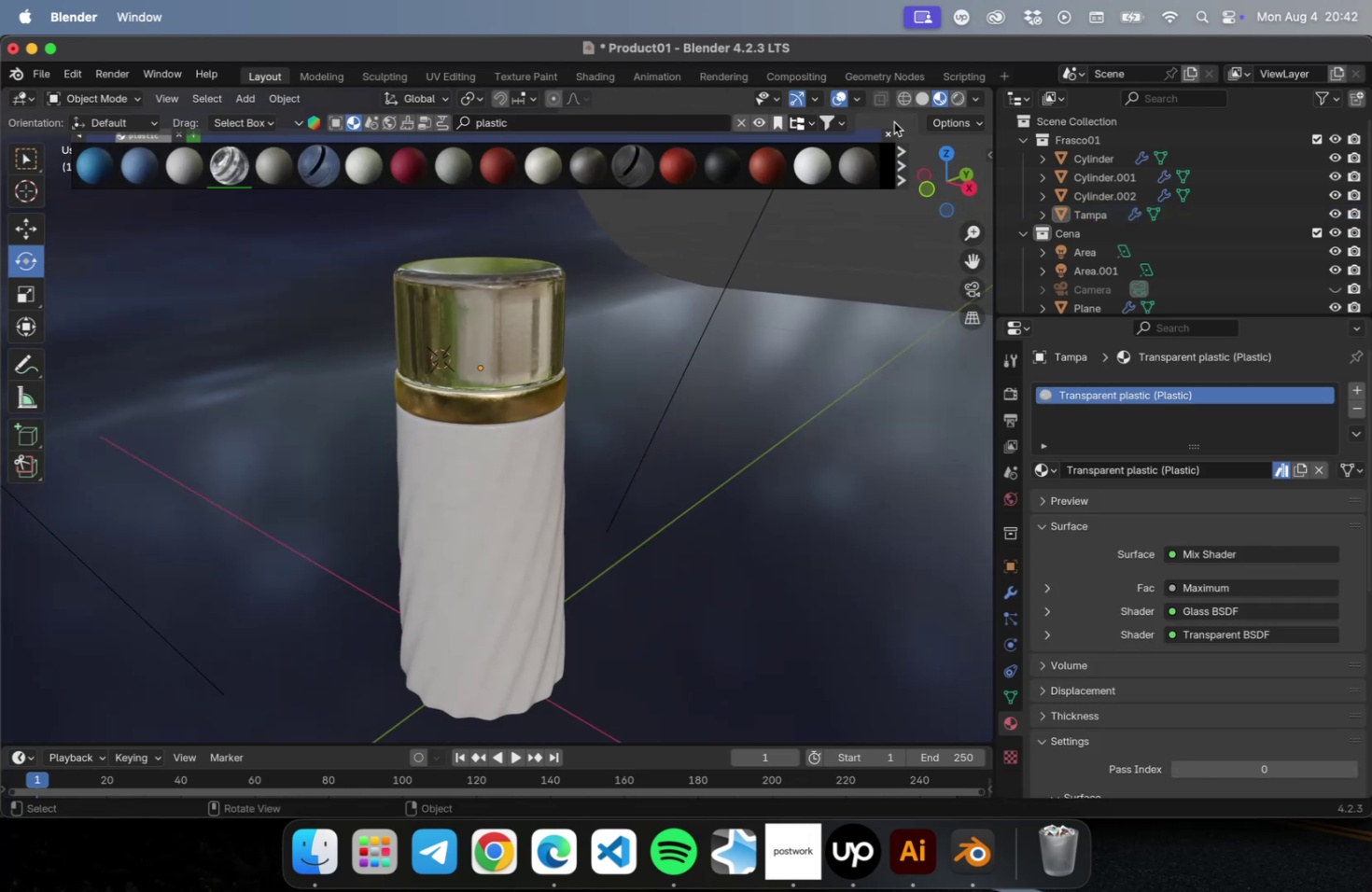 
left_click([959, 98])
 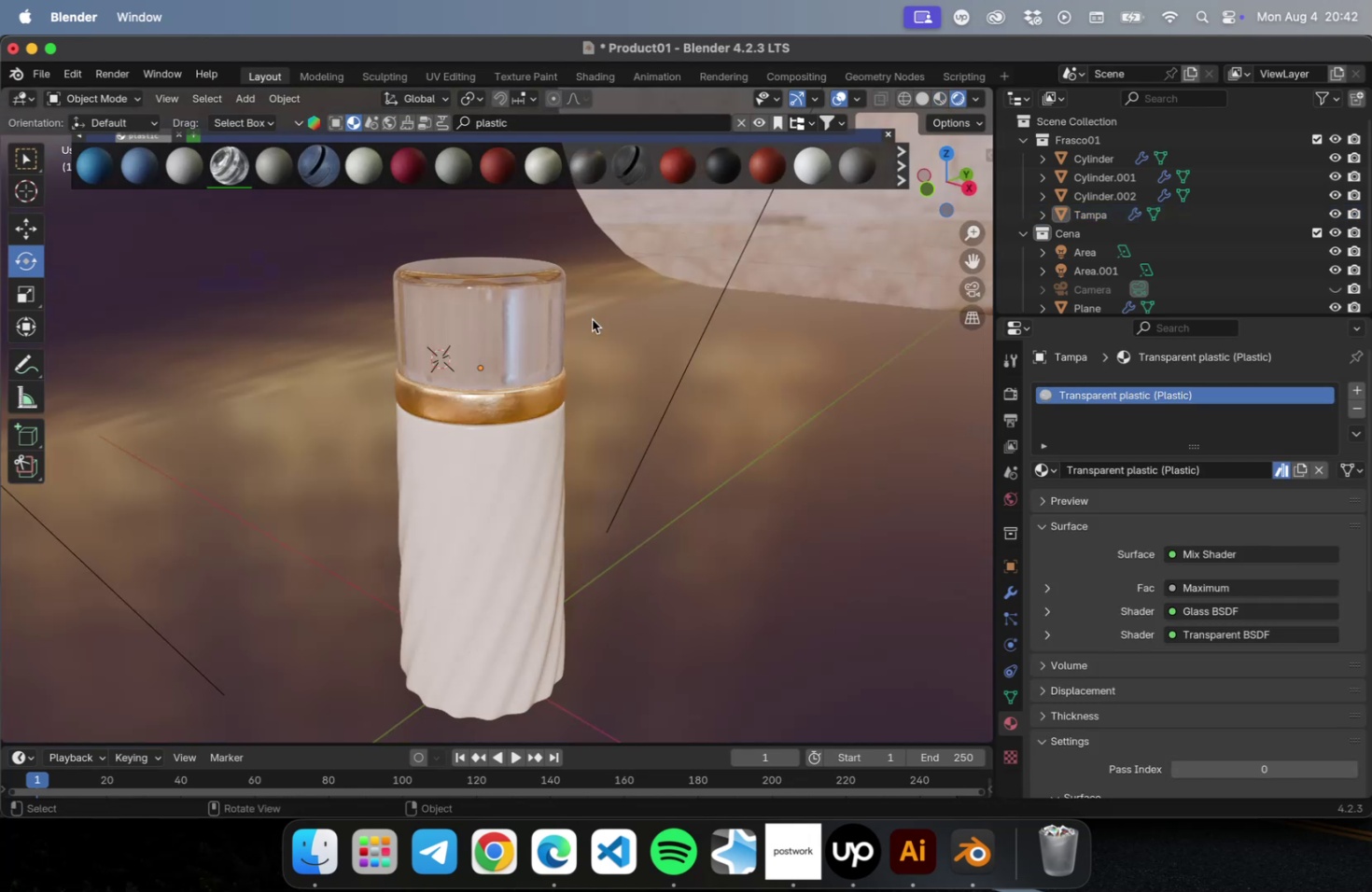 
scroll: coordinate [525, 316], scroll_direction: up, amount: 4.0
 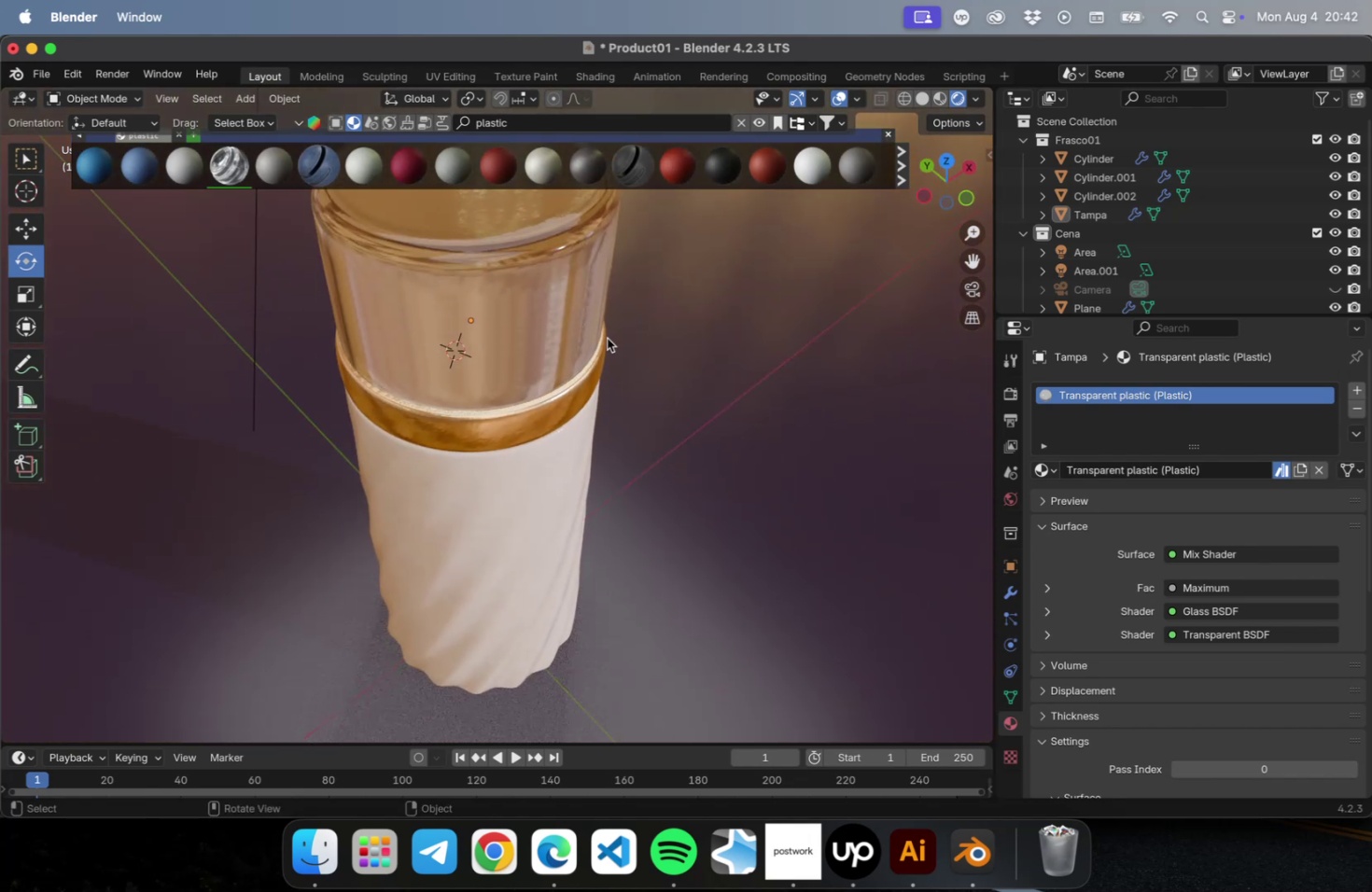 
scroll: coordinate [590, 378], scroll_direction: down, amount: 4.0
 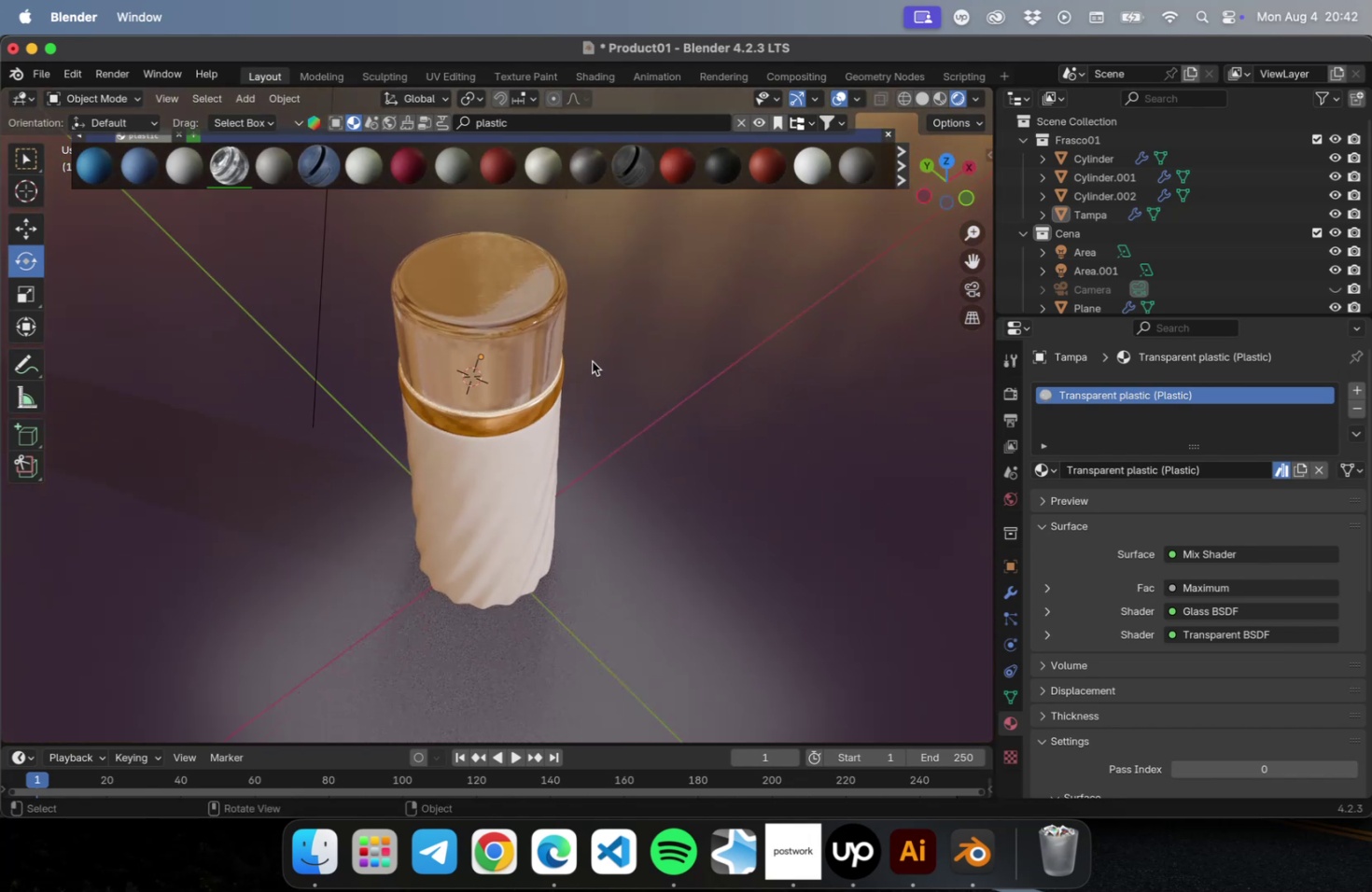 
hold_key(key=ShiftLeft, duration=0.88)
 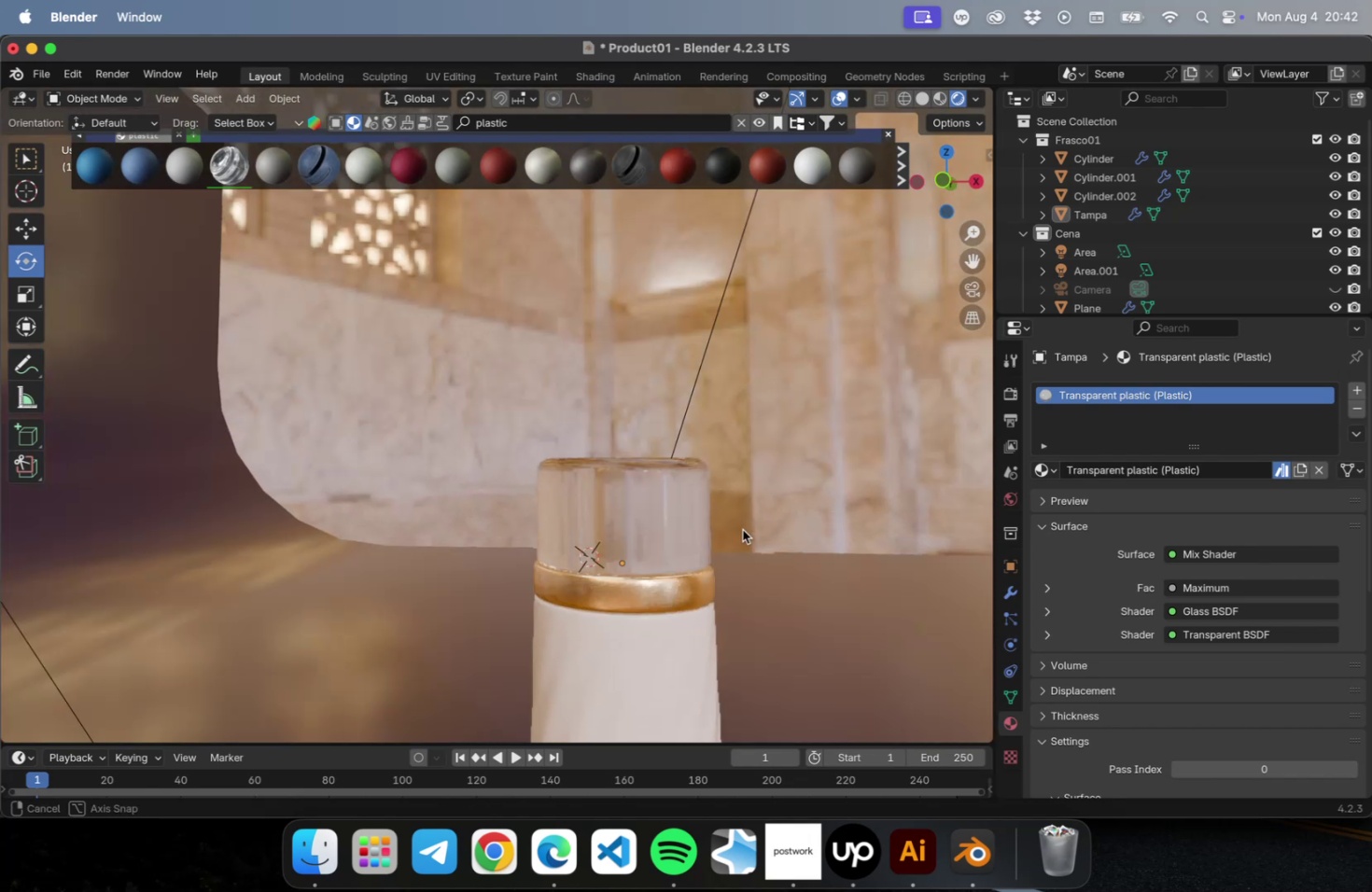 
hold_key(key=ShiftLeft, duration=0.42)
 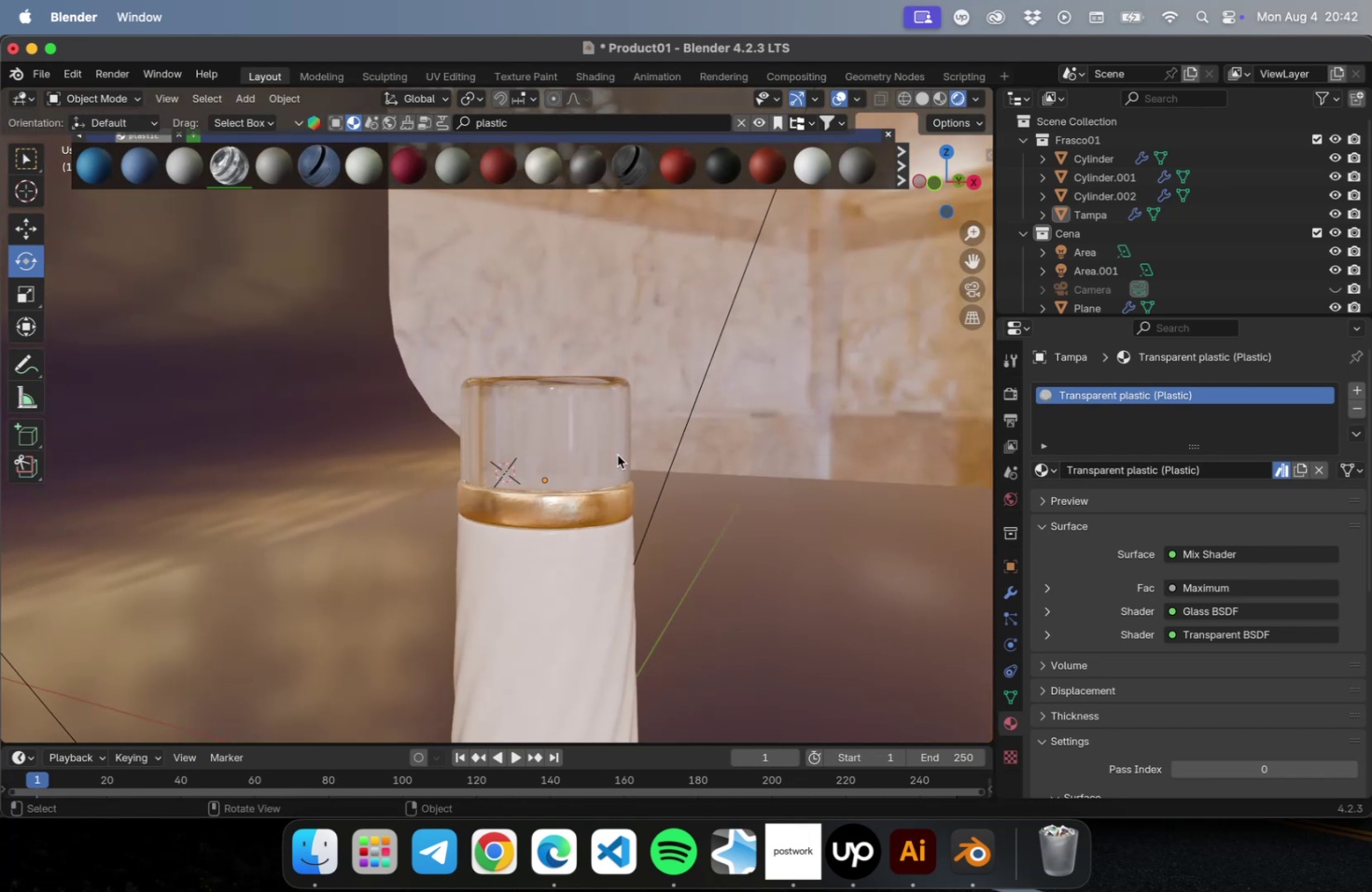 
left_click([607, 434])
 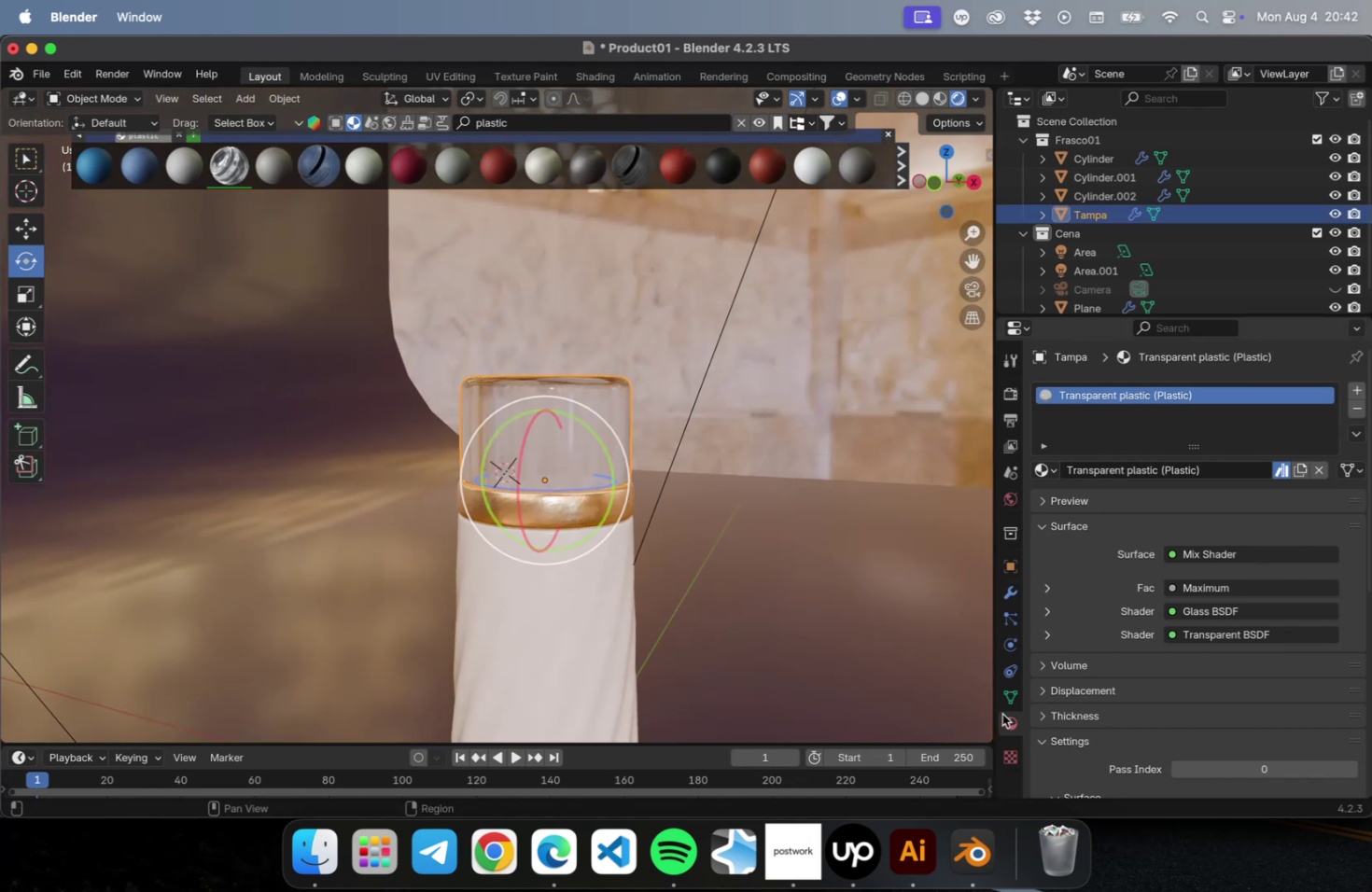 
left_click([1002, 720])
 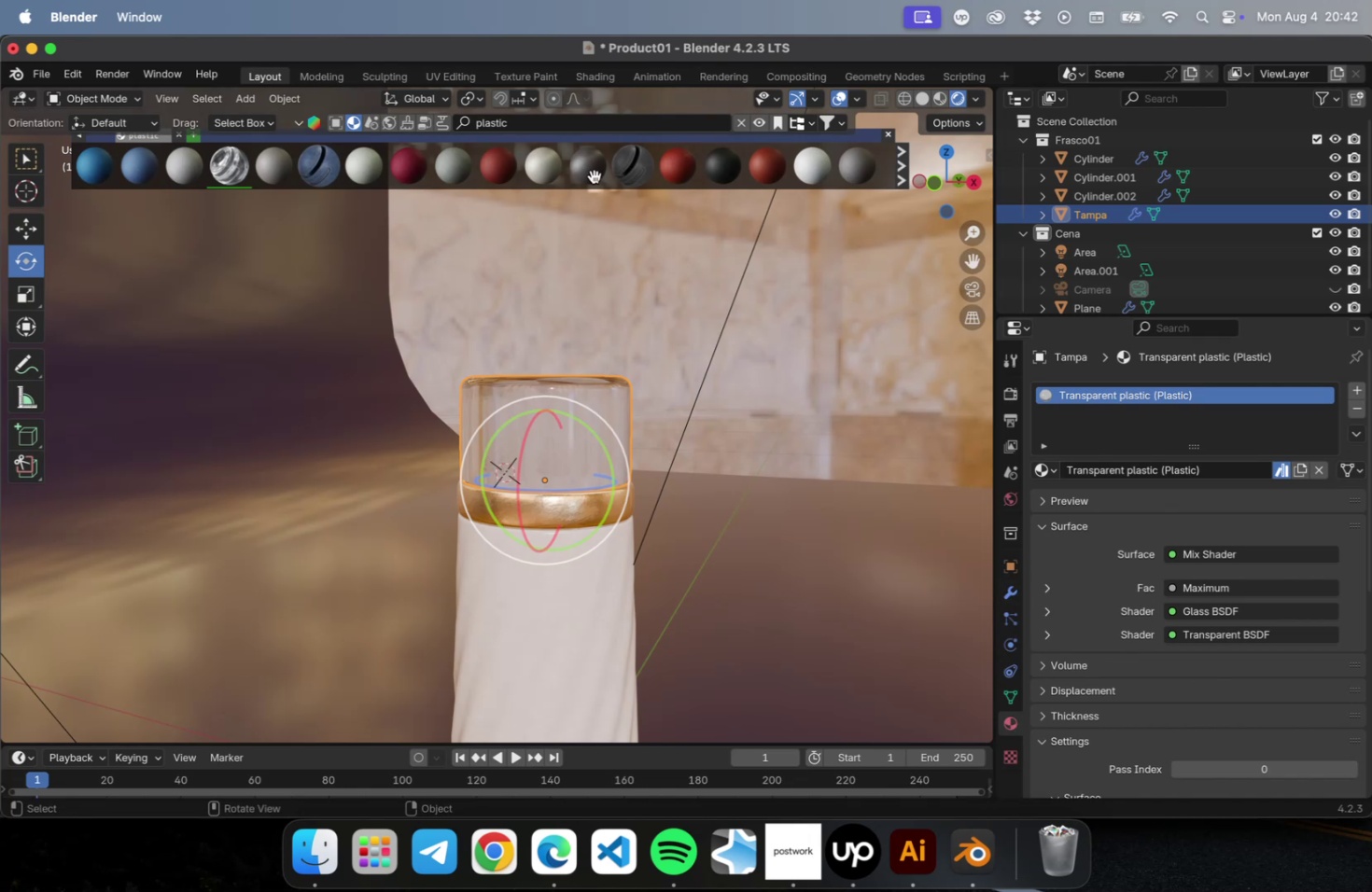 
left_click([606, 73])
 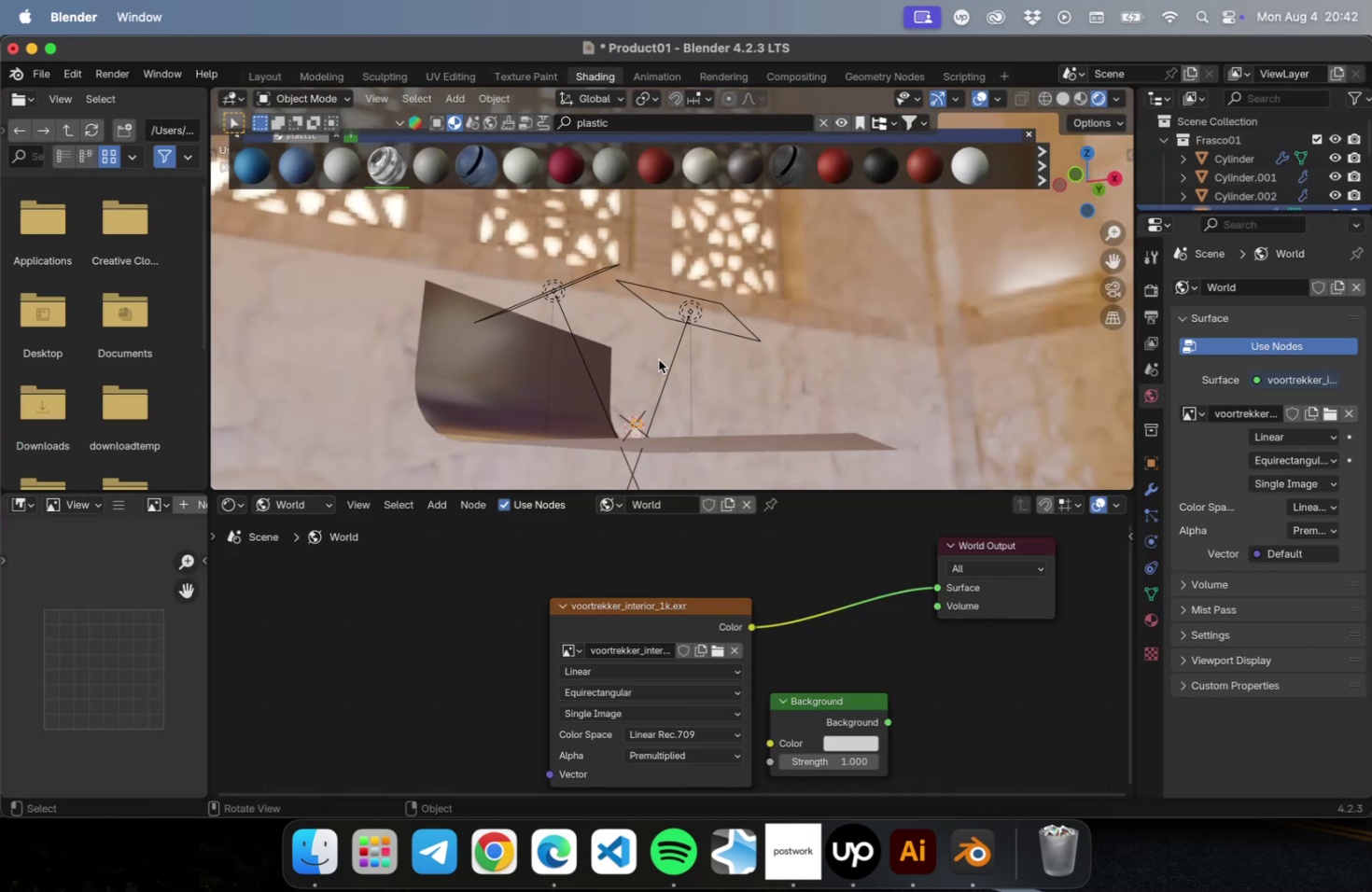 
key(NumLock)
 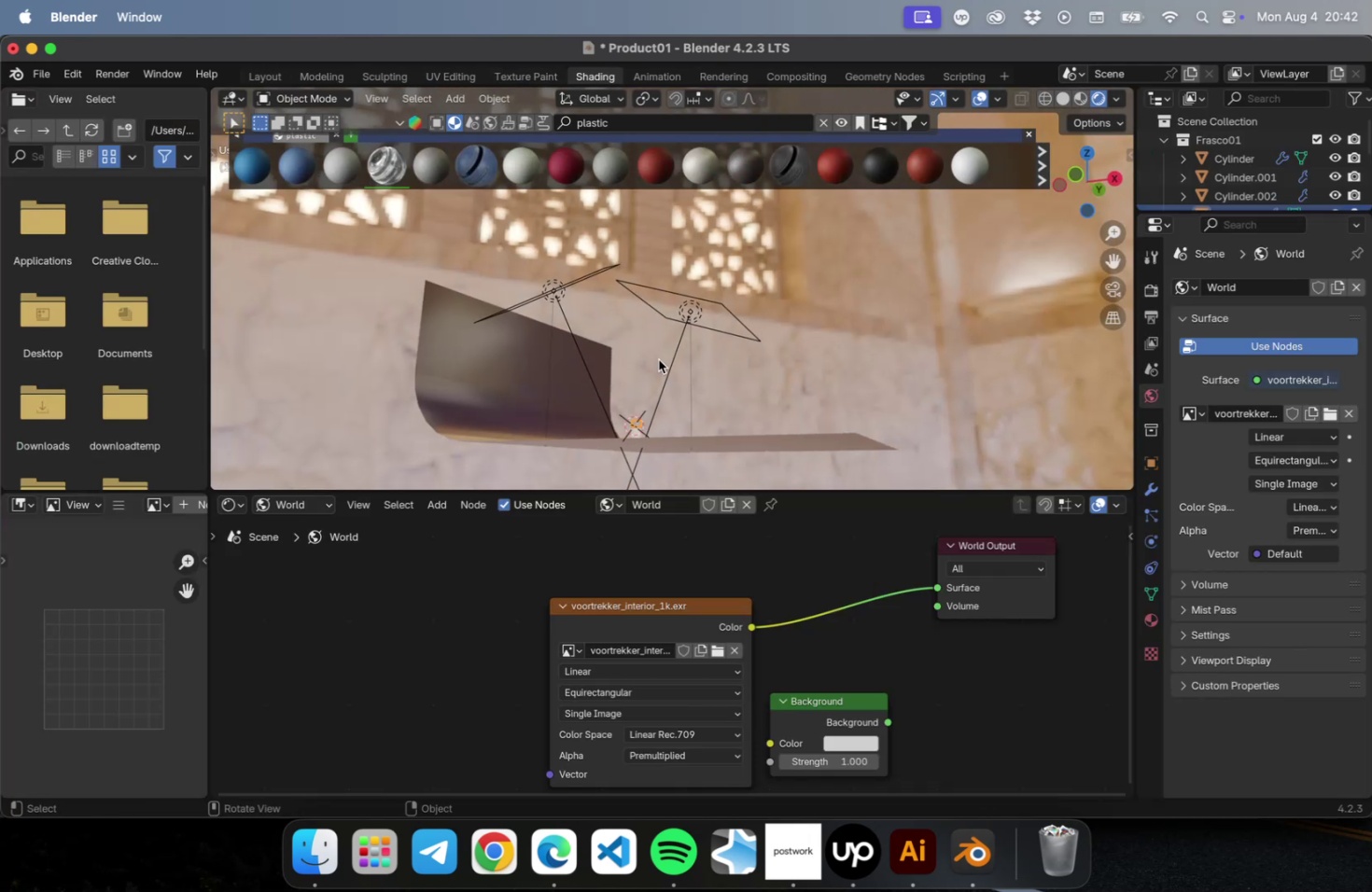 
key(NumpadDecimal)
 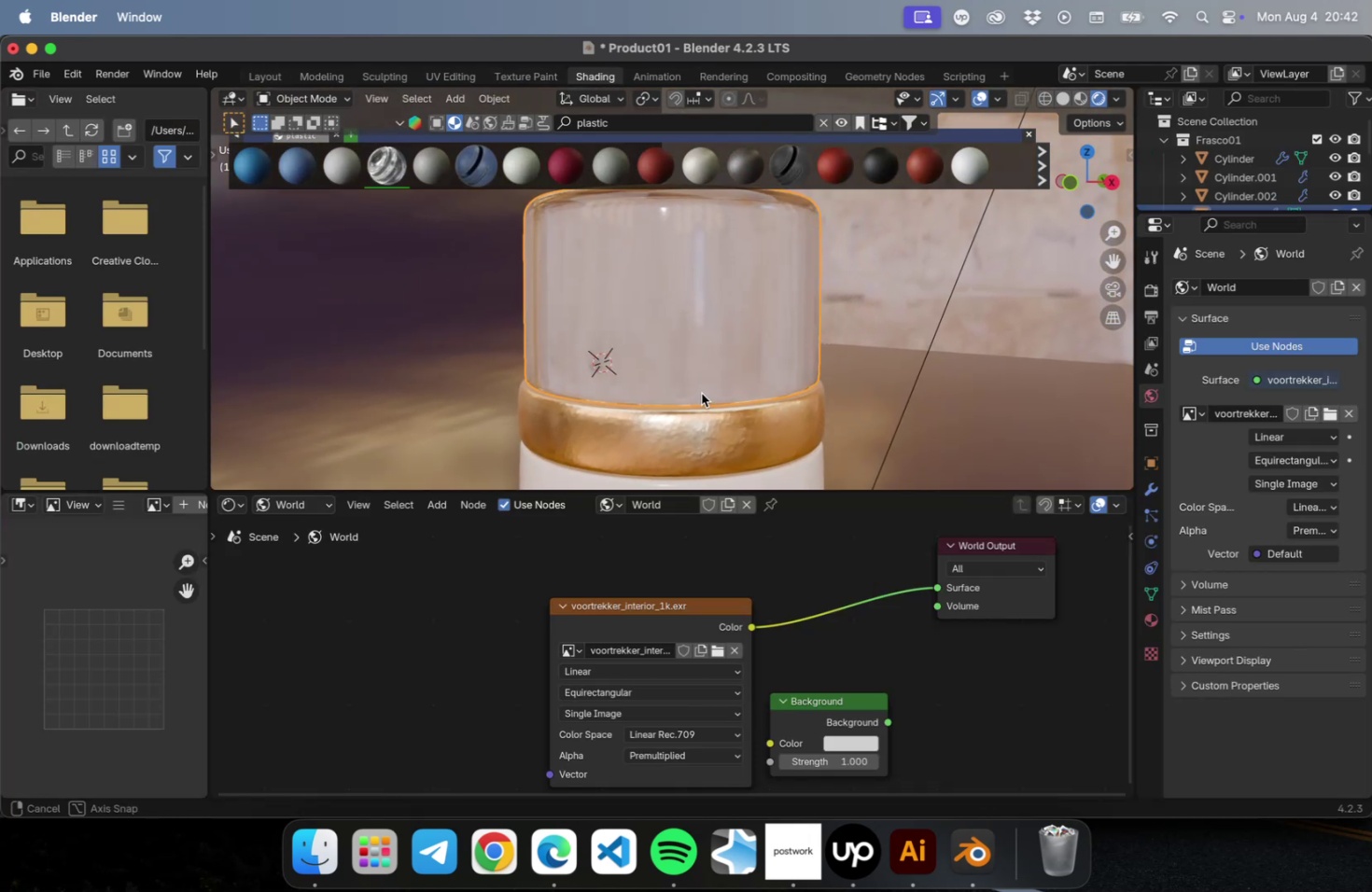 
left_click([899, 718])
 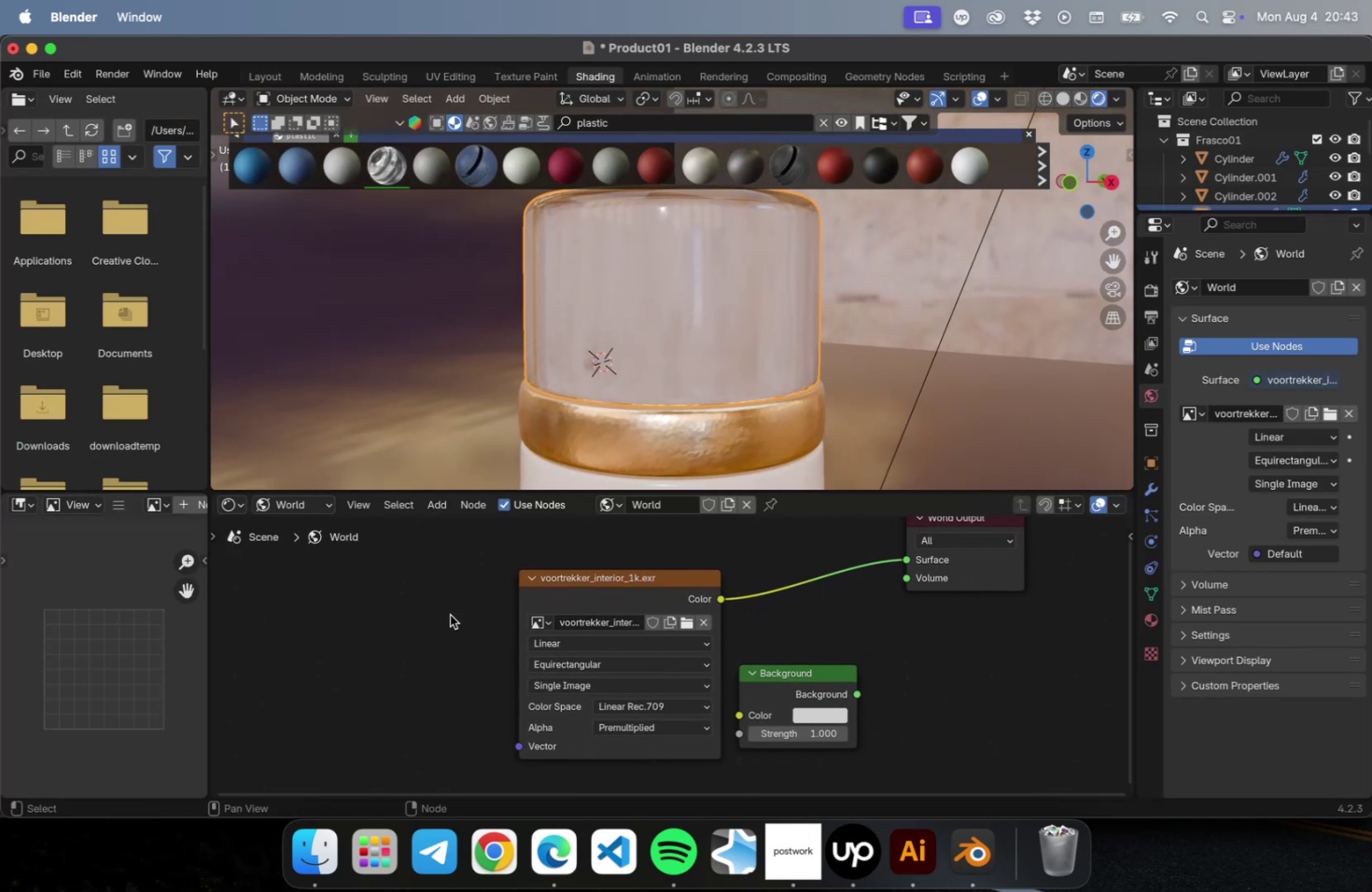 
left_click([303, 509])
 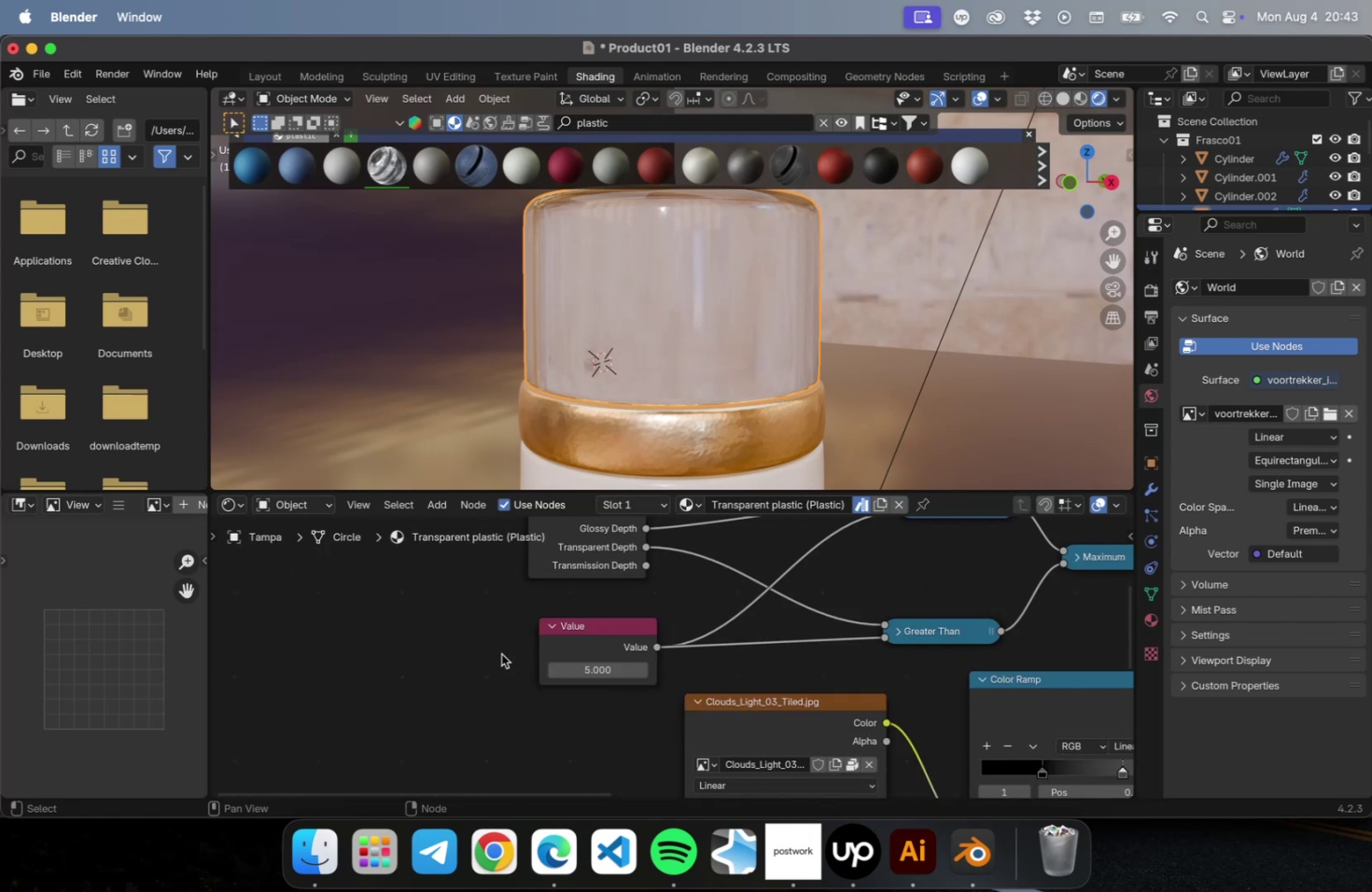 
scroll: coordinate [610, 667], scroll_direction: down, amount: 5.0
 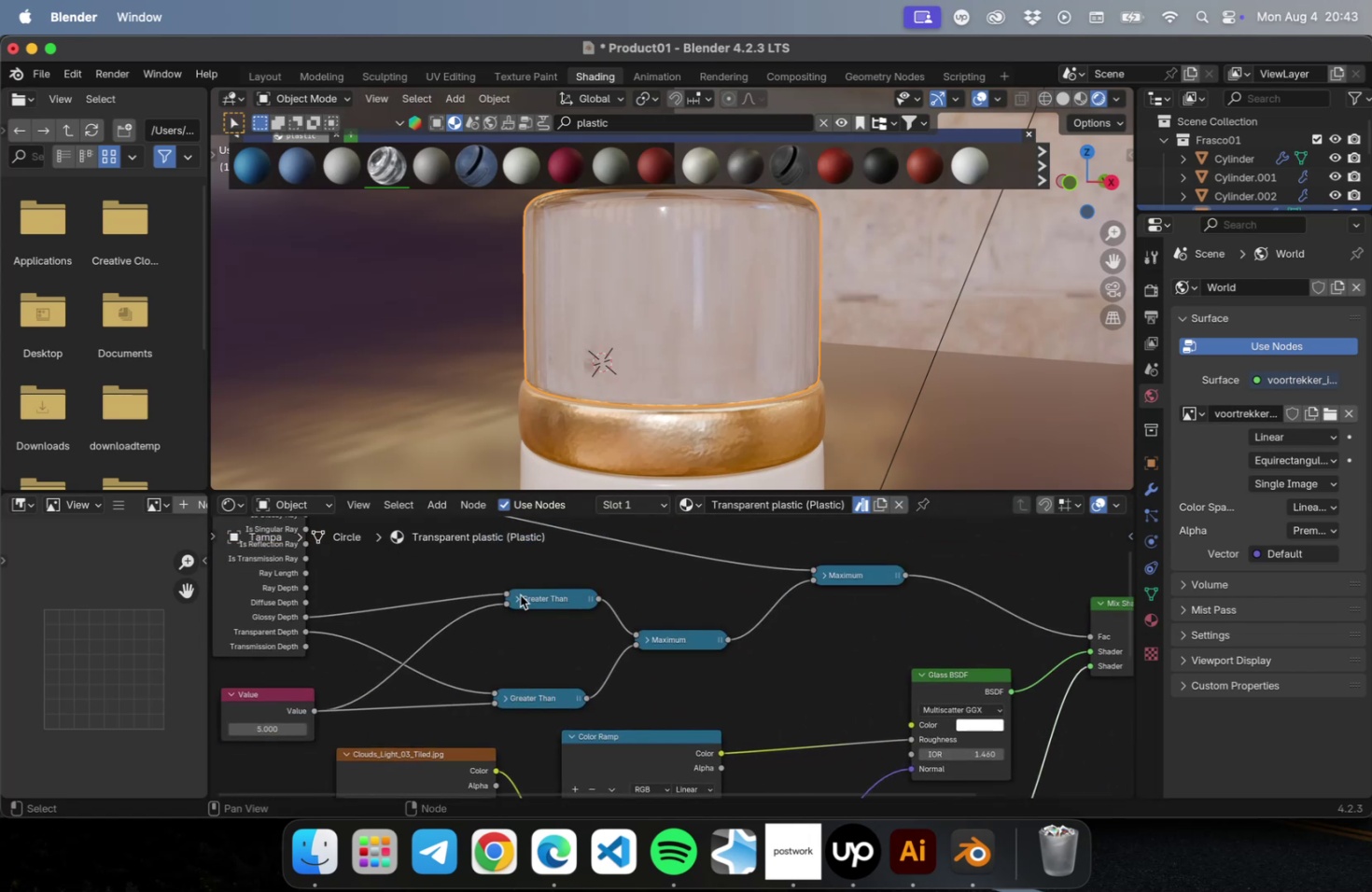 
wait(6.91)
 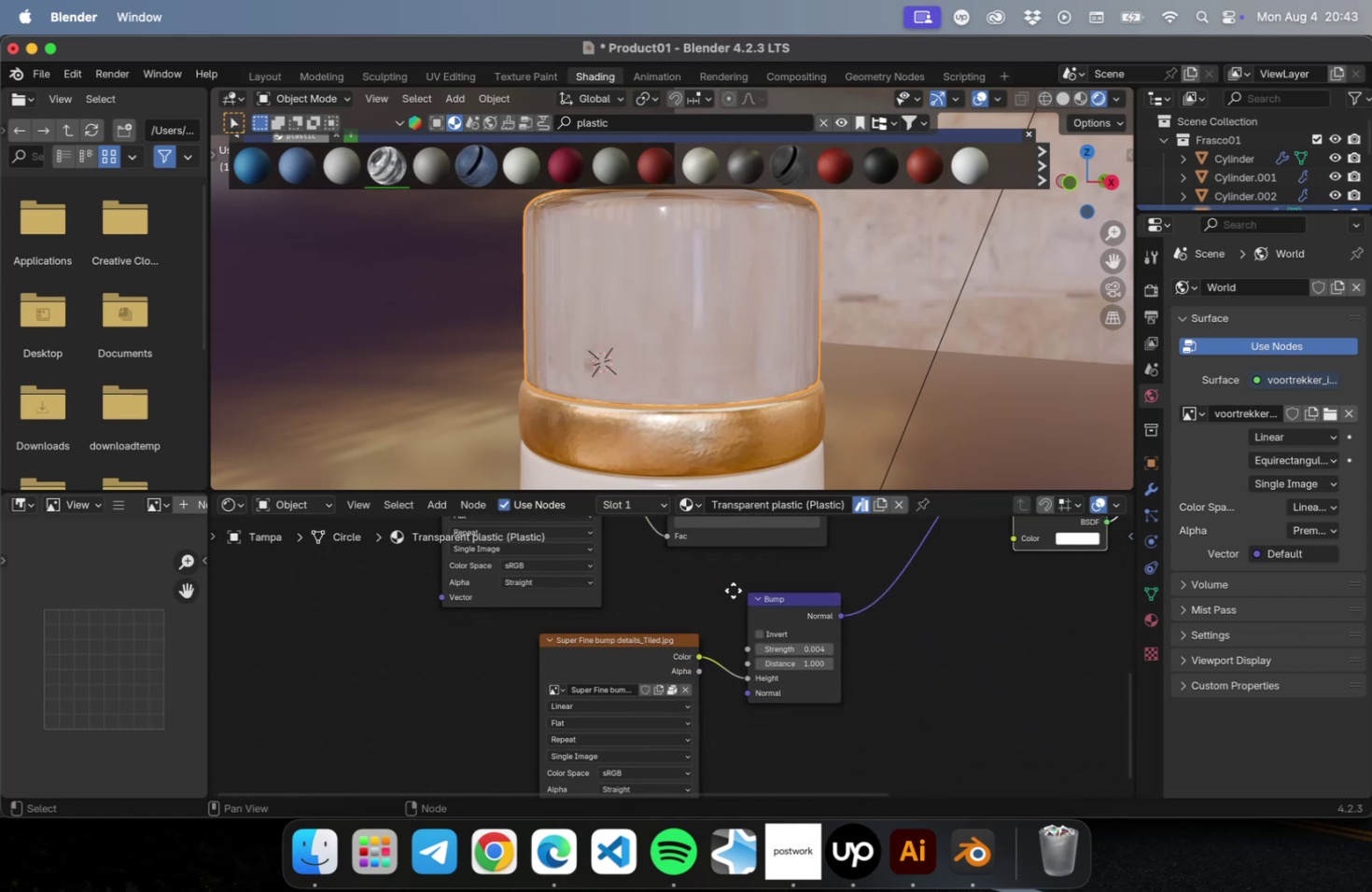 
left_click([823, 577])
 